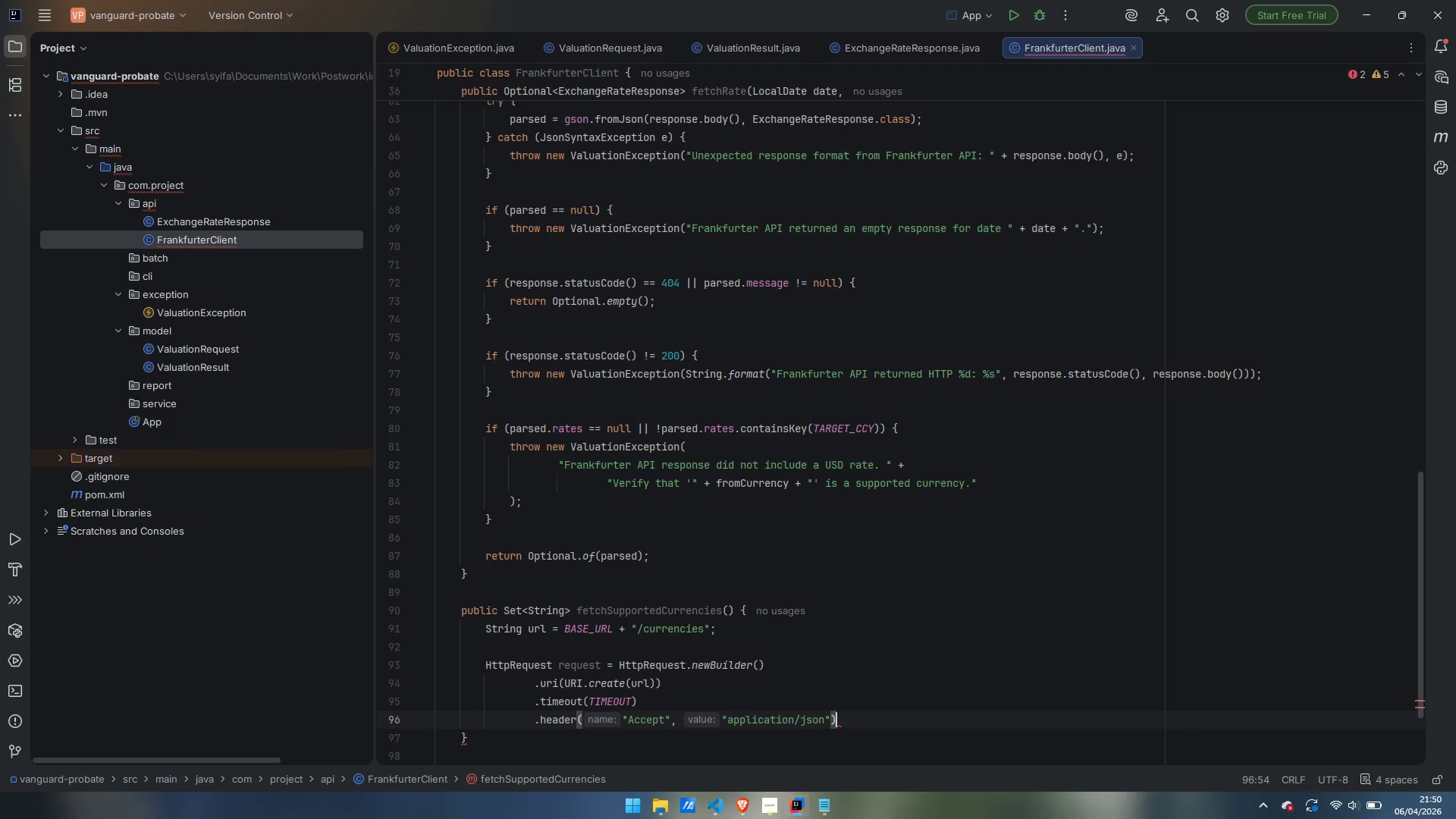 
key(Enter)
 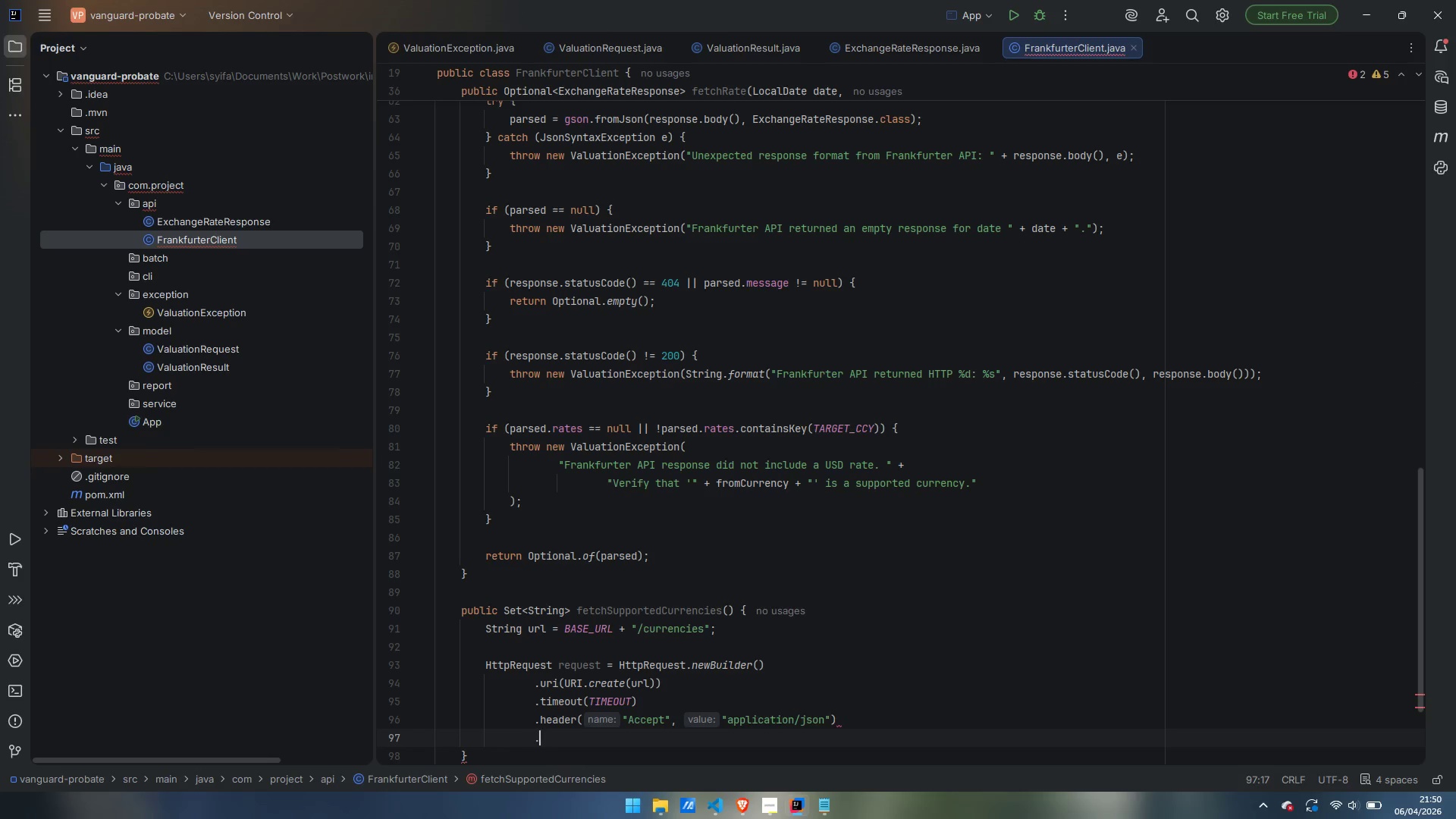 
type(.GET)
 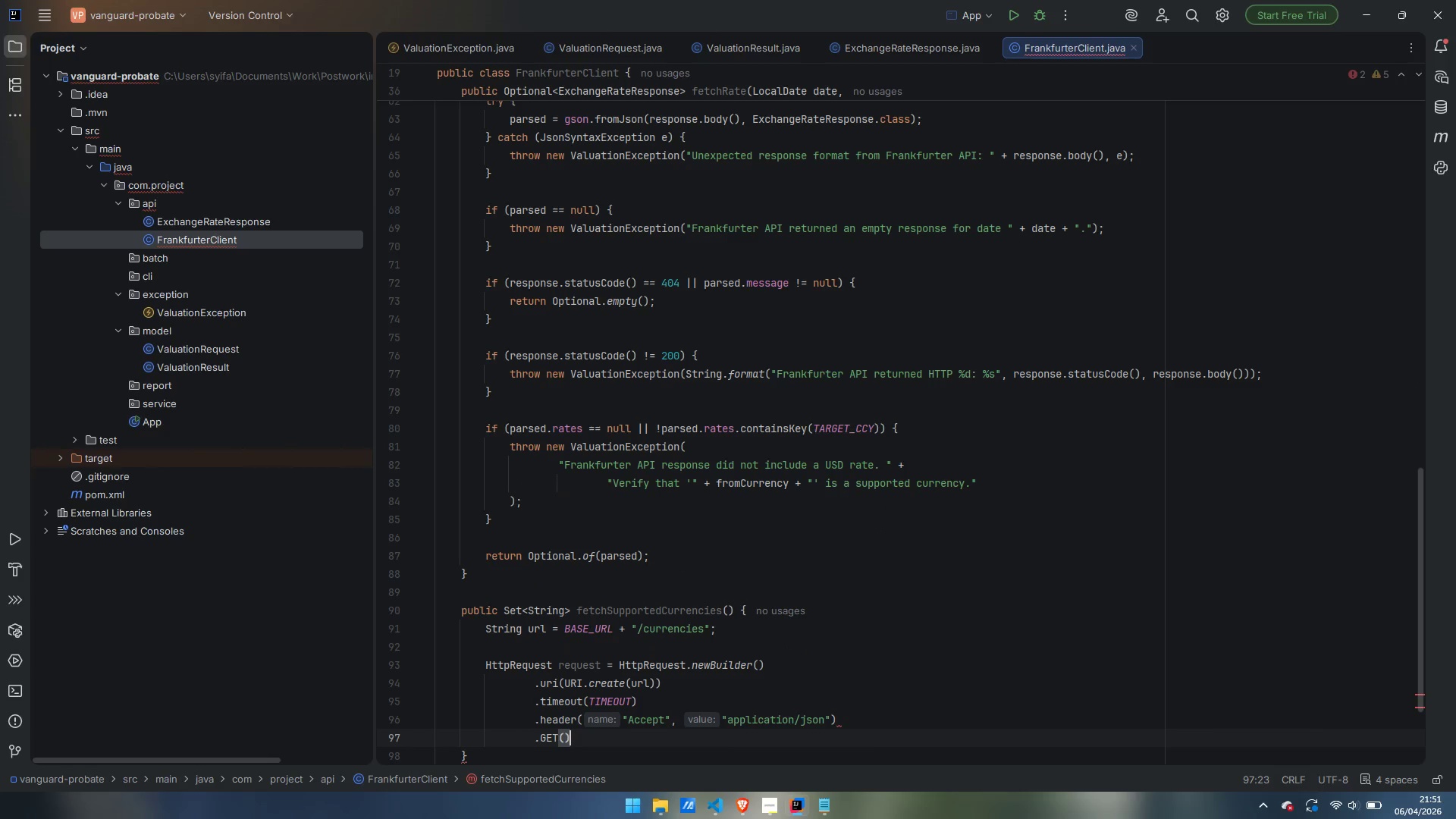 
 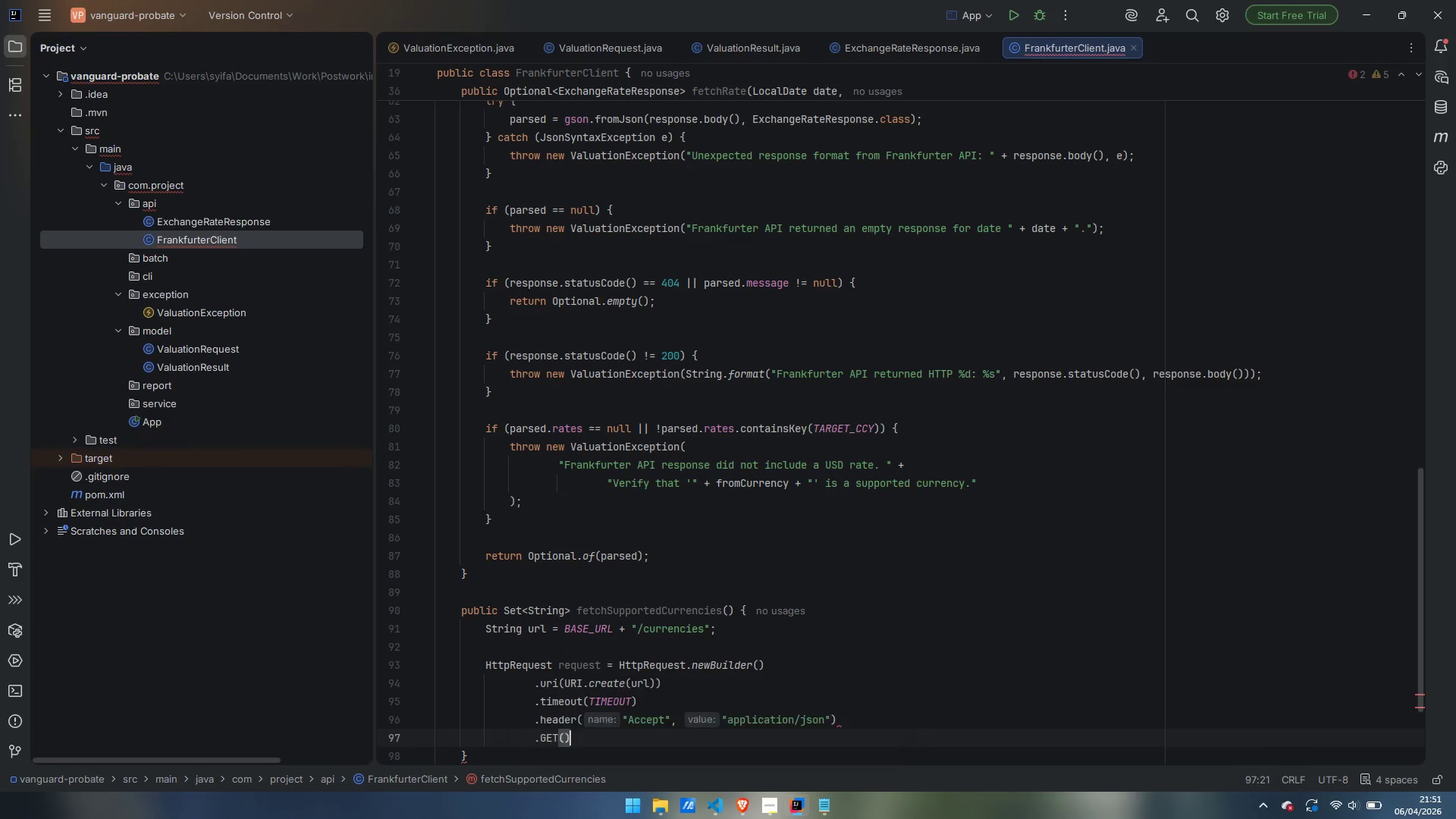 
key(Enter)
 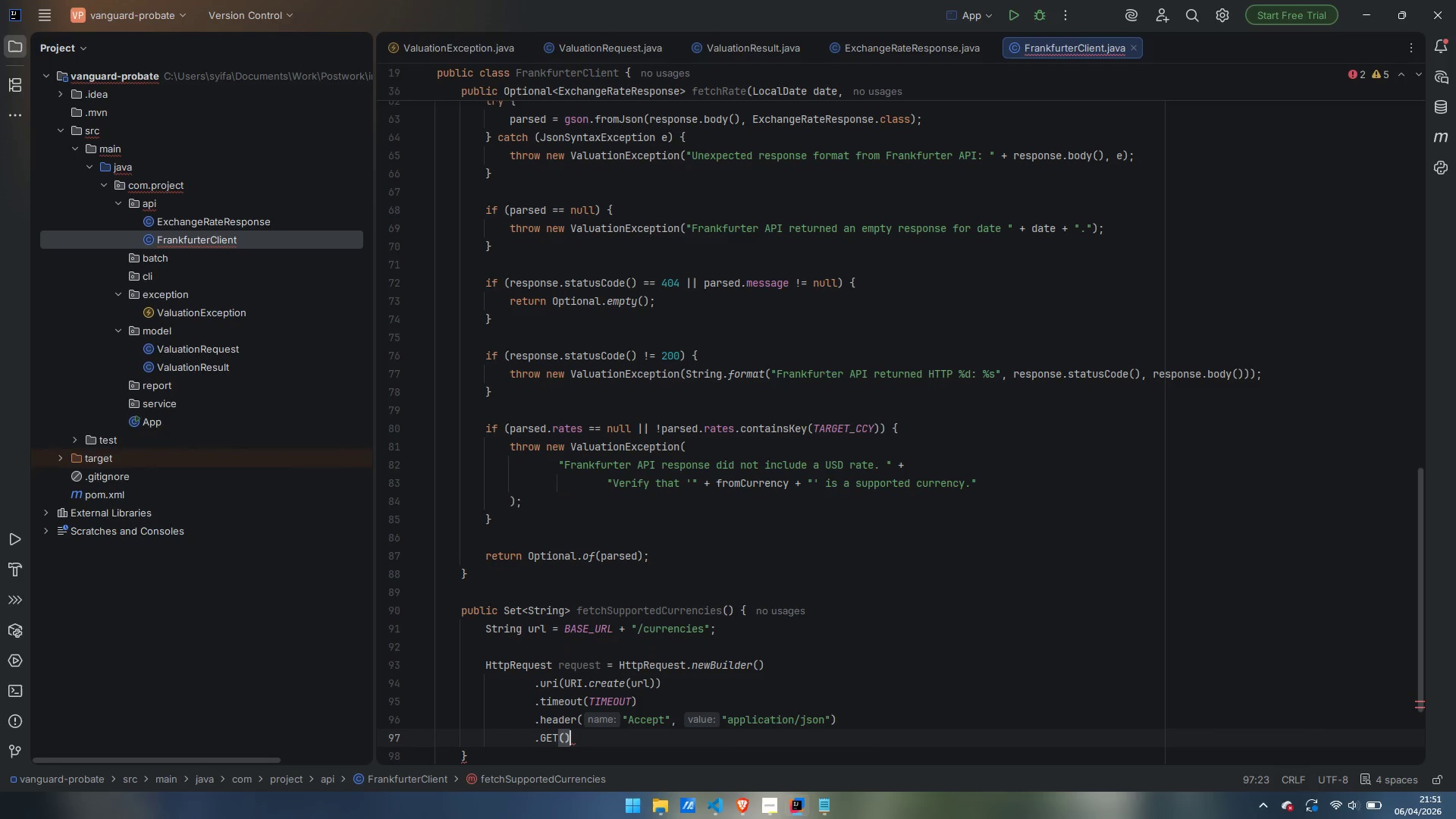 
key(Enter)
 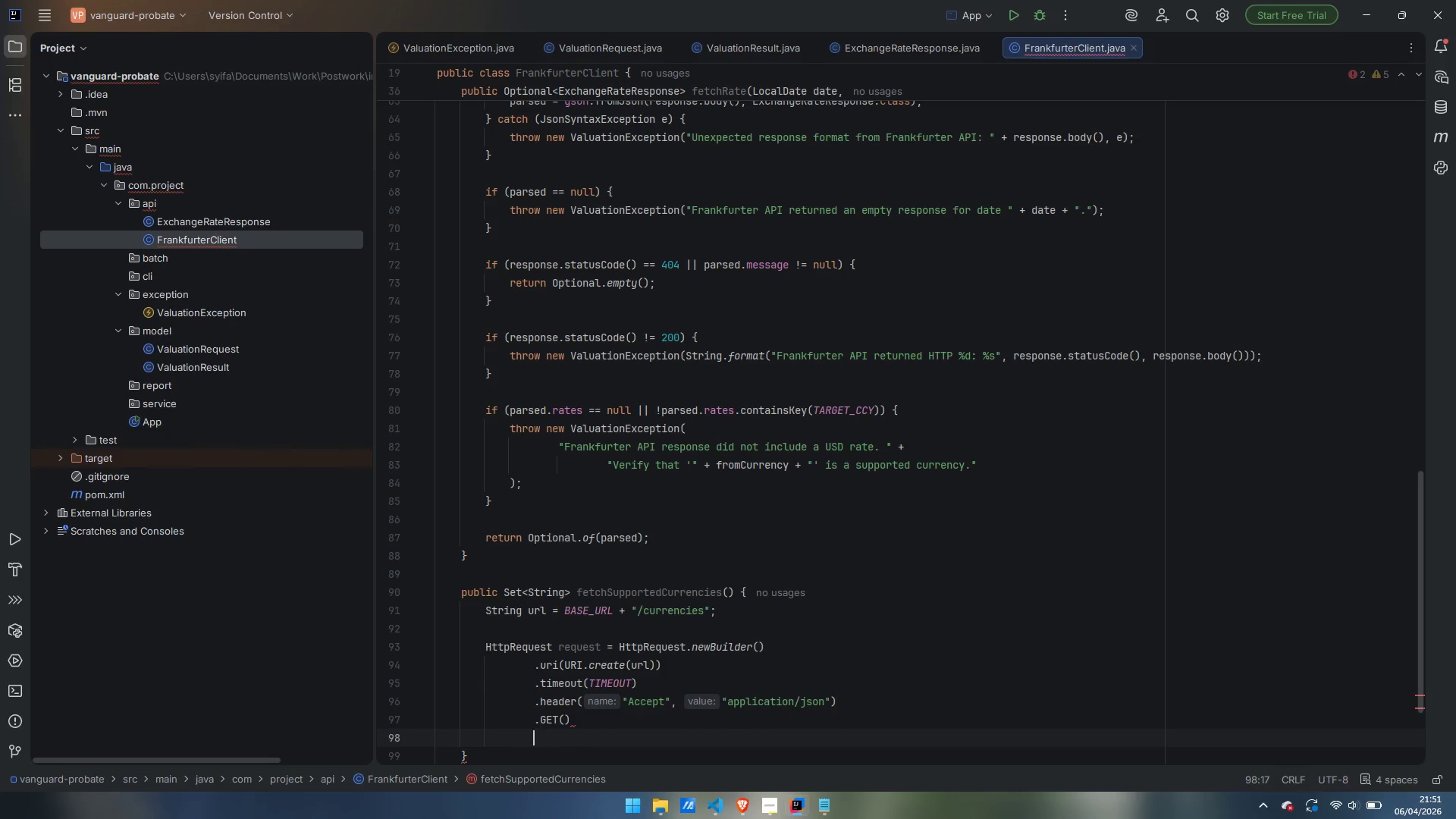 
type(.build)
 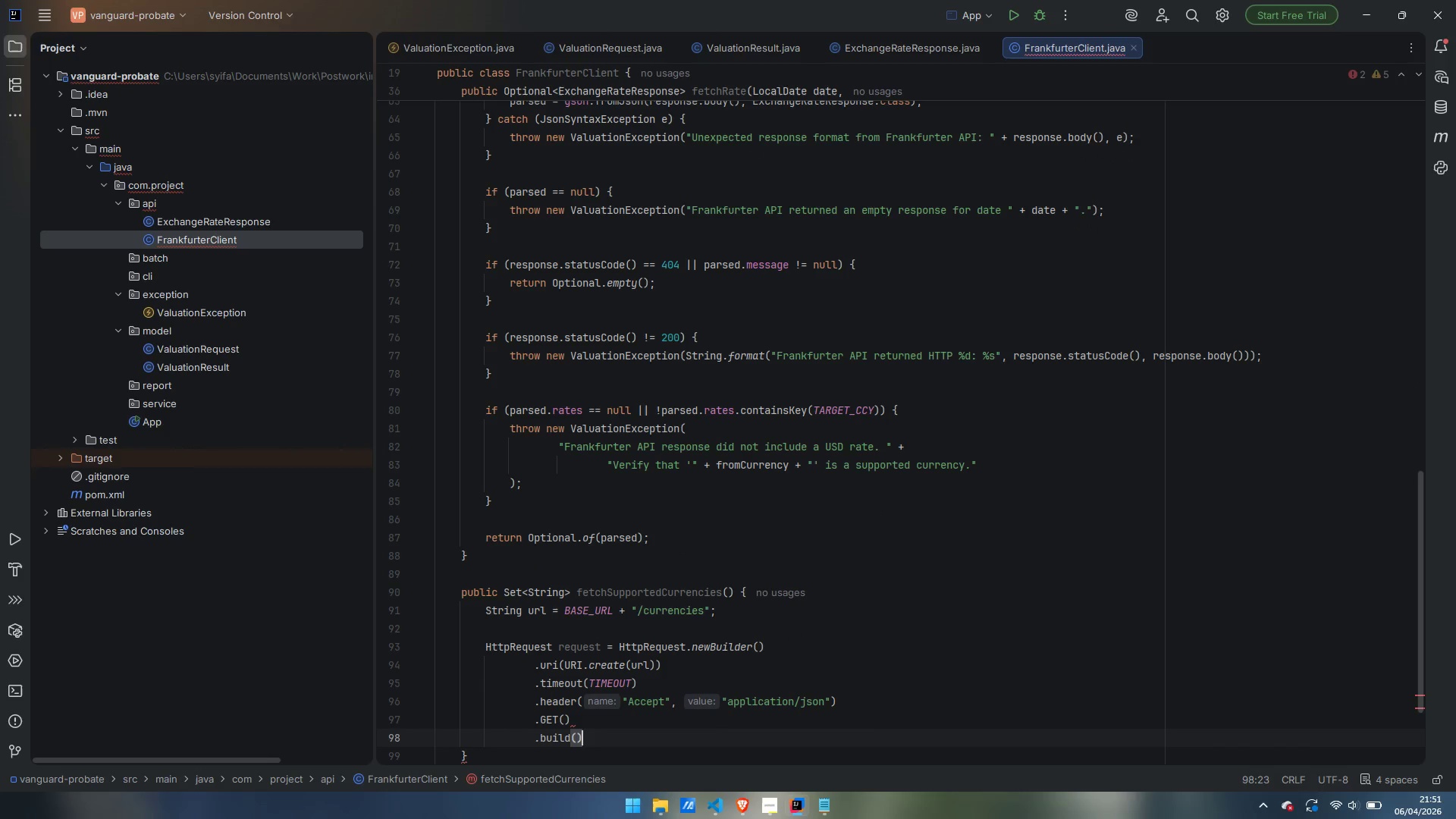 
key(Enter)
 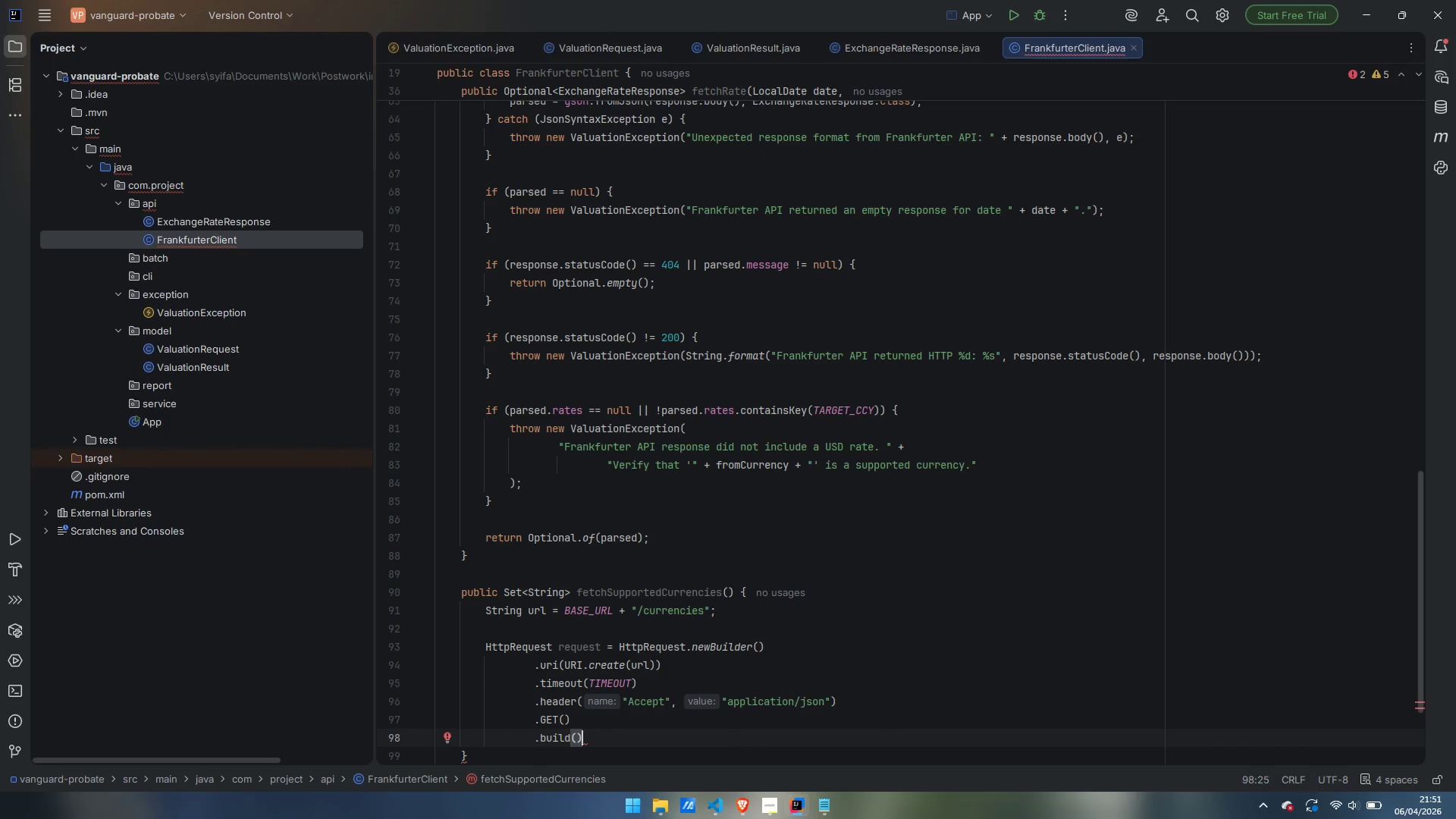 
key(Enter)
 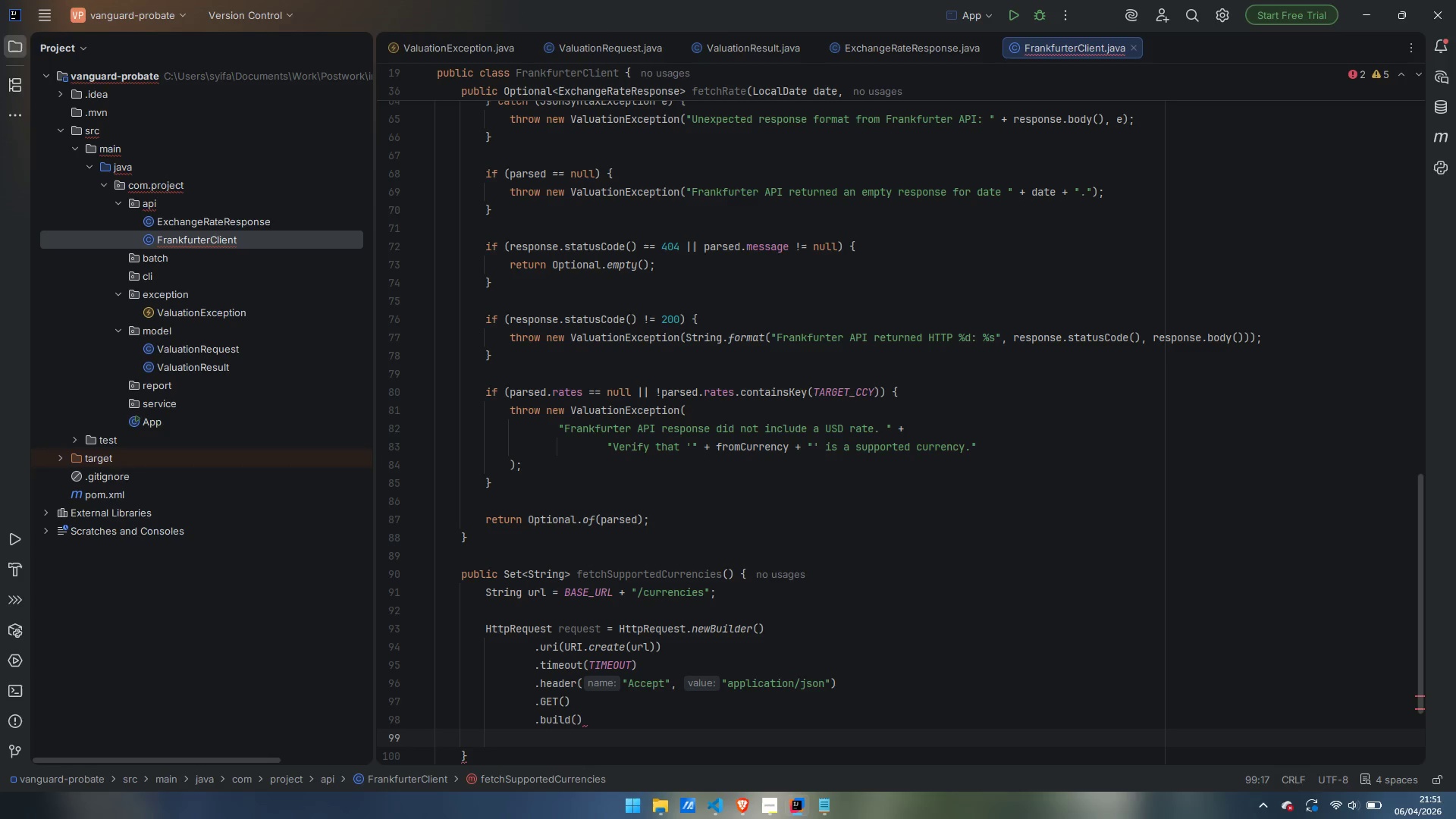 
key(Control+Backspace)
 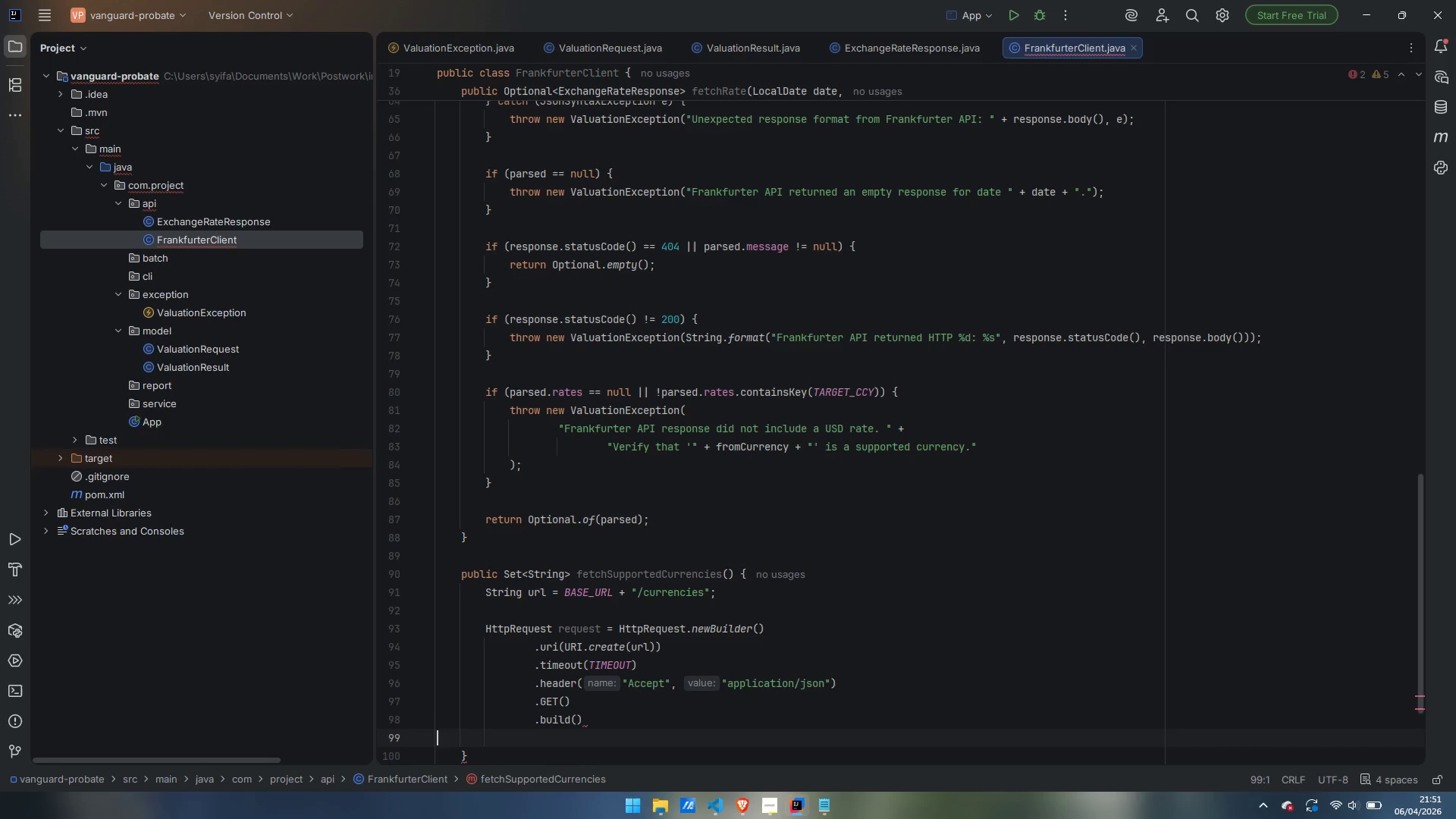 
key(Backspace)
 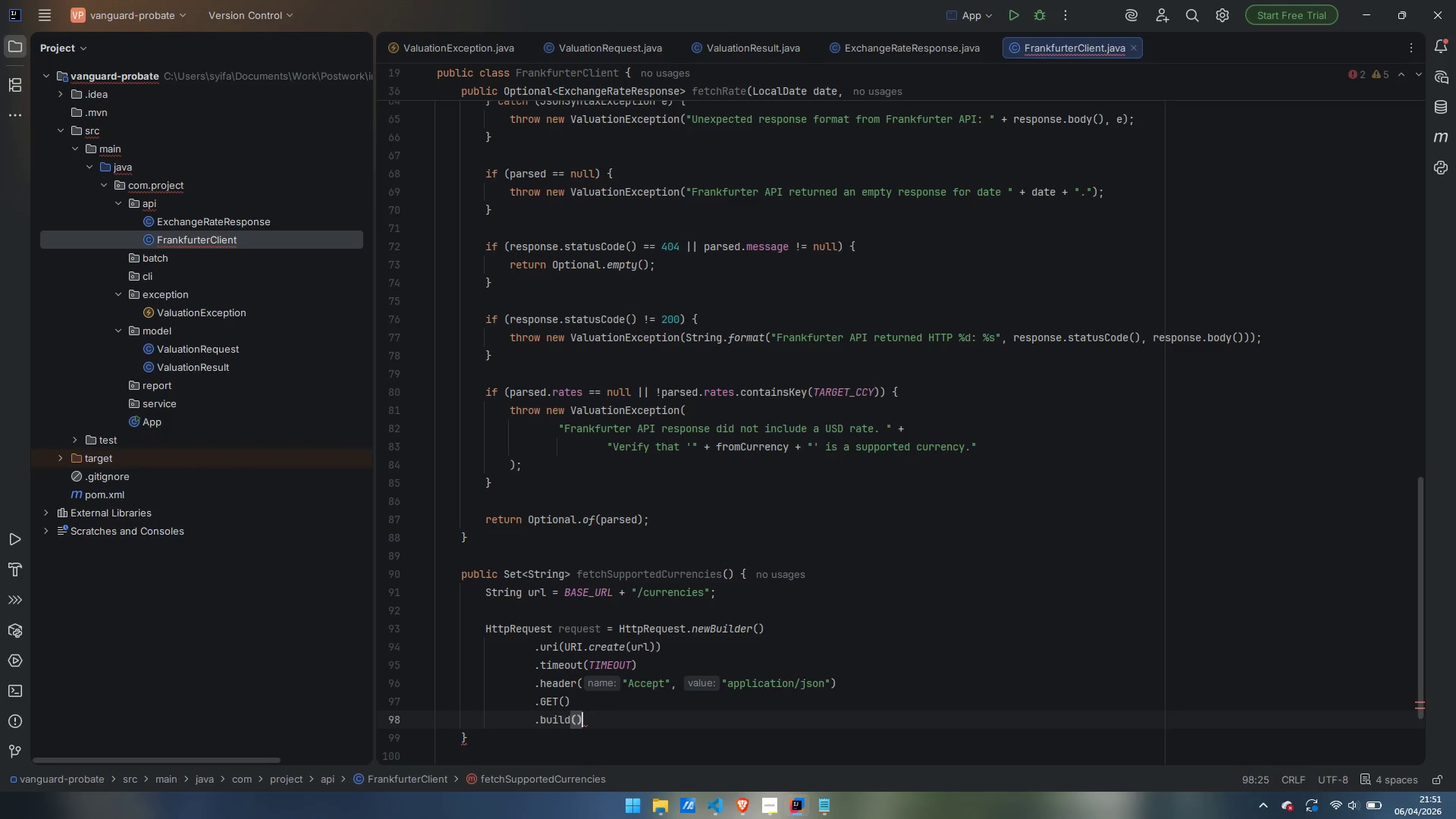 
key(Semicolon)
 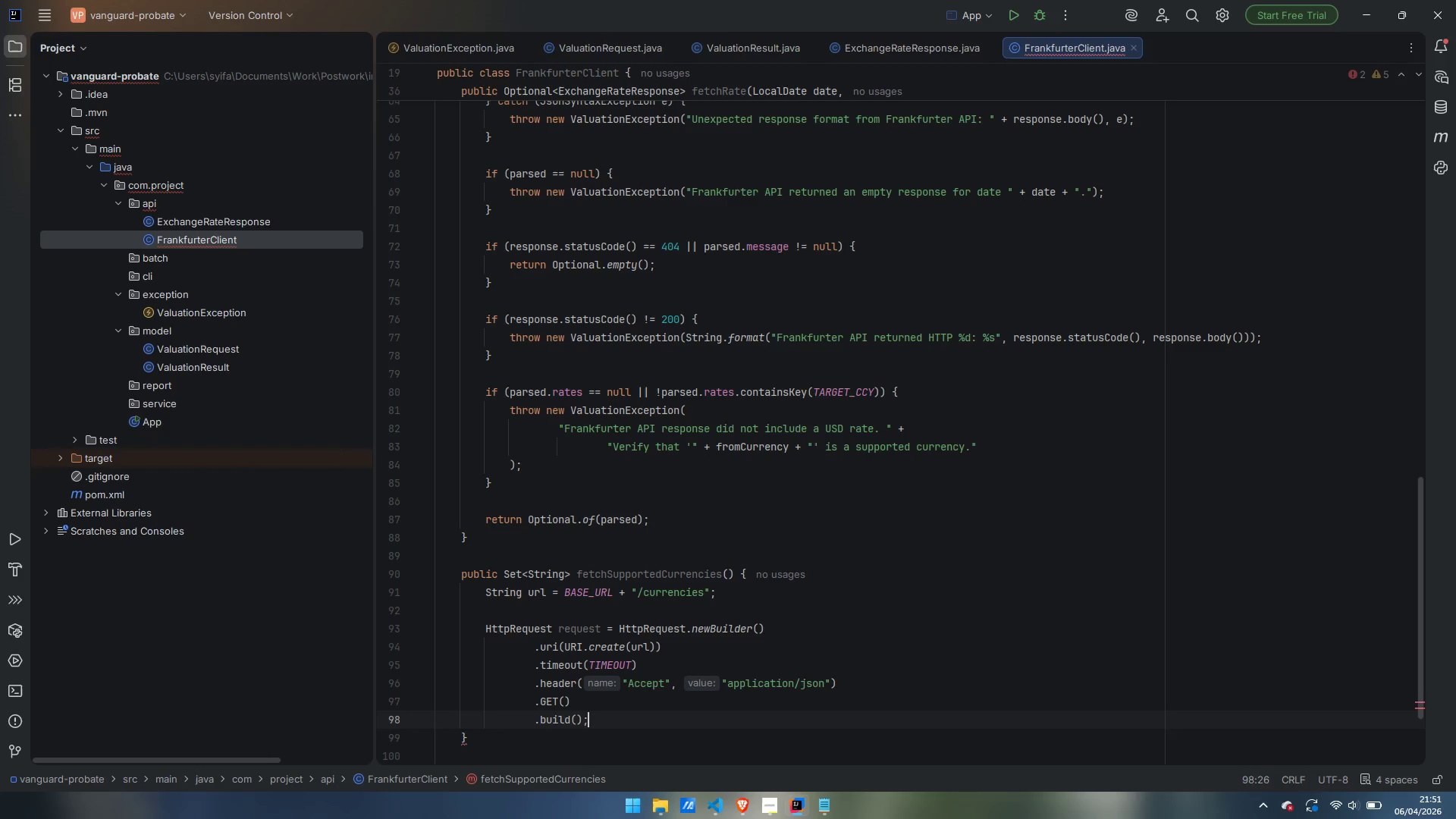 
key(Enter)
 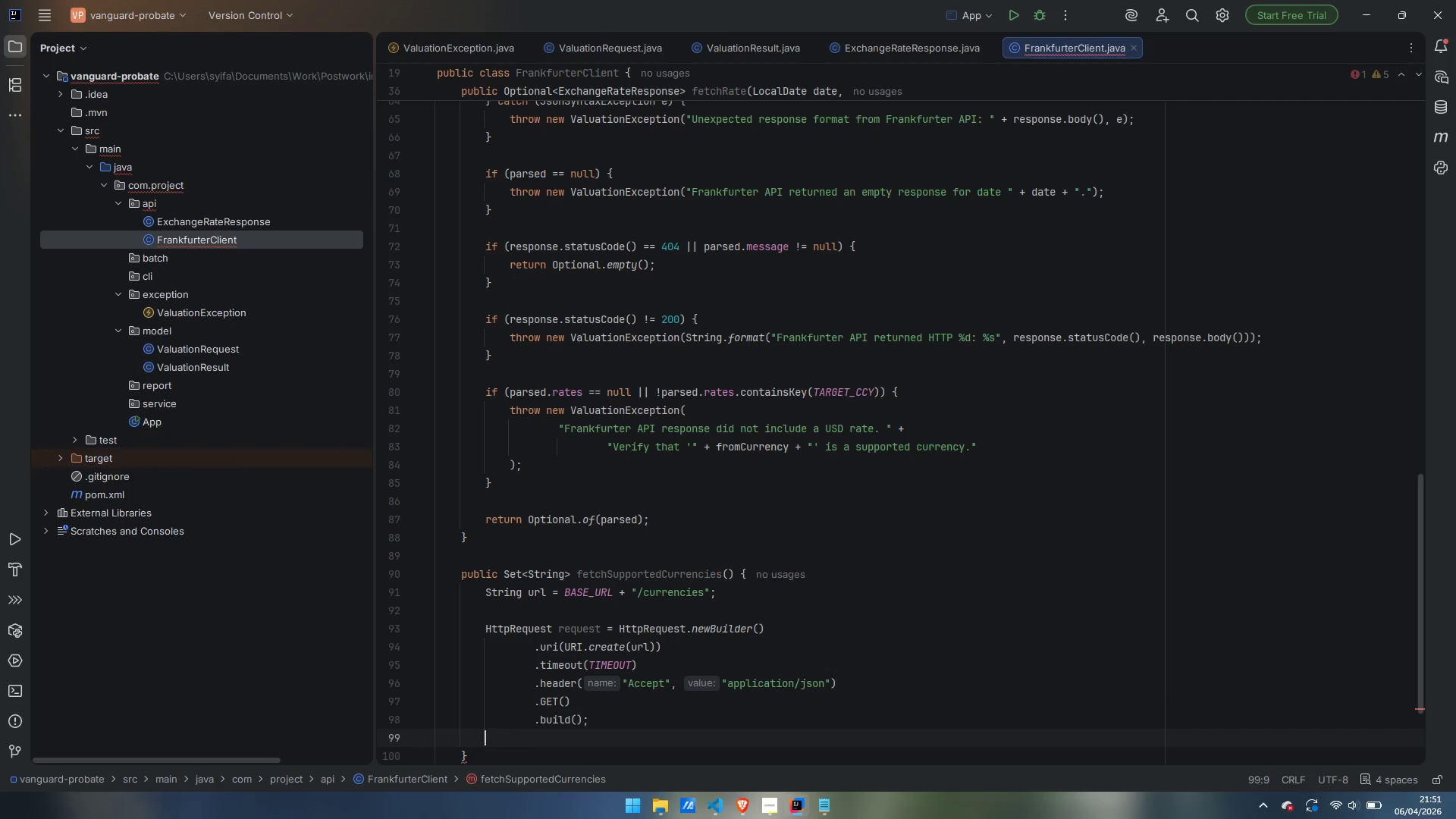 
key(Enter)
 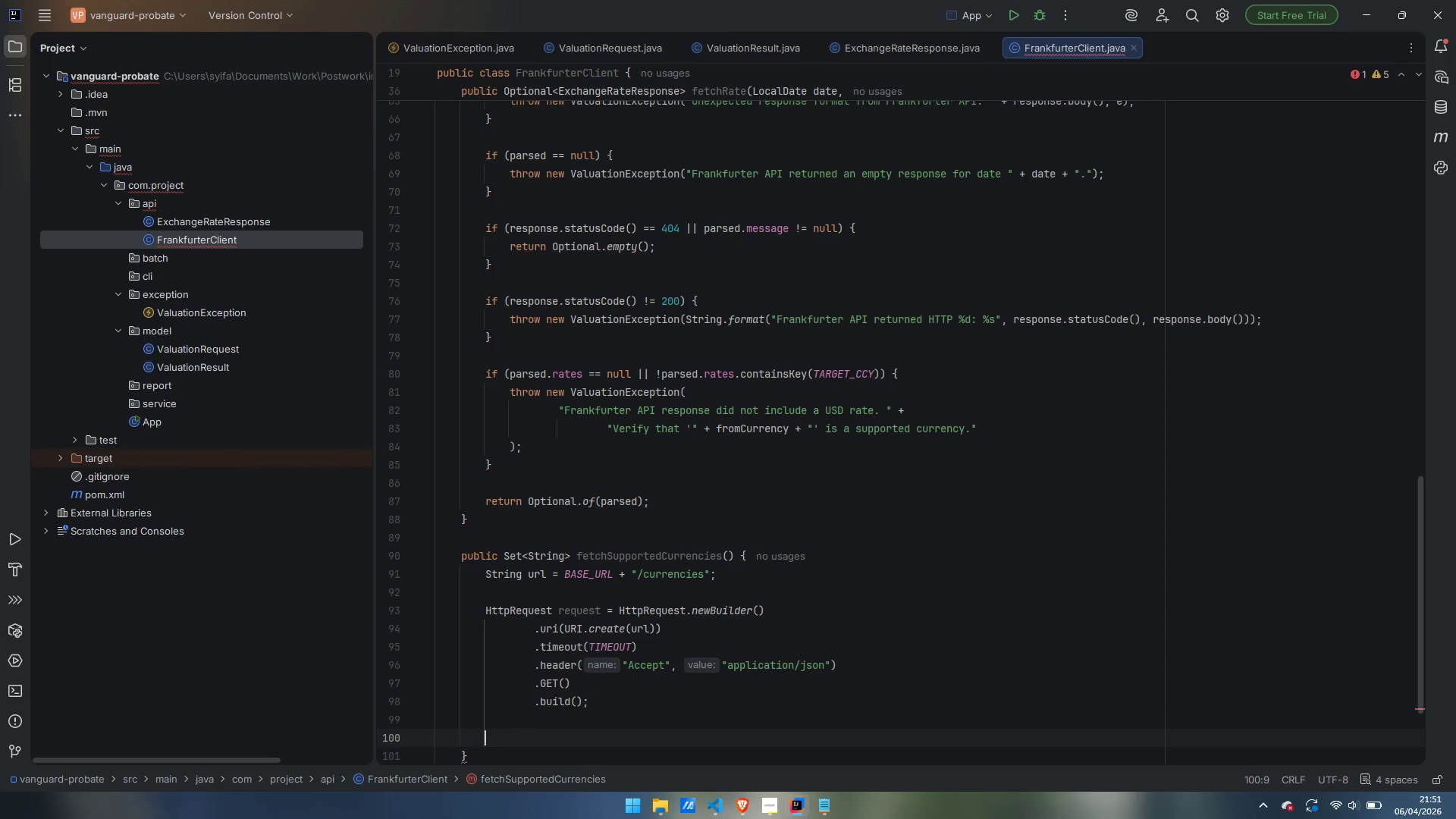 
type(HttpResponse)
 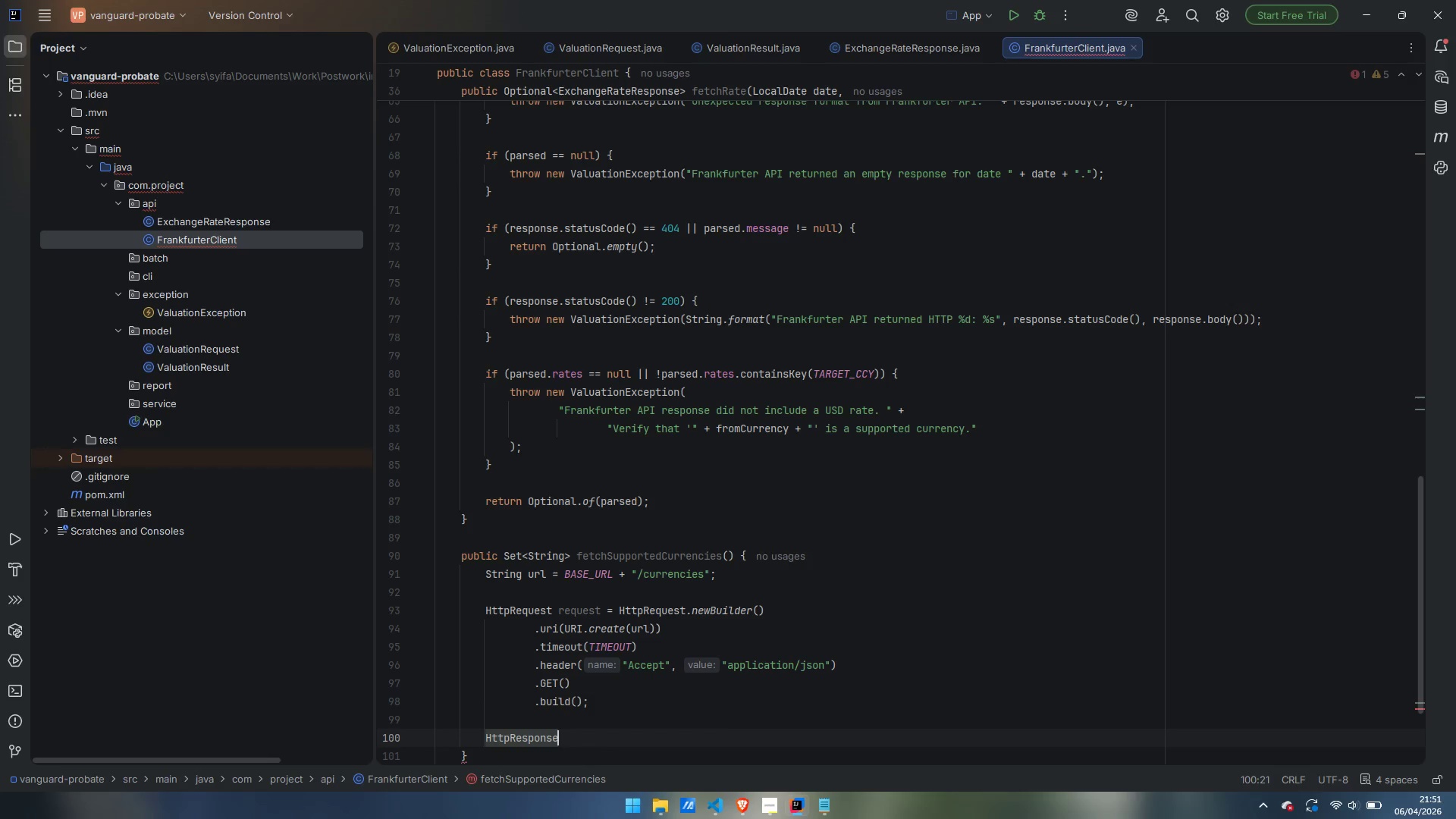 
 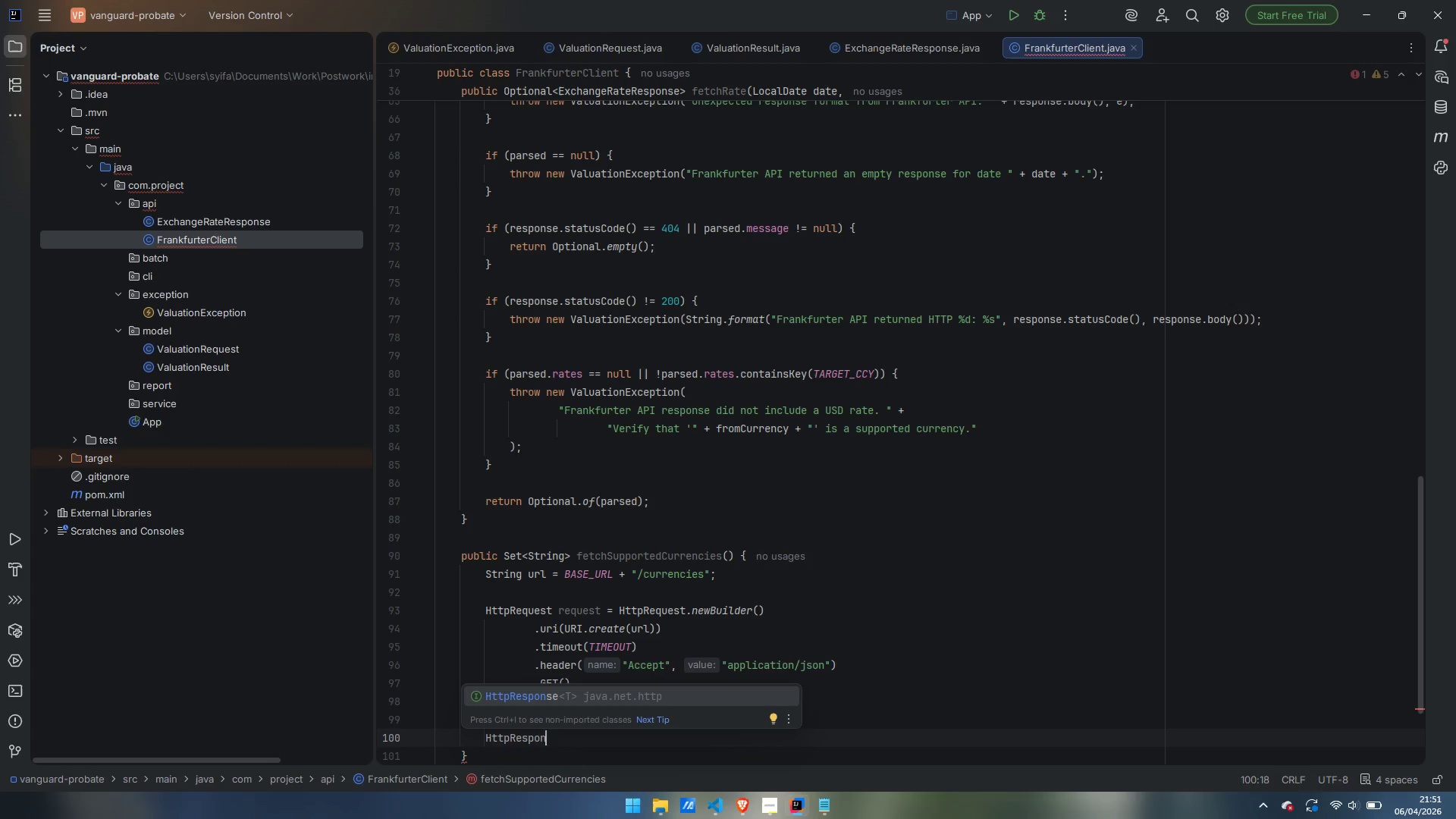 
key(Enter)
 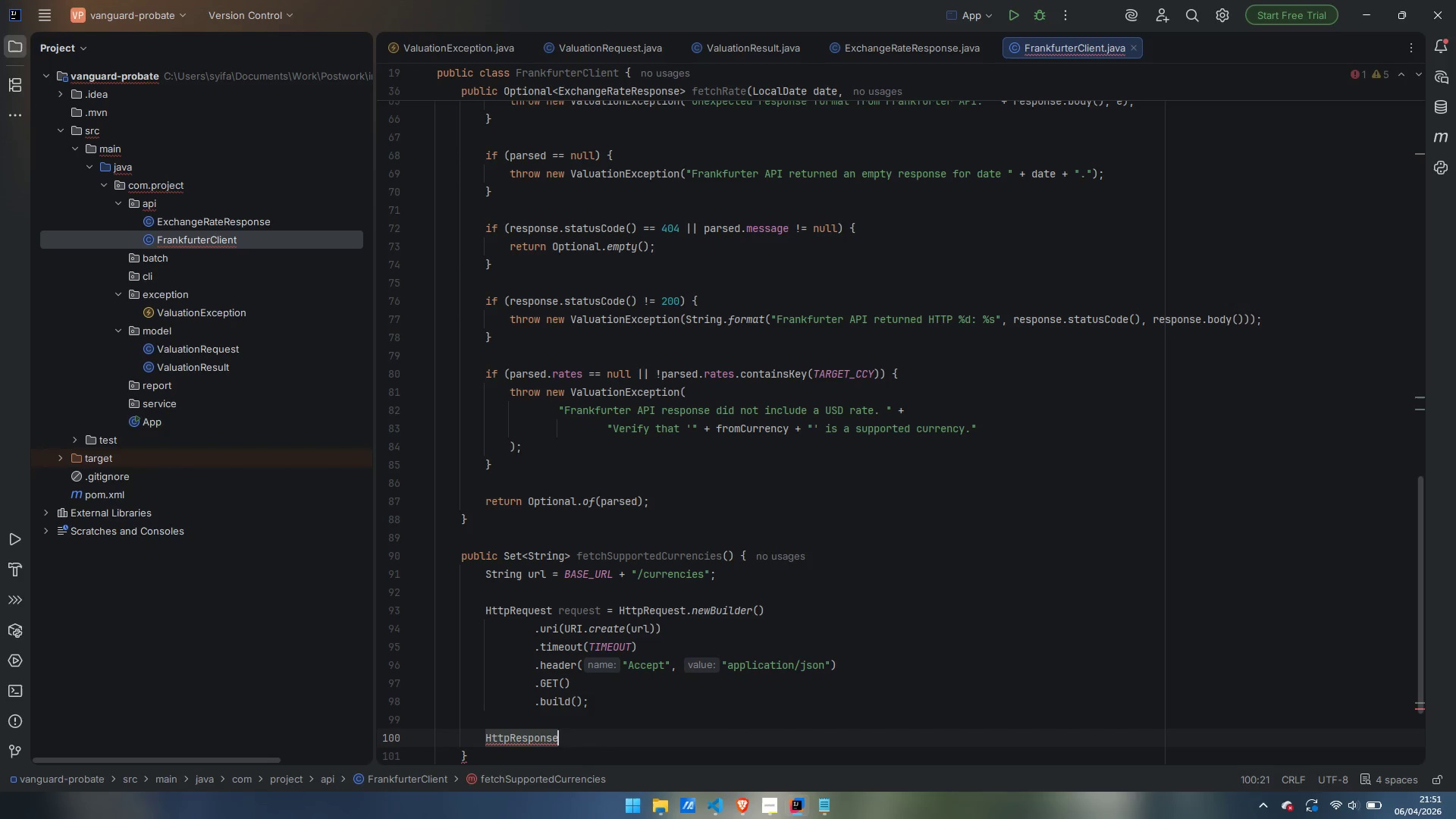 
type(<String)
 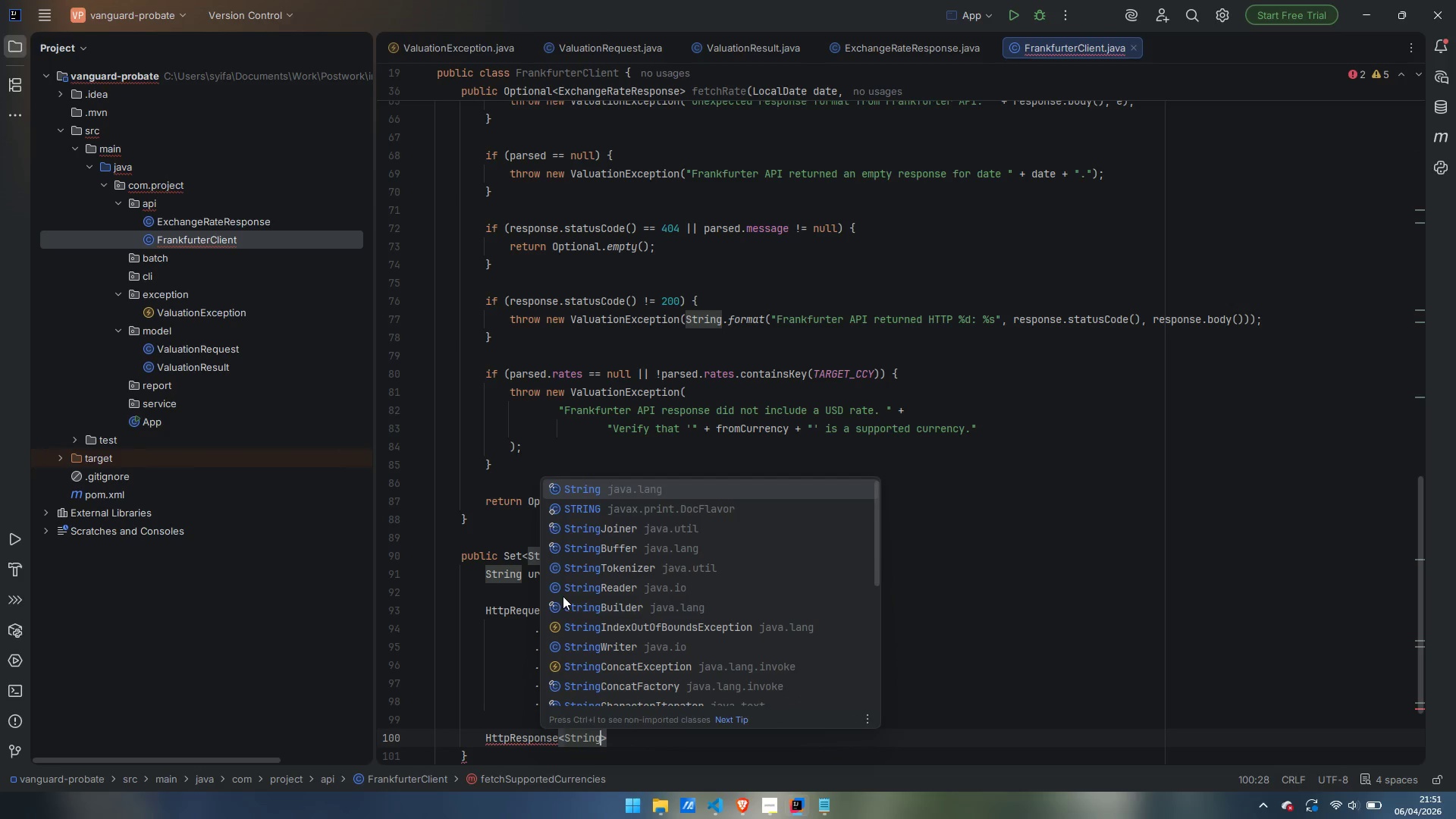 
key(ArrowRight)
 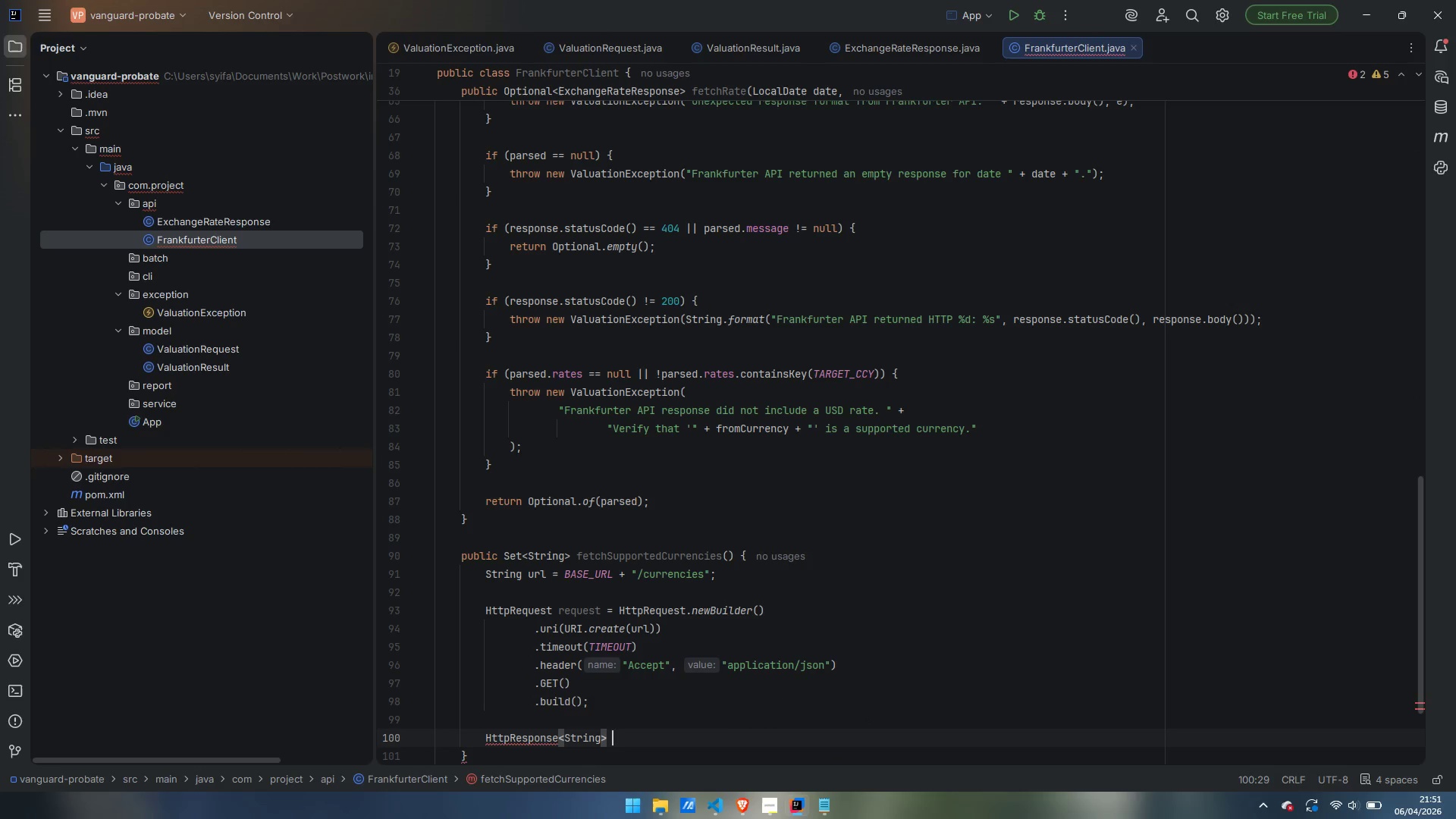 
type( respose)
key(Backspace)
key(Backspace)
type(nse;)
 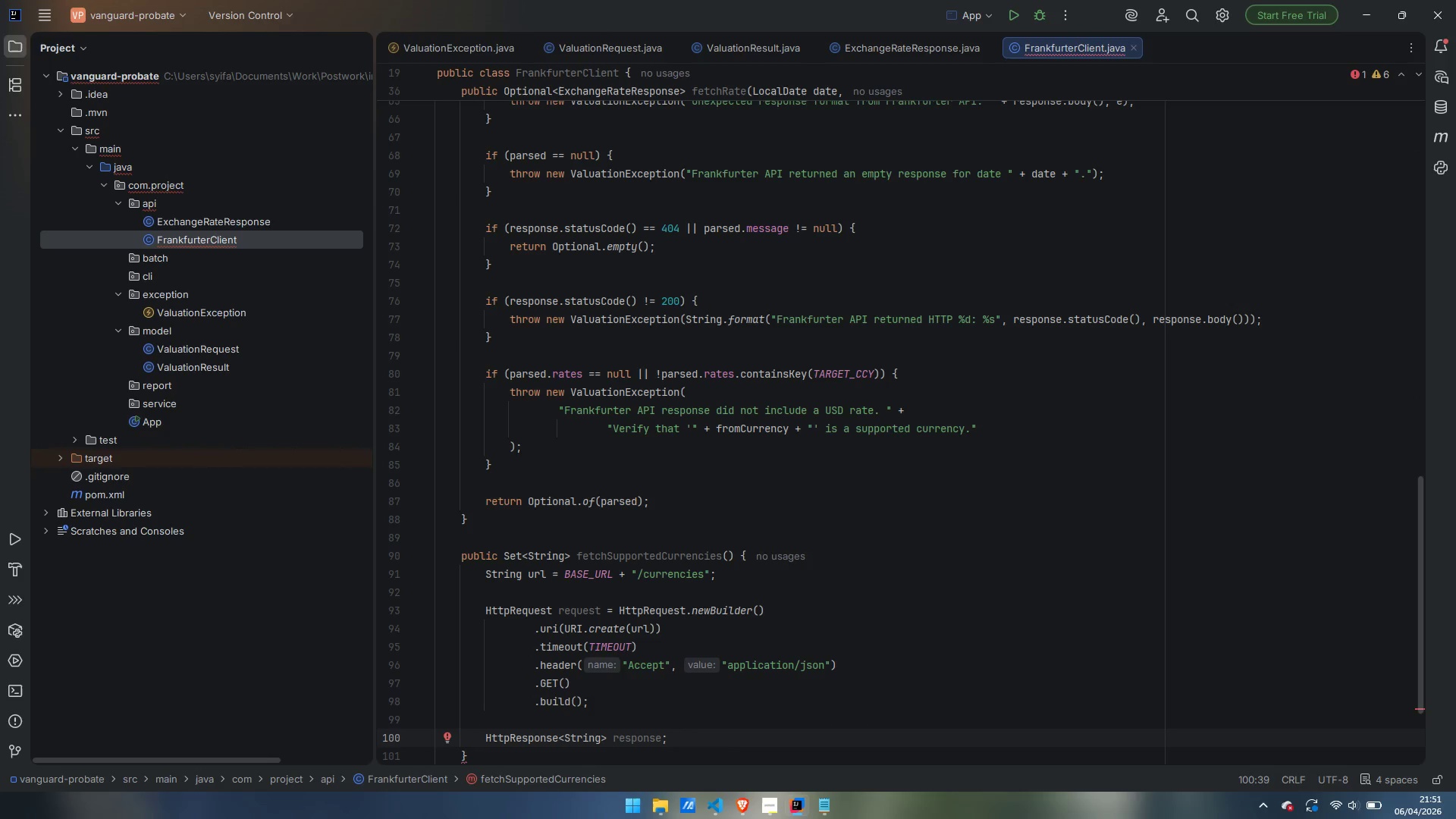 
key(Enter)
 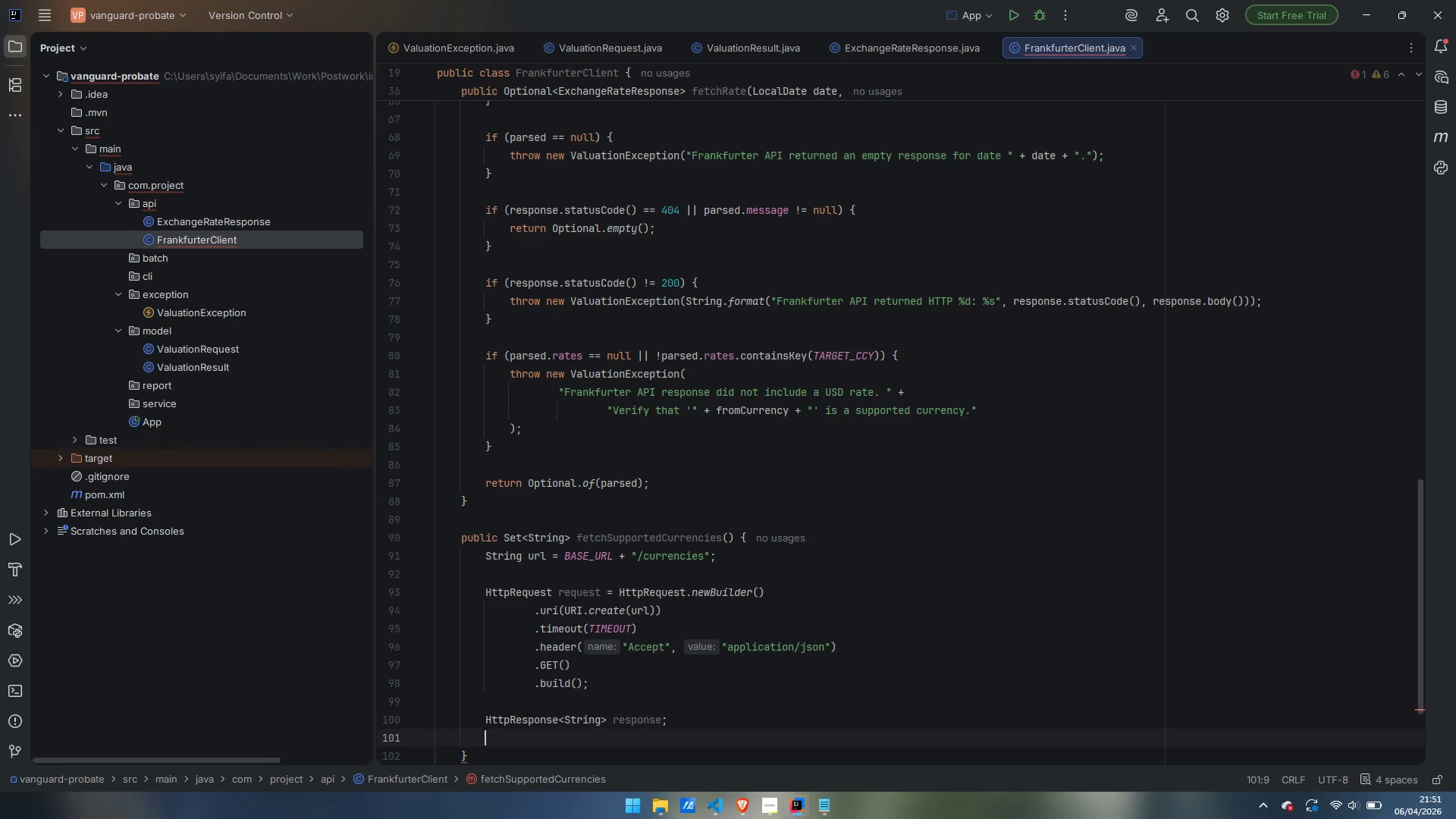 
type(try {)
 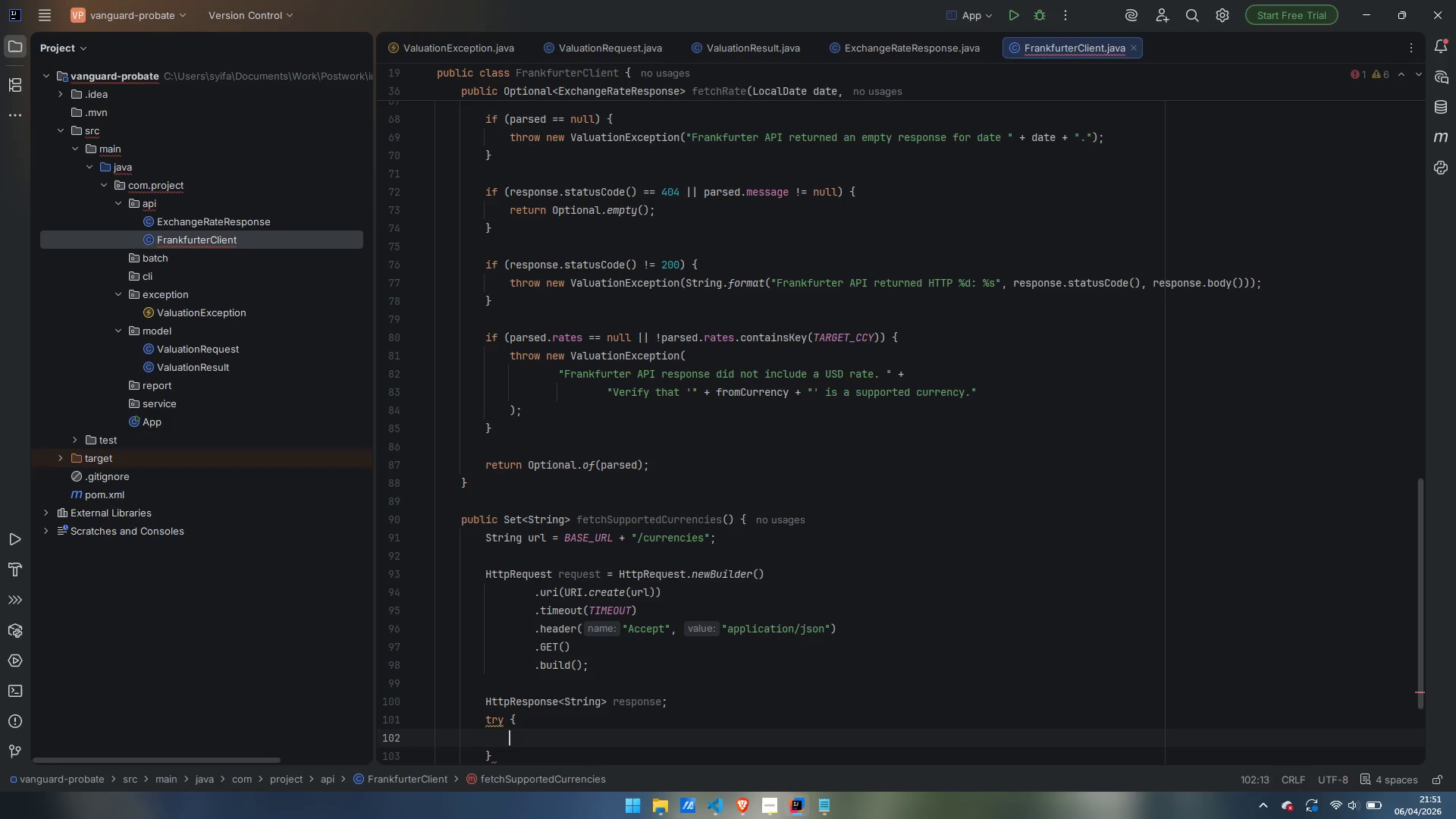 
 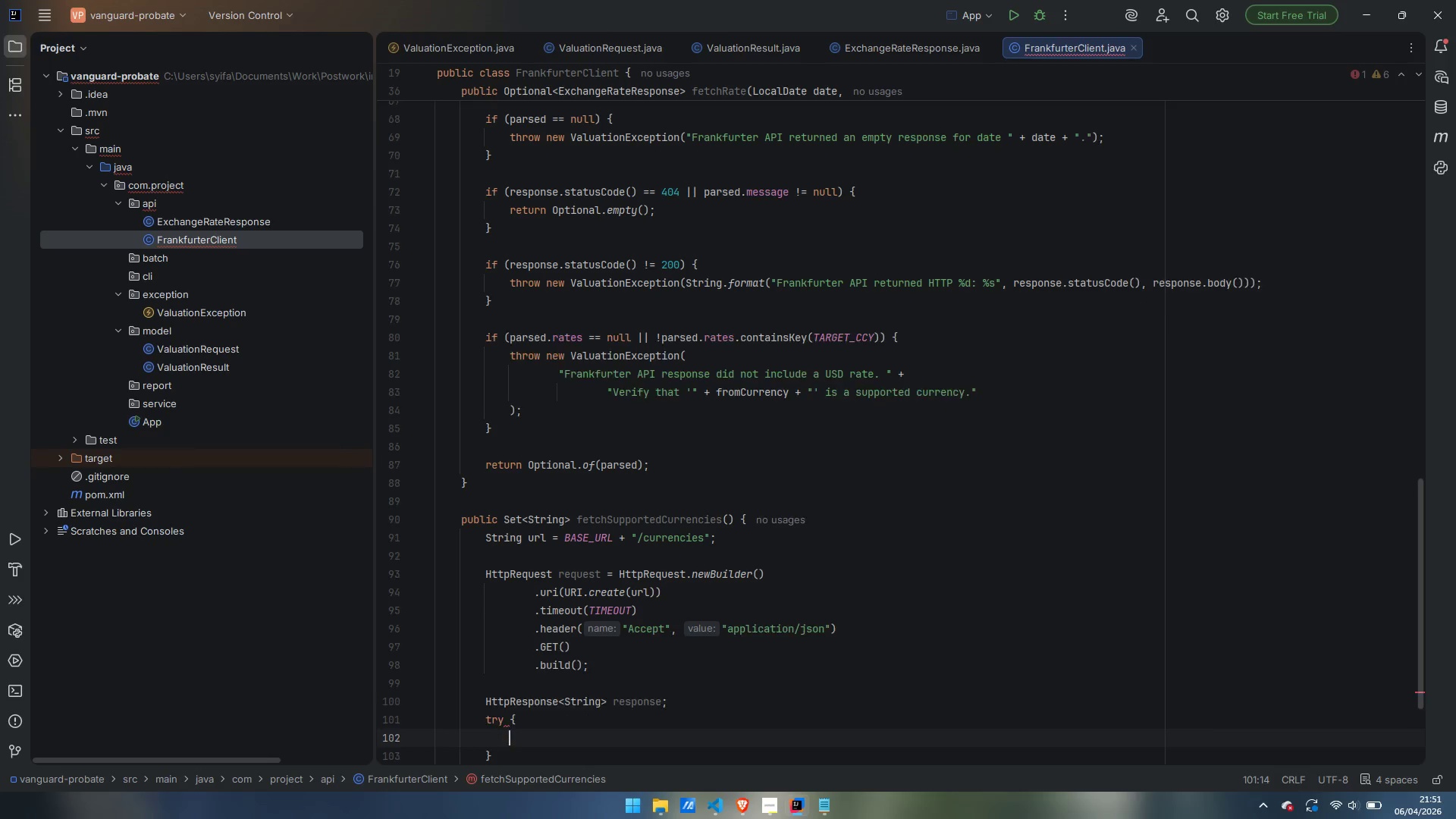 
key(Enter)
 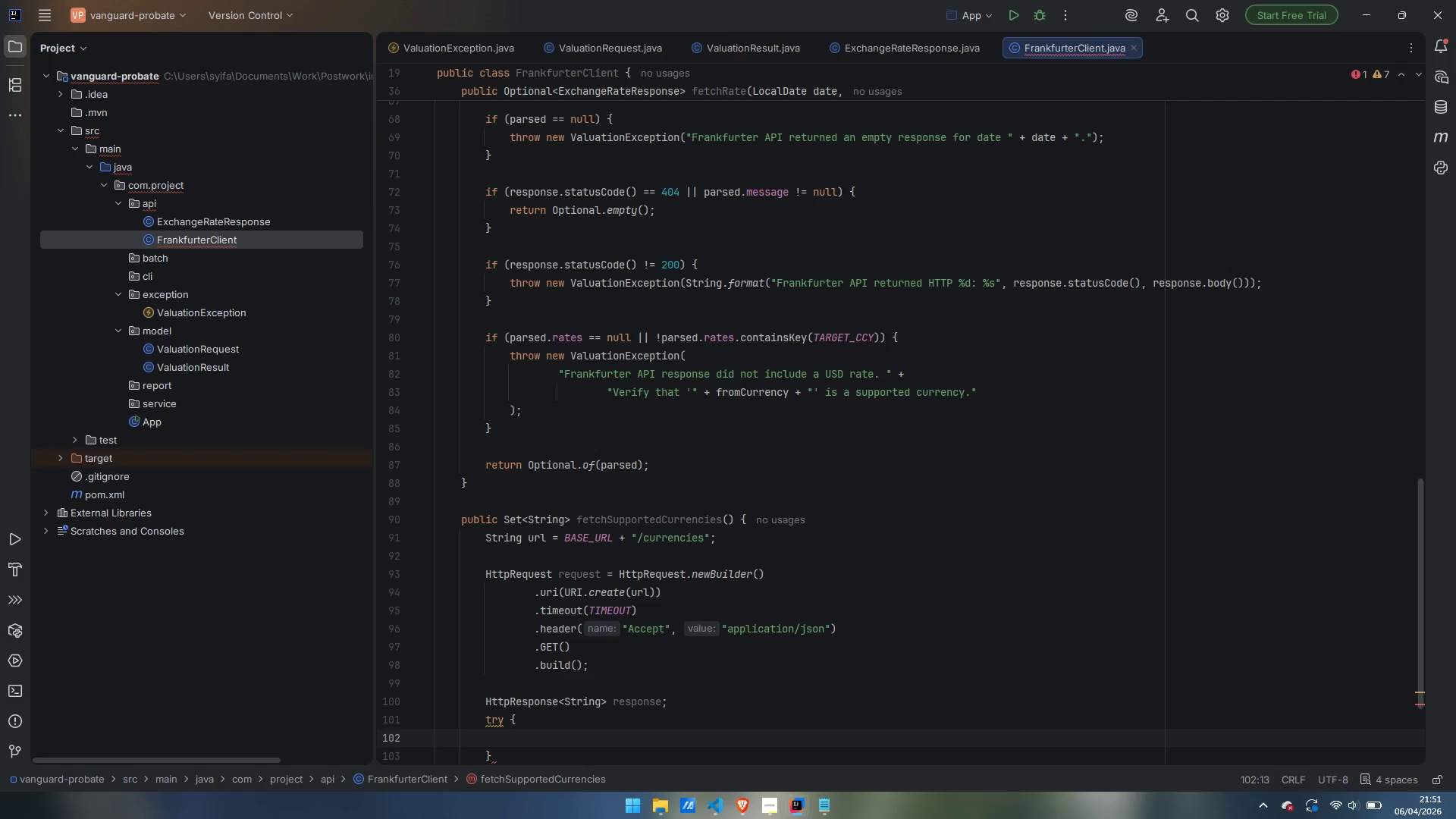 
wait(19.23)
 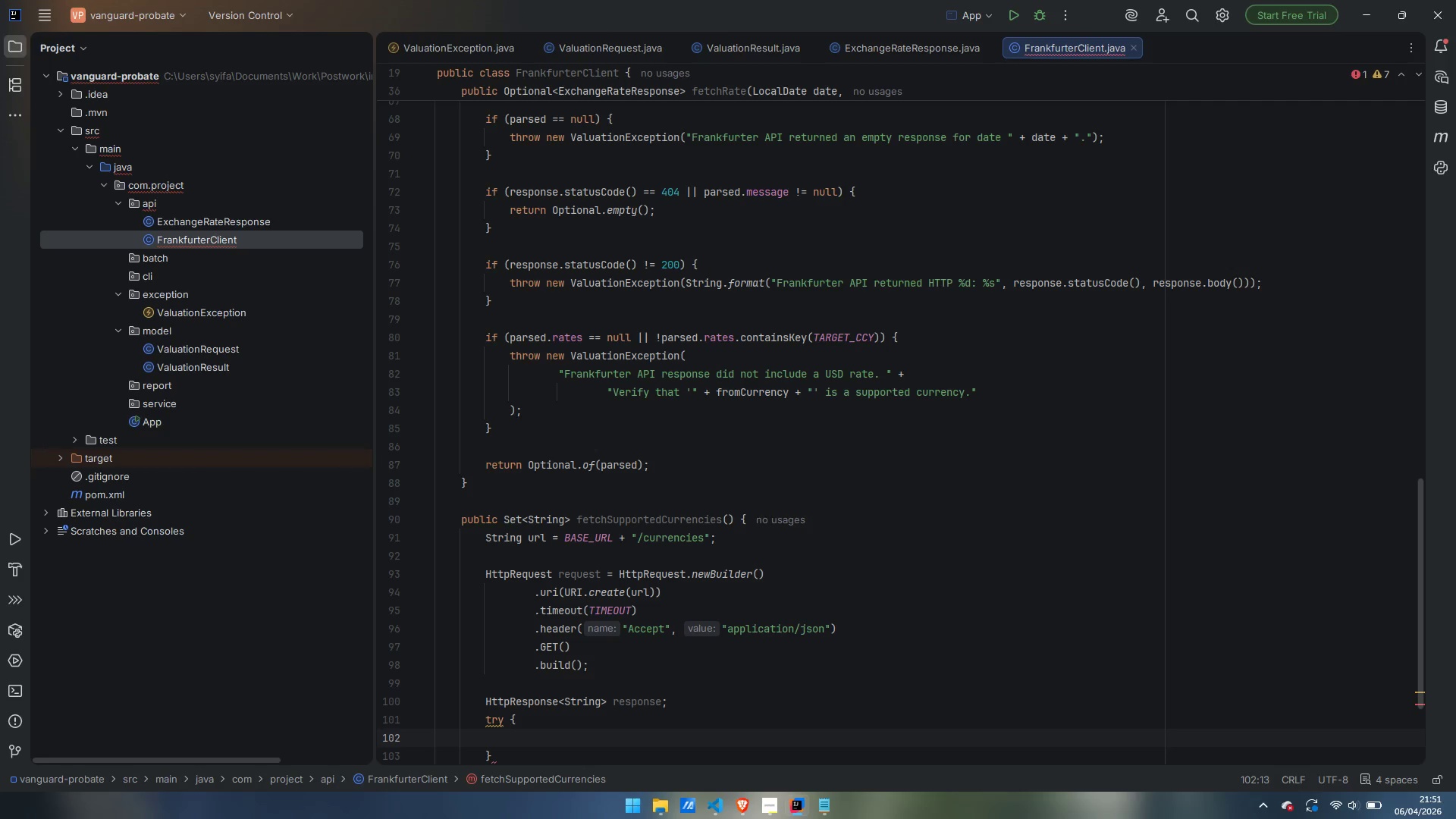 
scroll: coordinate [771, 454], scroll_direction: down, amount: 4.0
 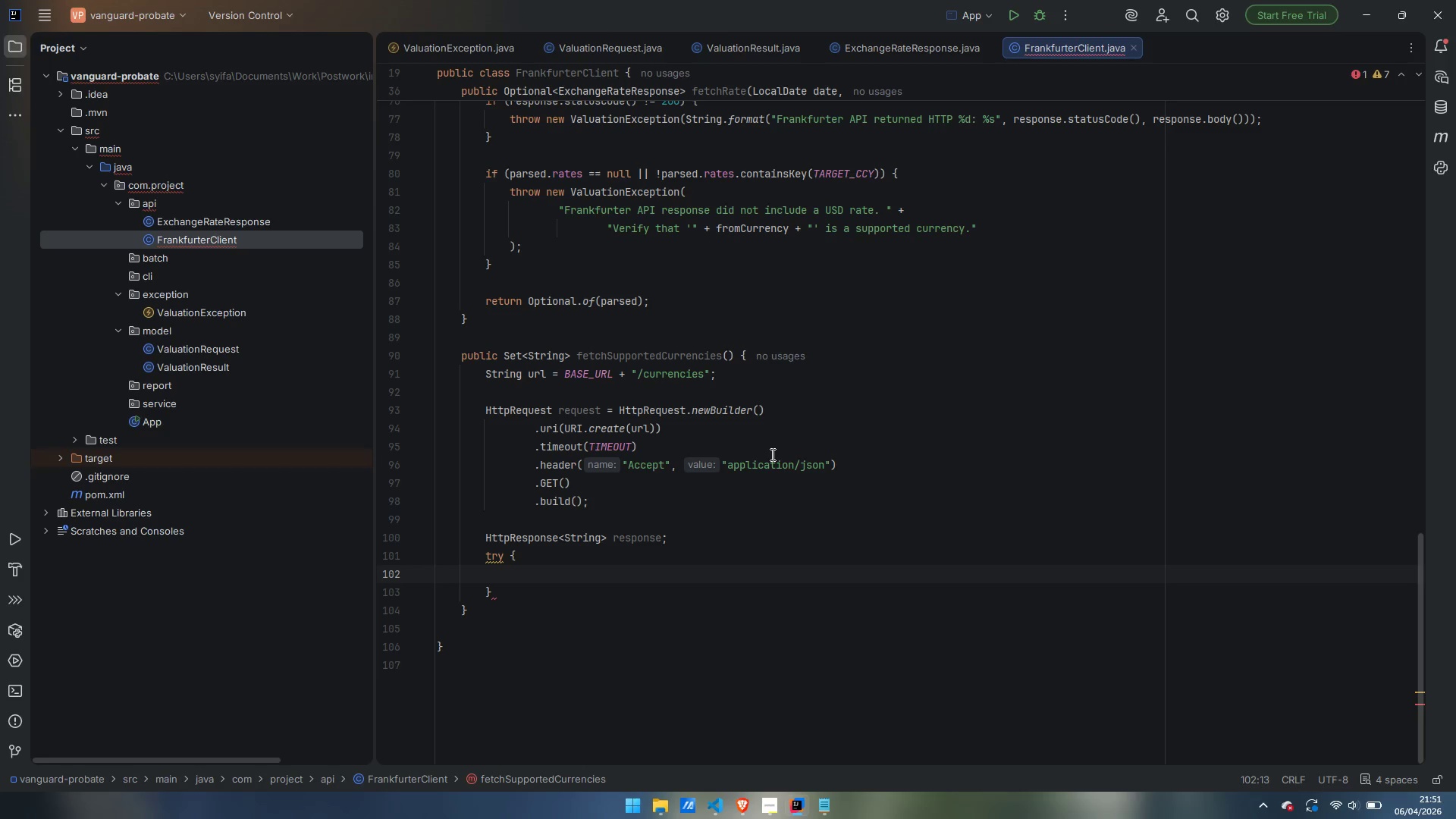 
type(response = httpClient)
 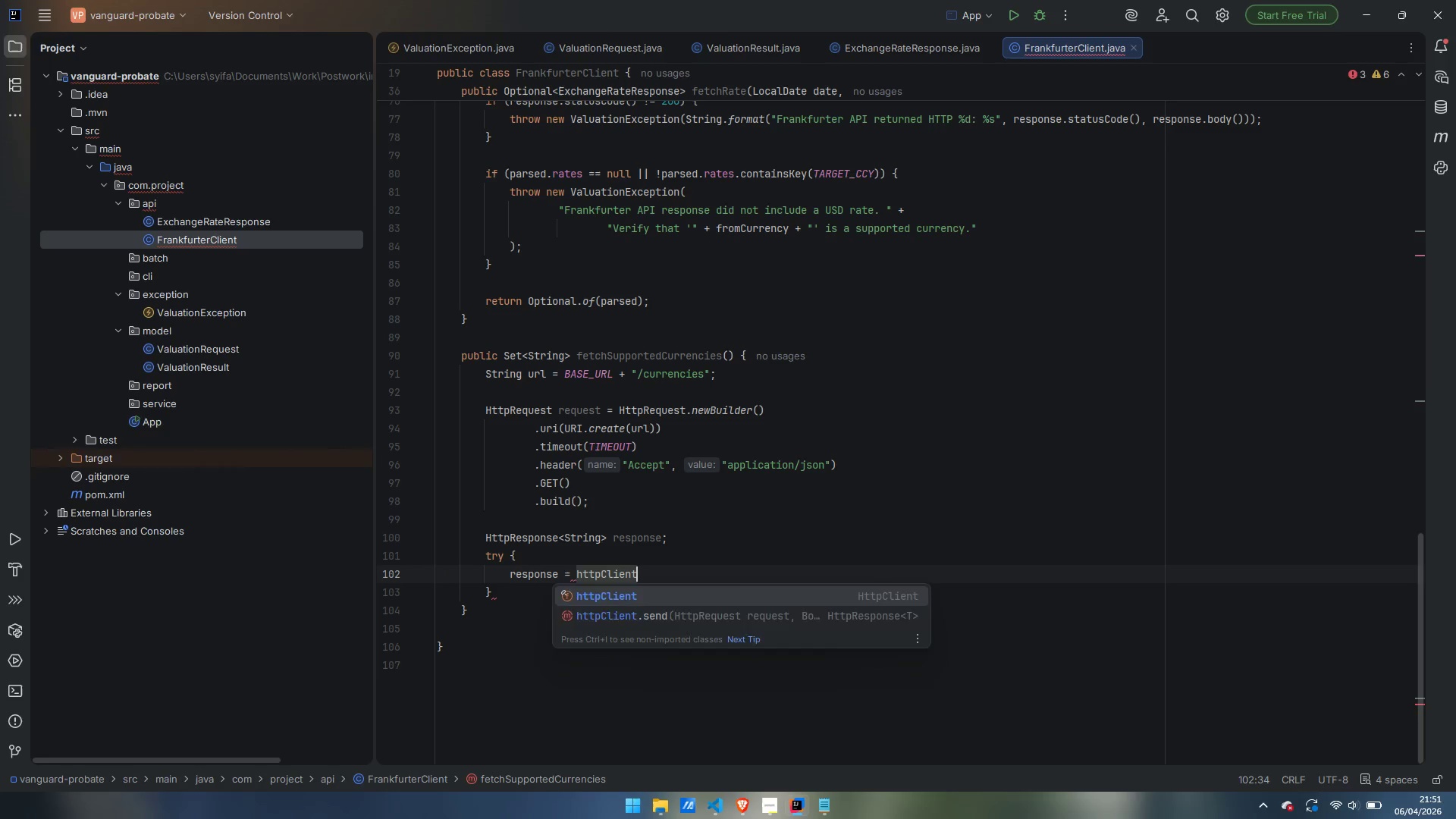 
key(Enter)
 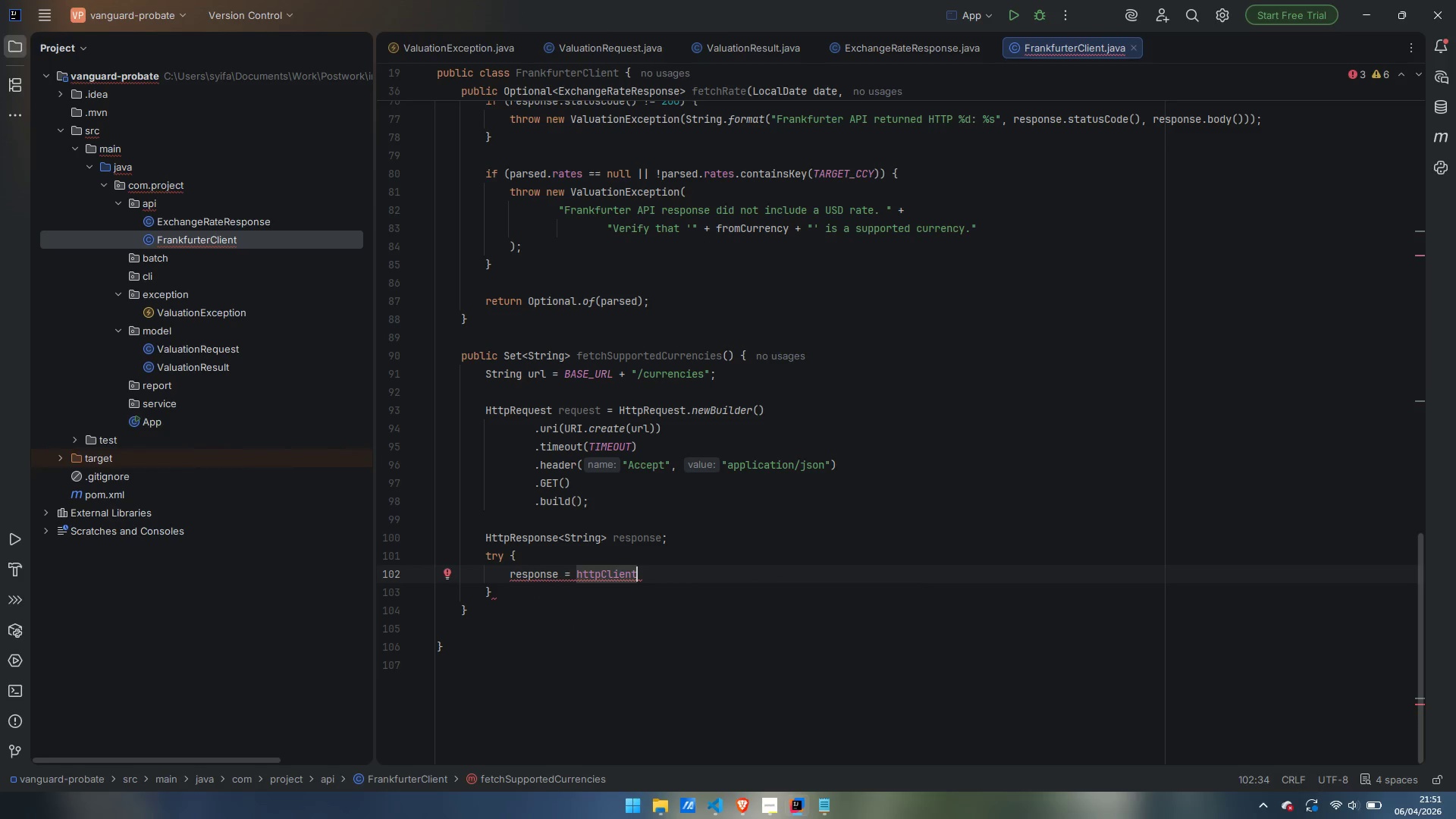 
type(.send)
 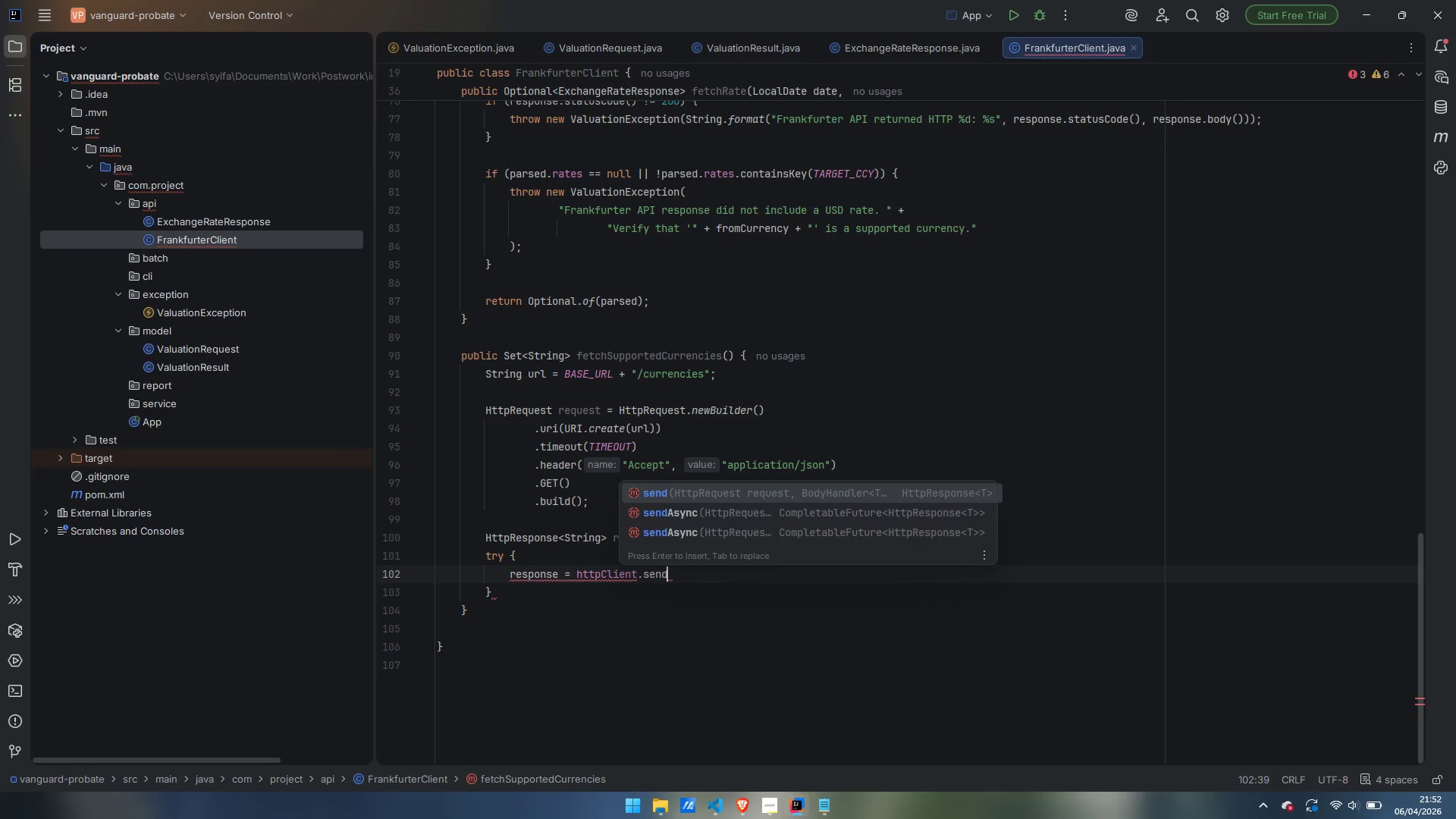 
key(Enter)
 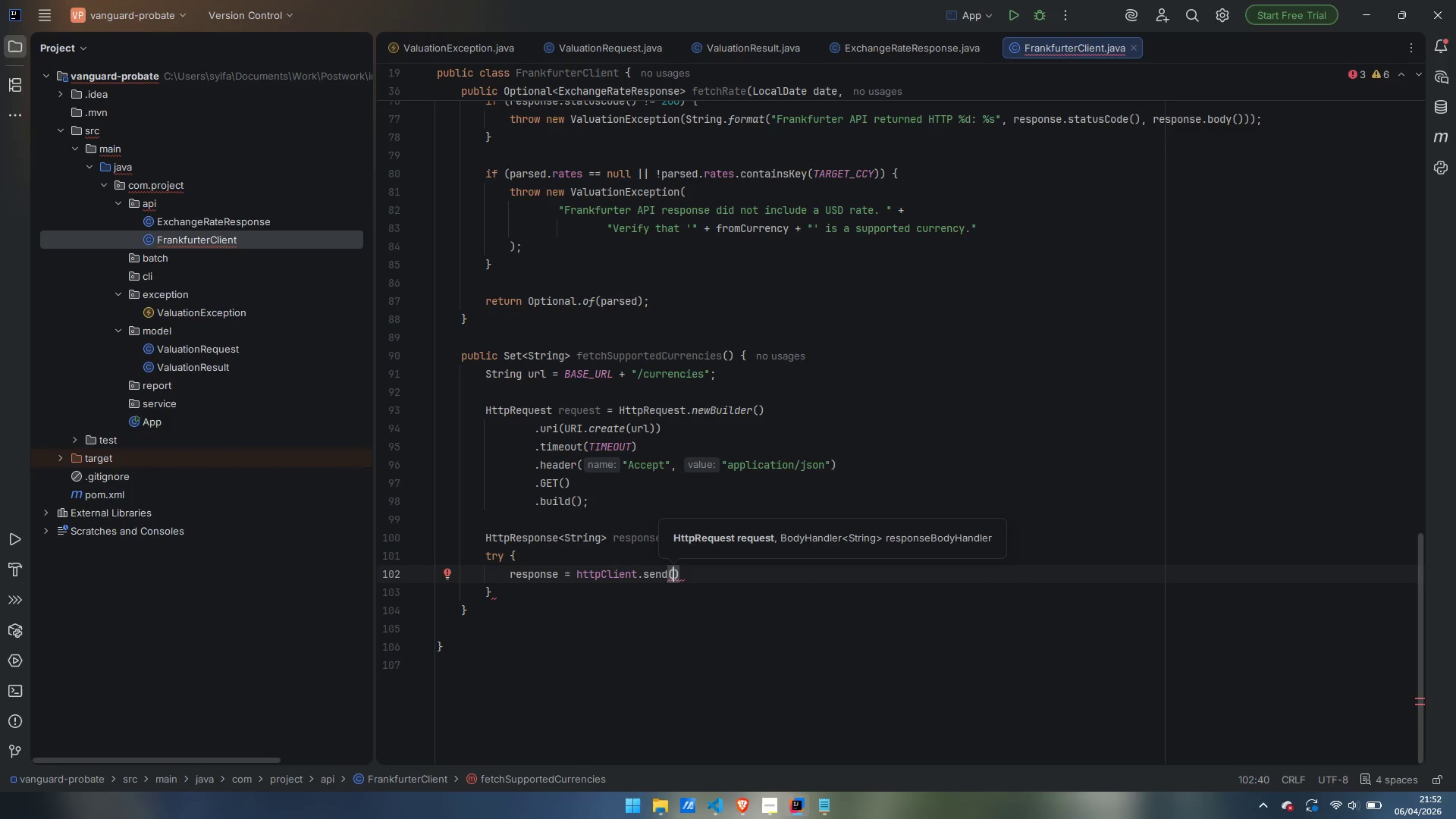 
wait(13.05)
 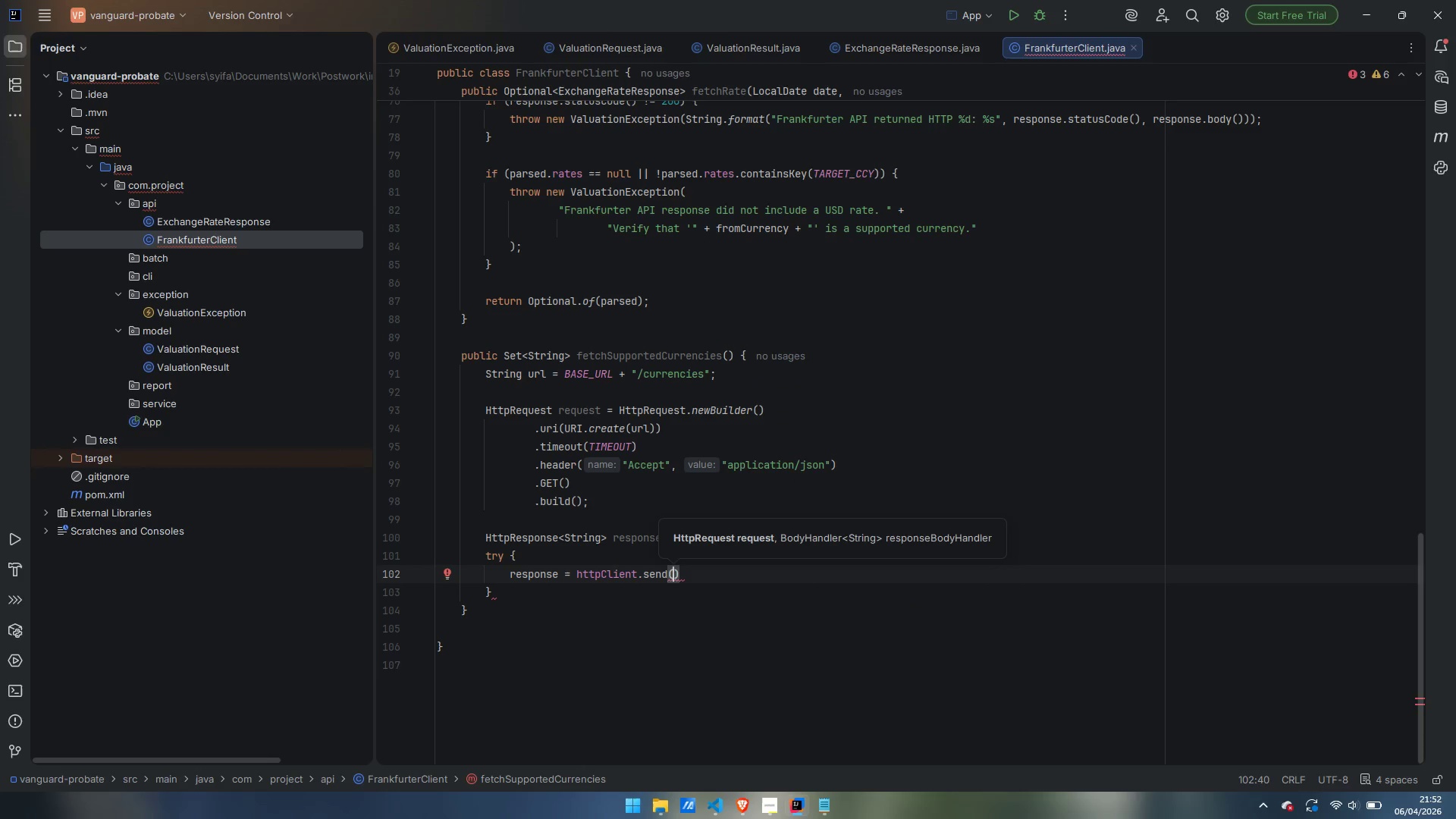 
type(request, HttpResponse)
 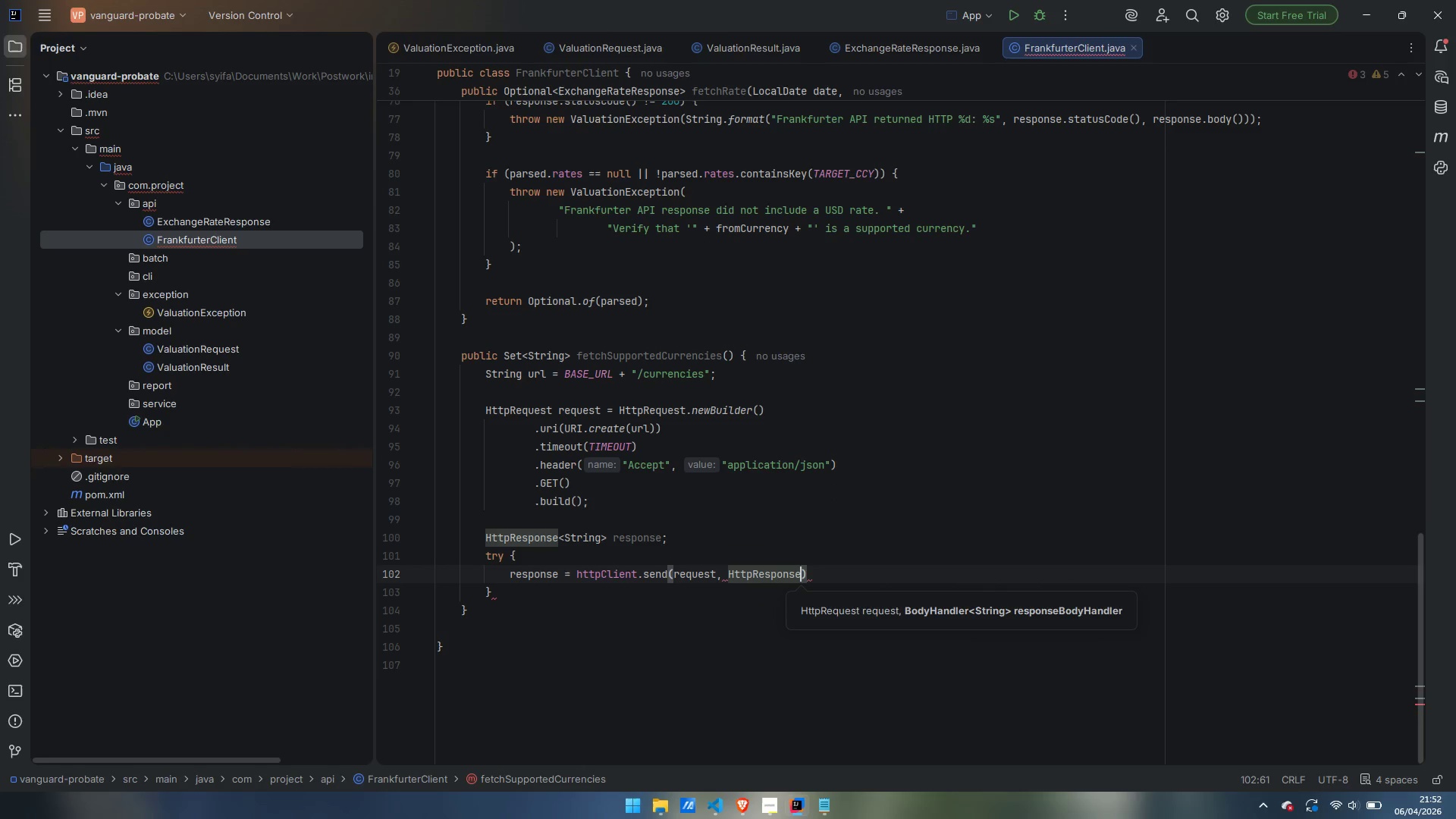 
 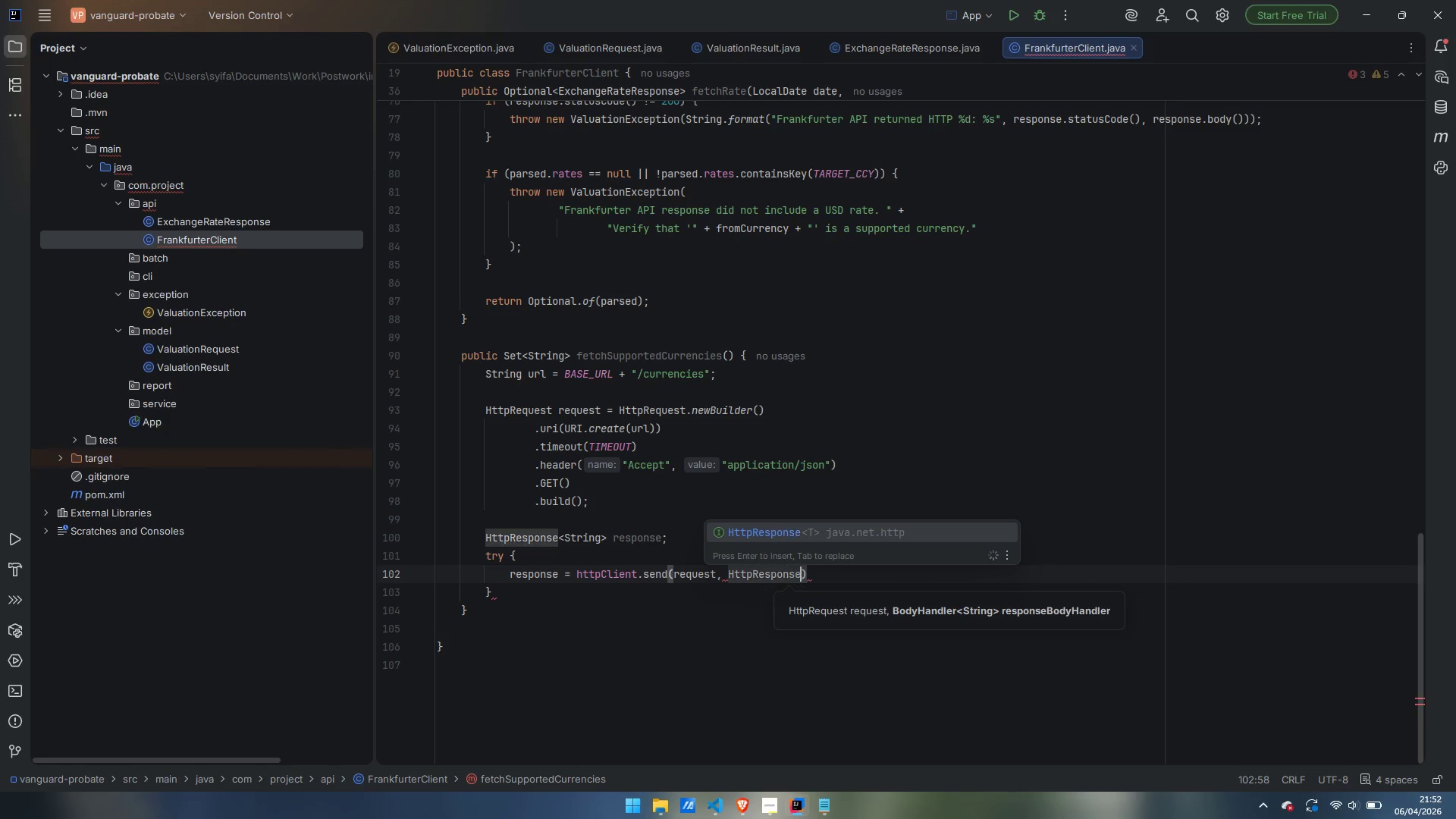 
key(Enter)
 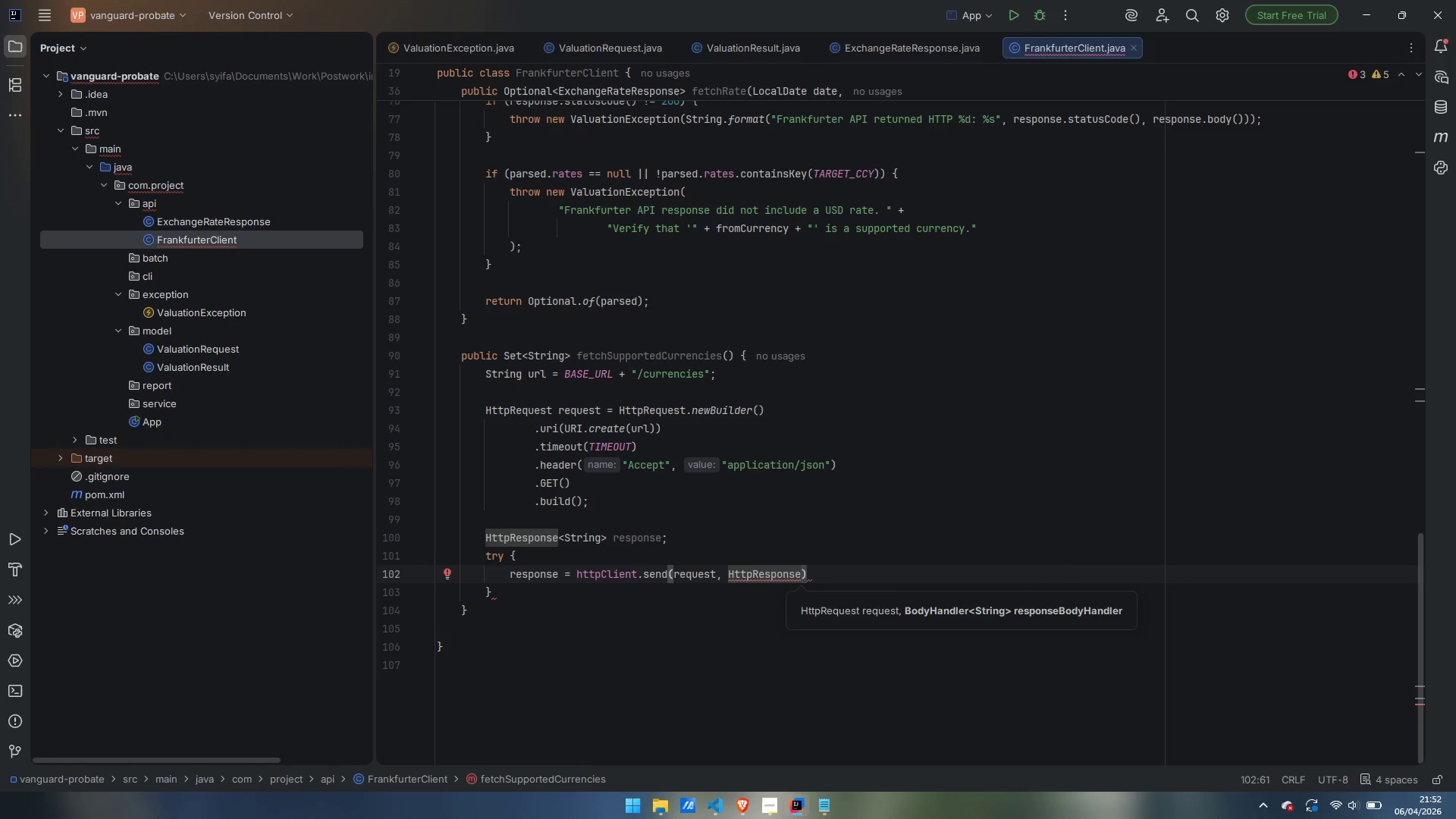 
type(.BodyHAndlers)
 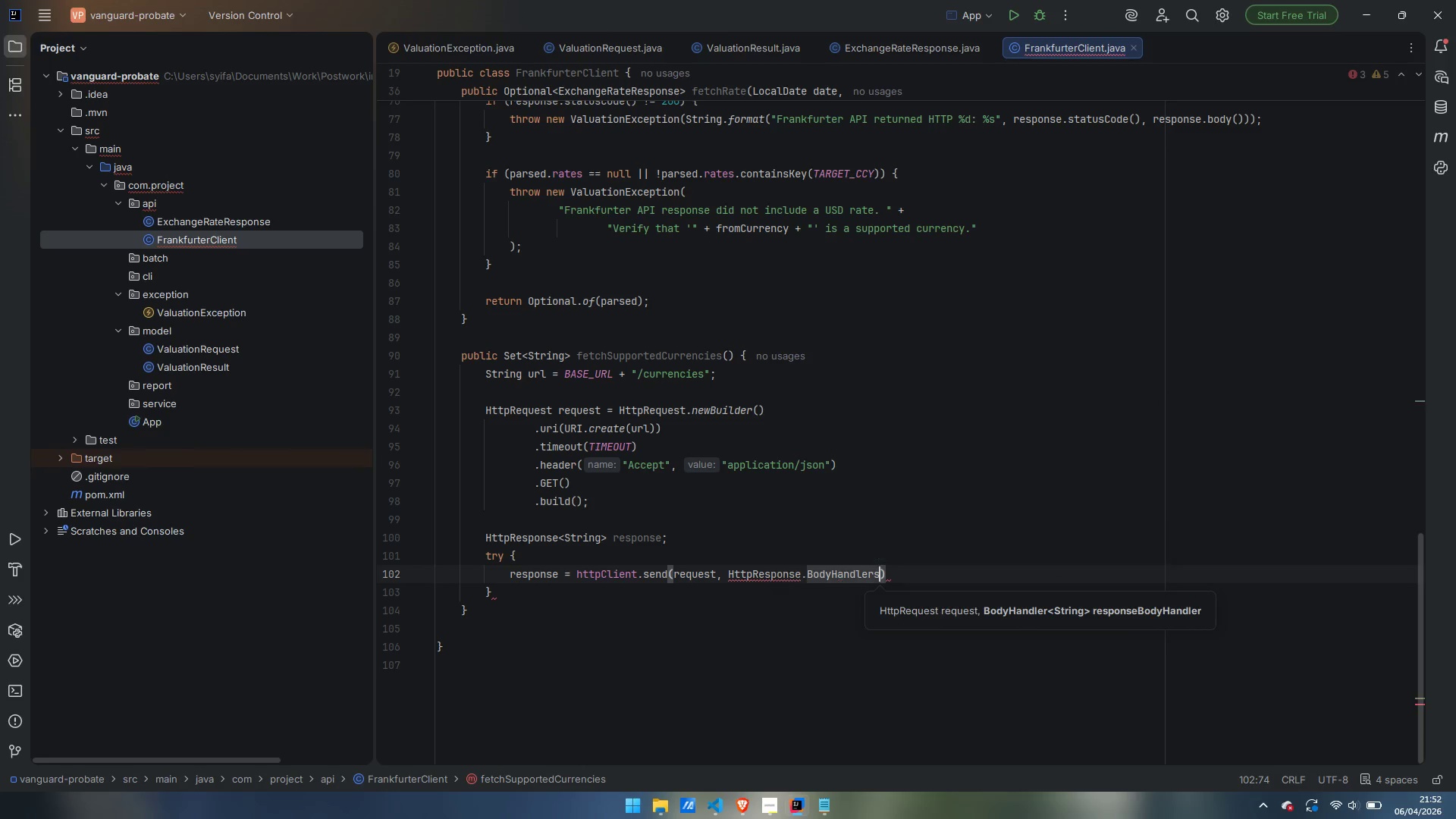 
 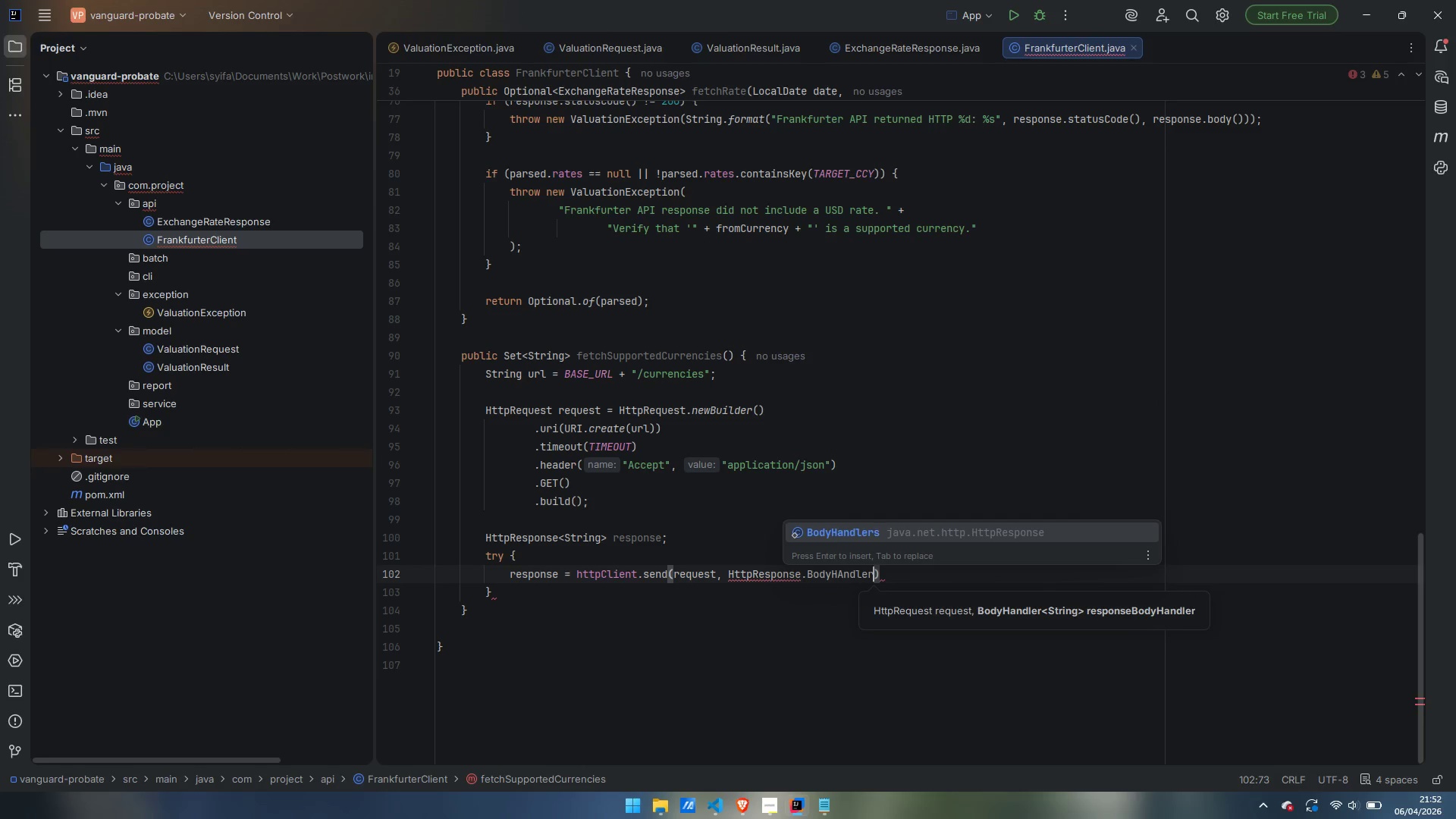 
key(Enter)
 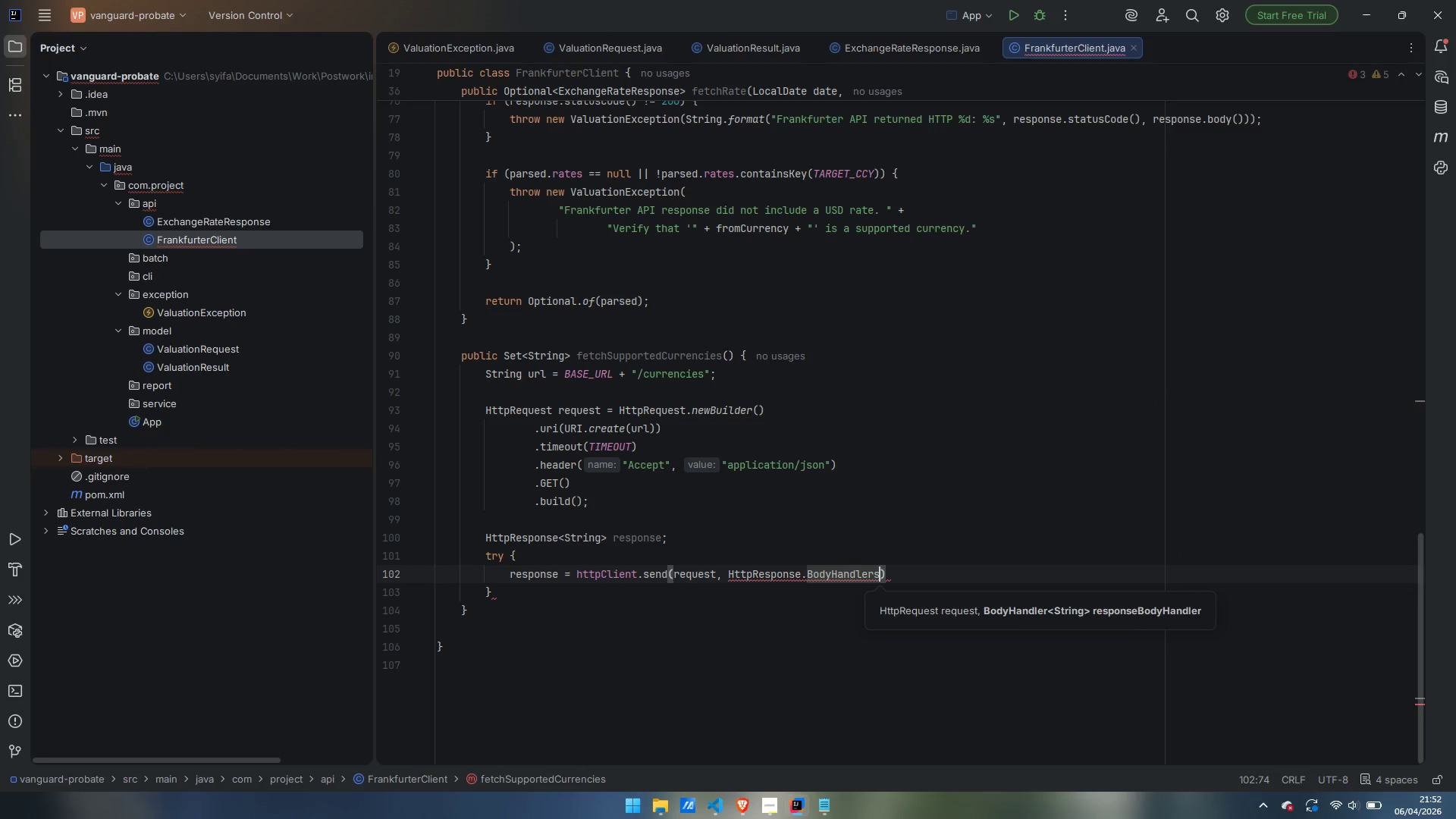 
type(.ofString)
 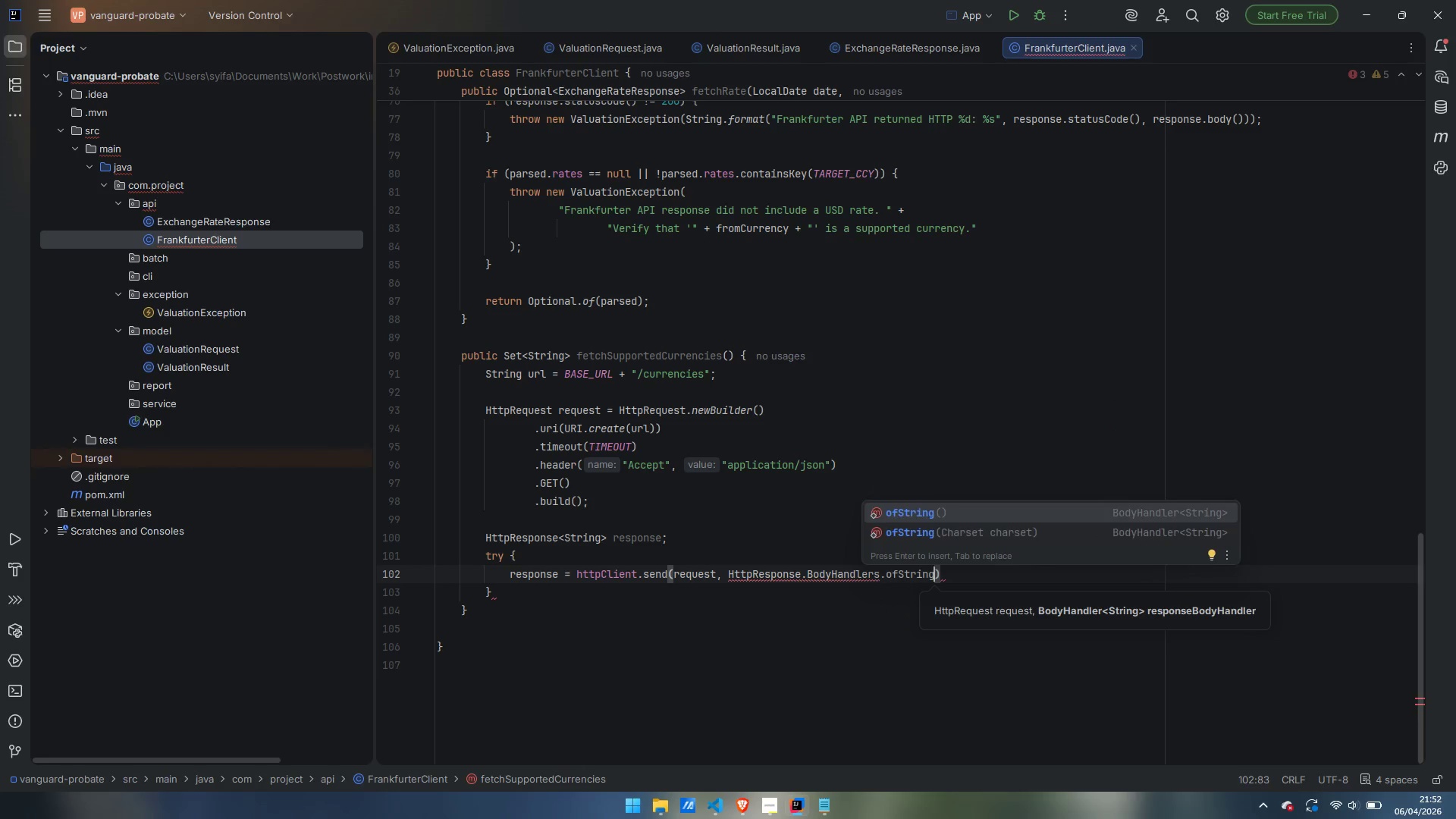 
key(Enter)
 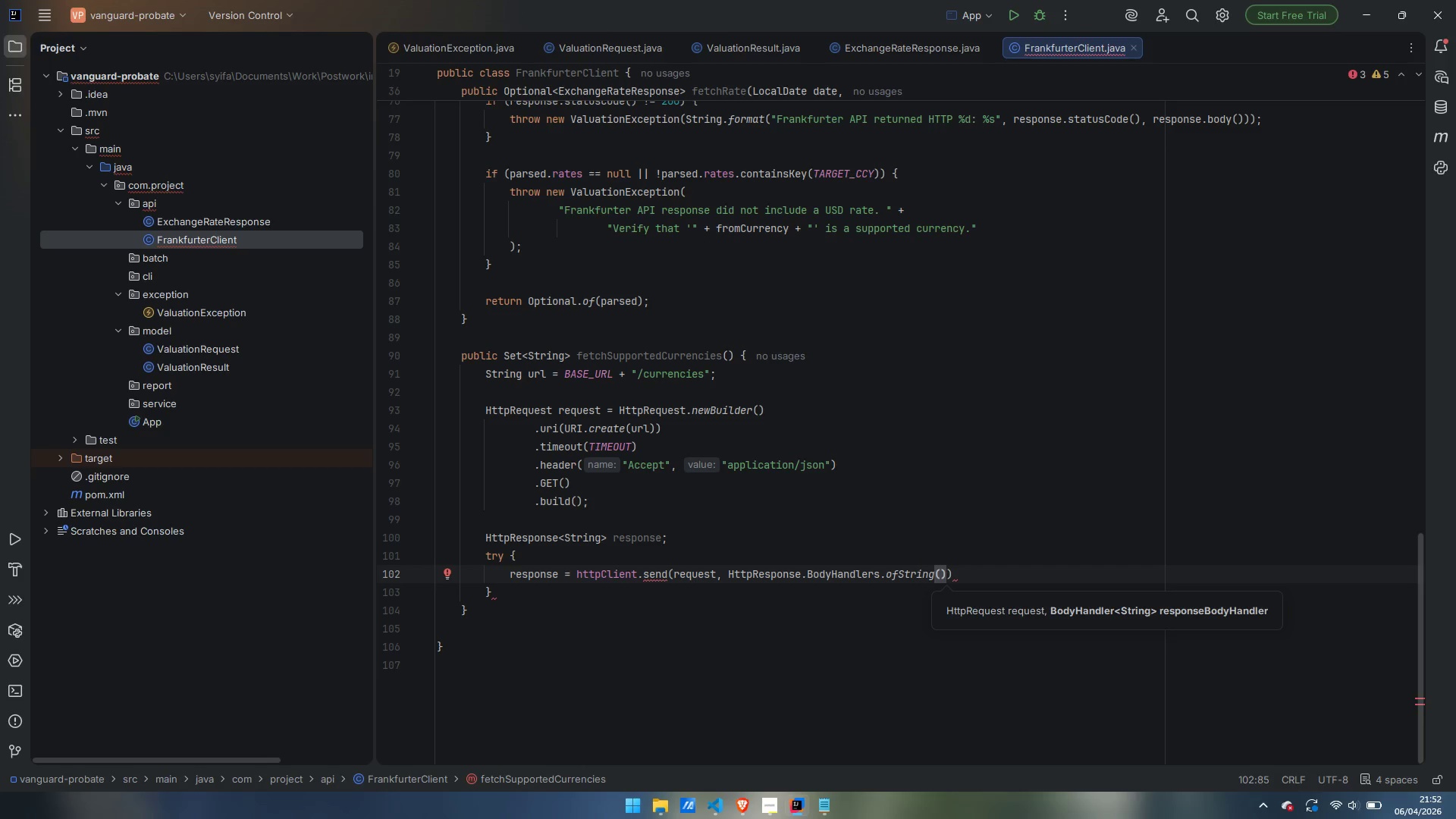 
key(ArrowRight)
 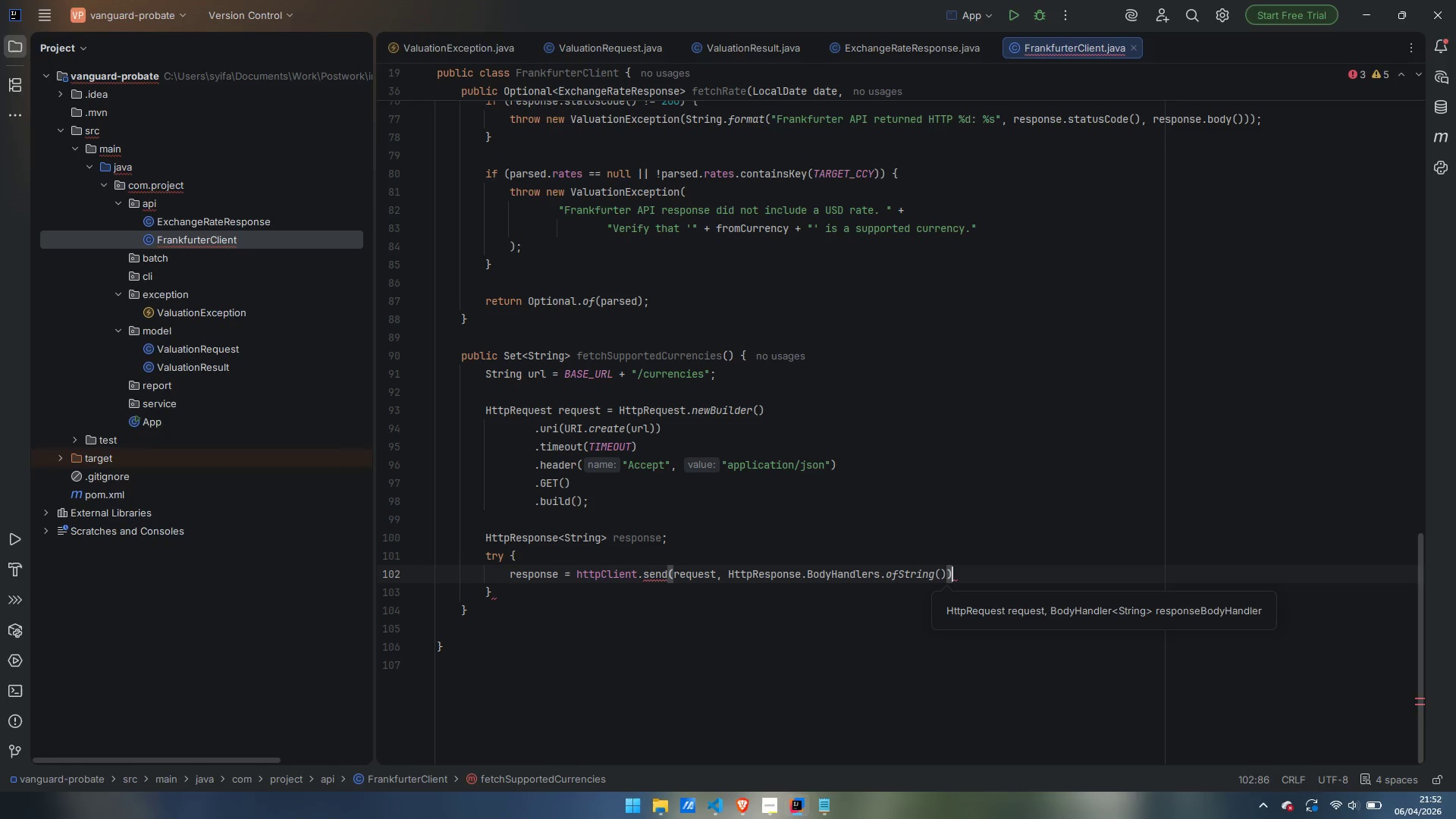 
key(Semicolon)
 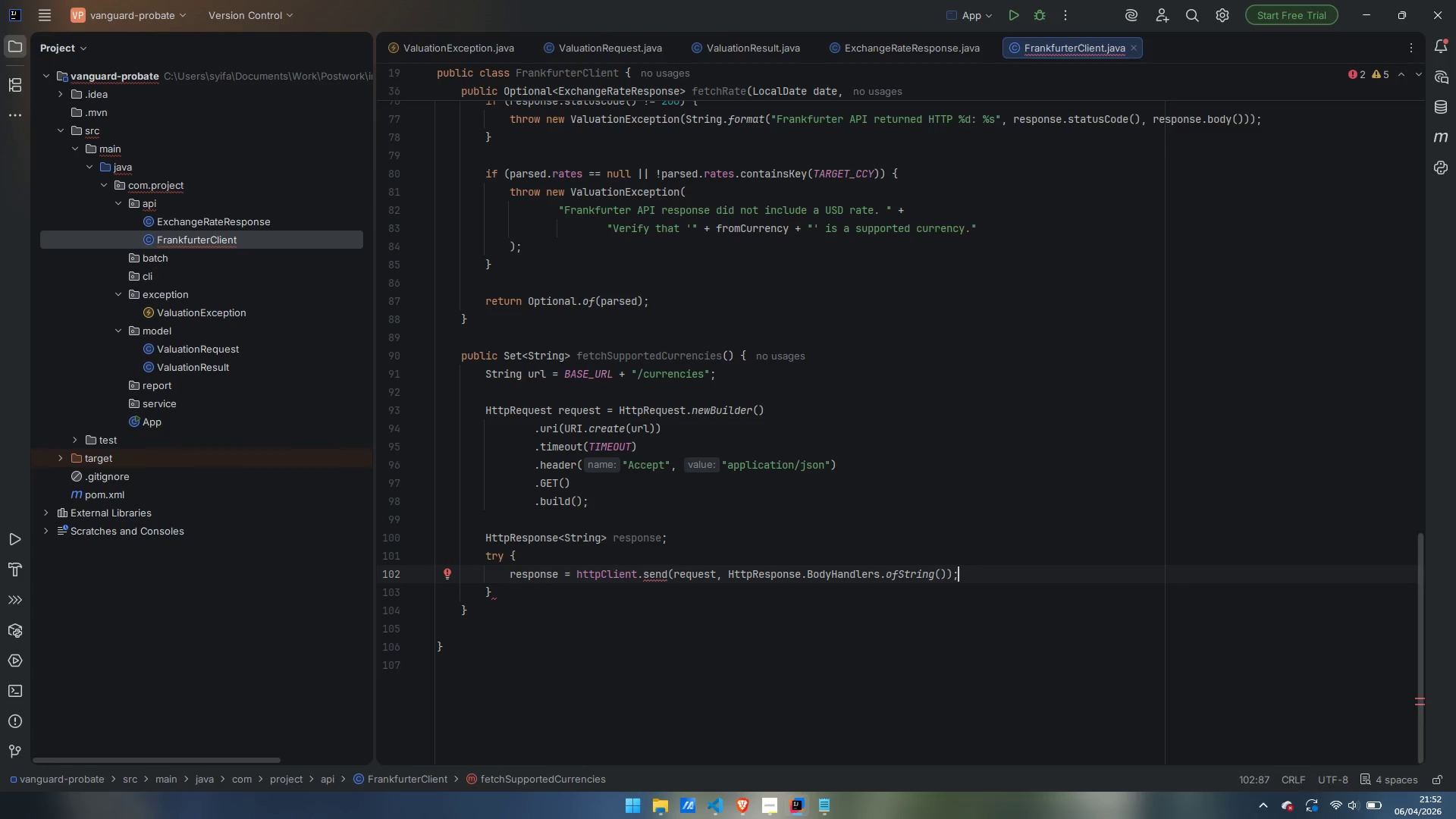 
key(ArrowDown)
 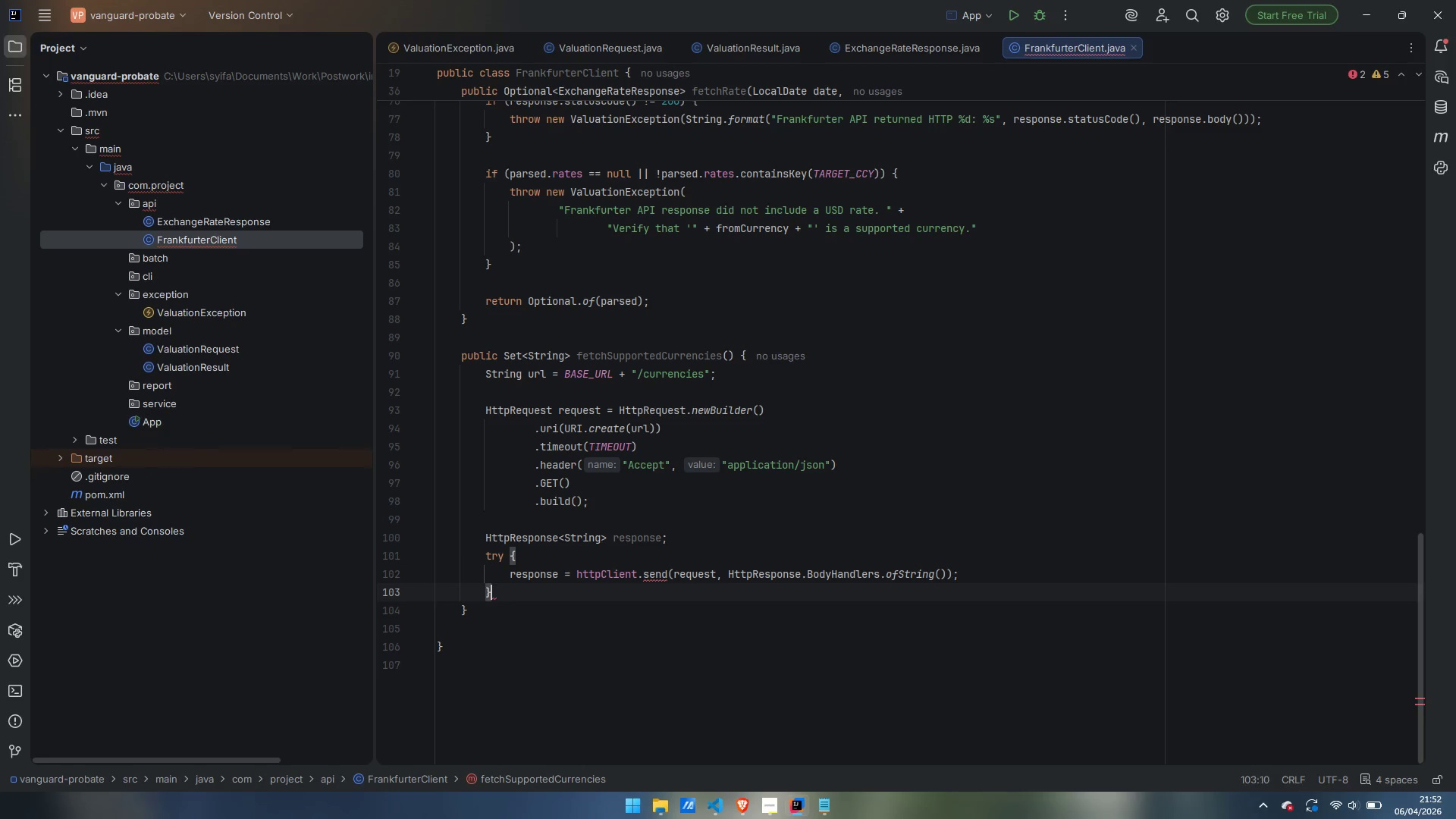 
type( catch)
 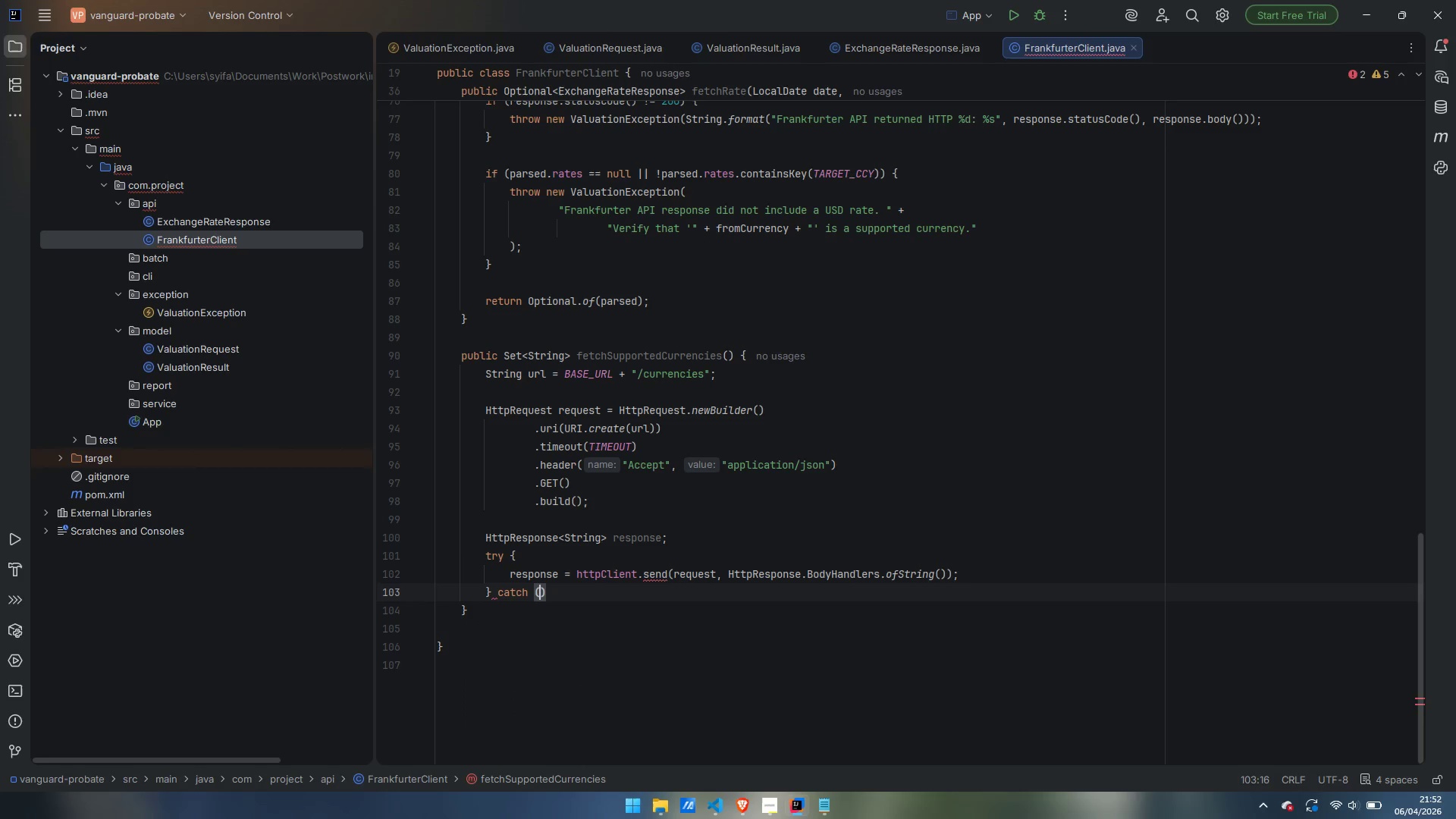 
key(Enter)
 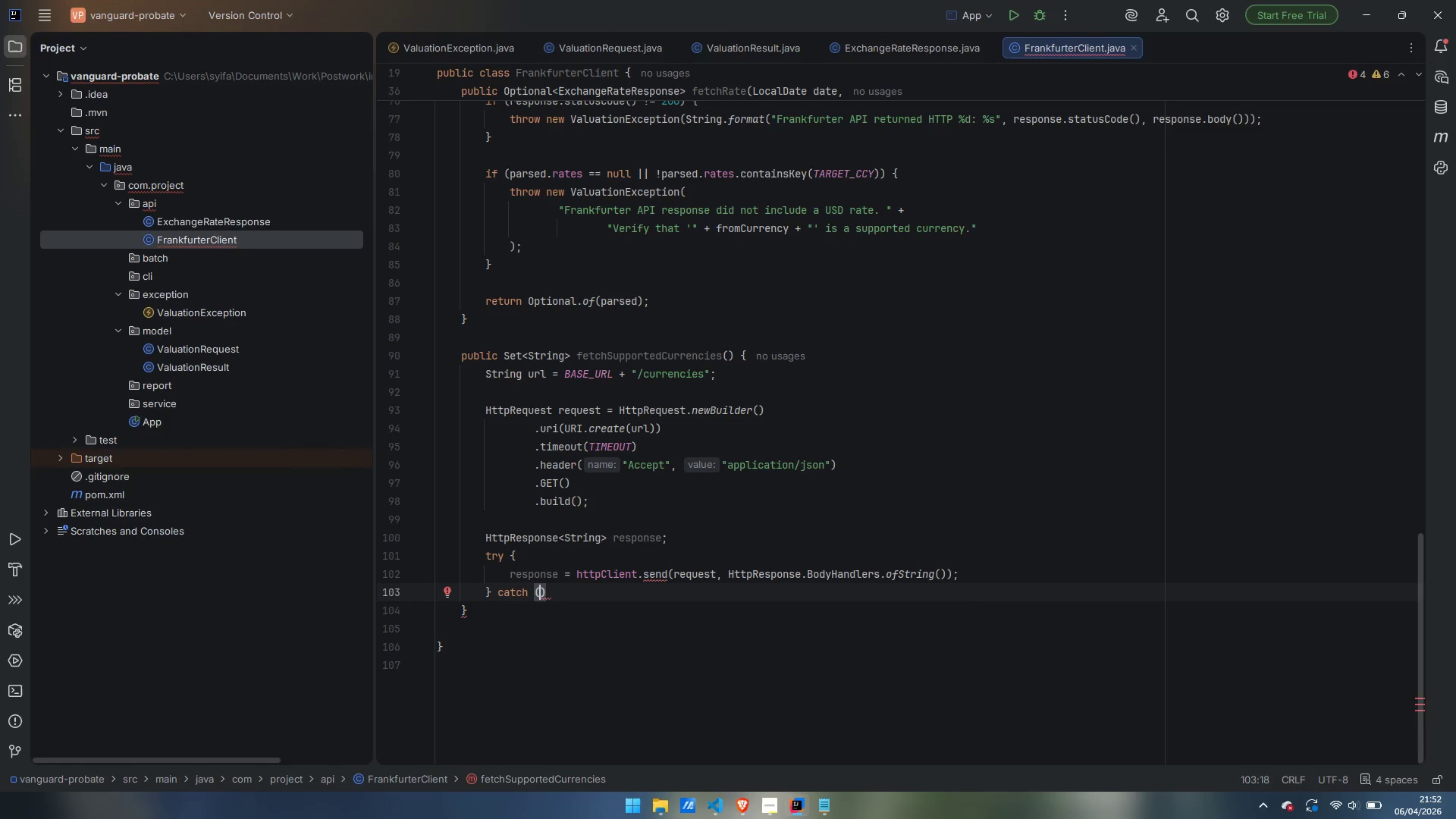 
wait(9.06)
 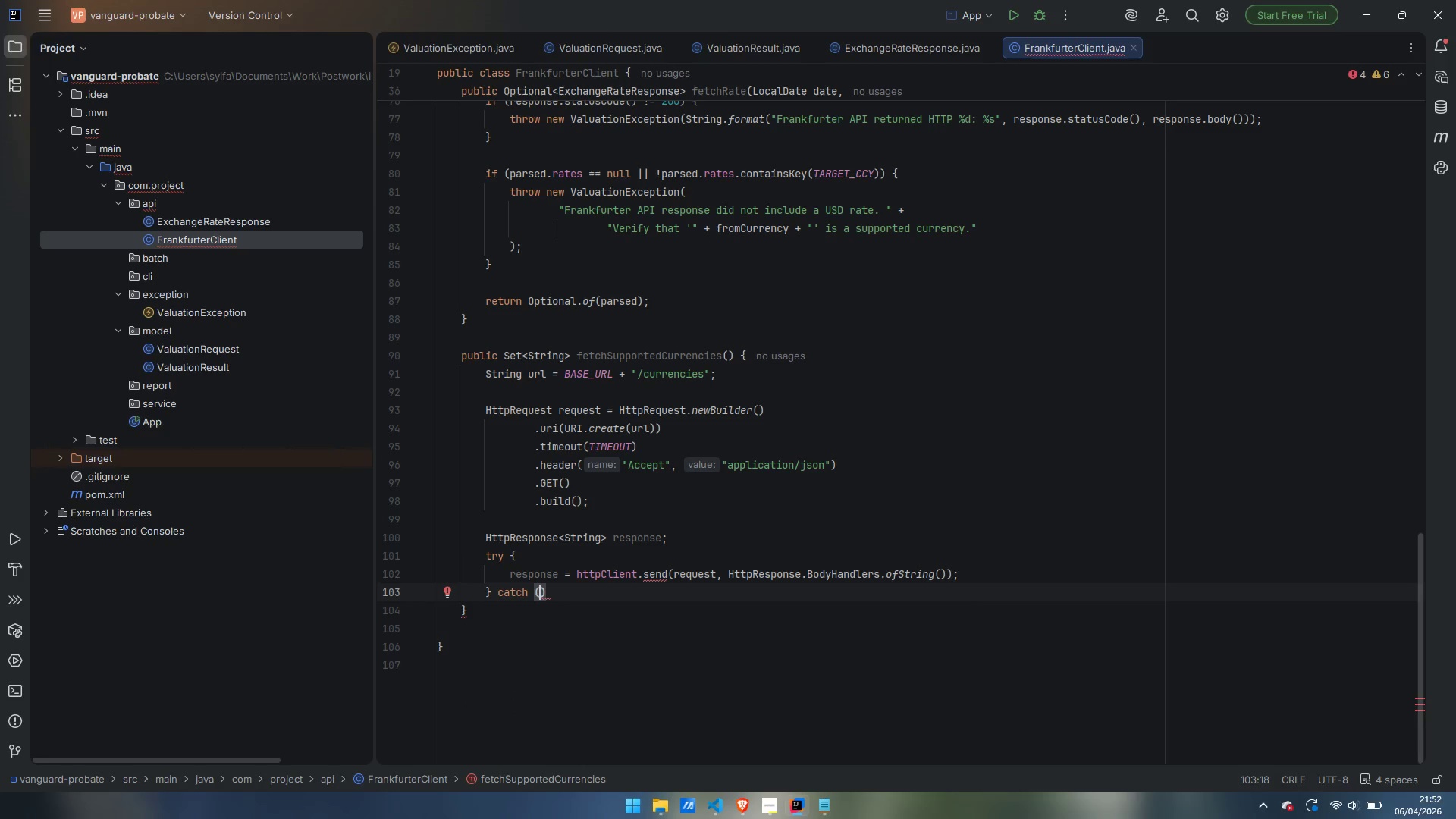 
type(IOException)
 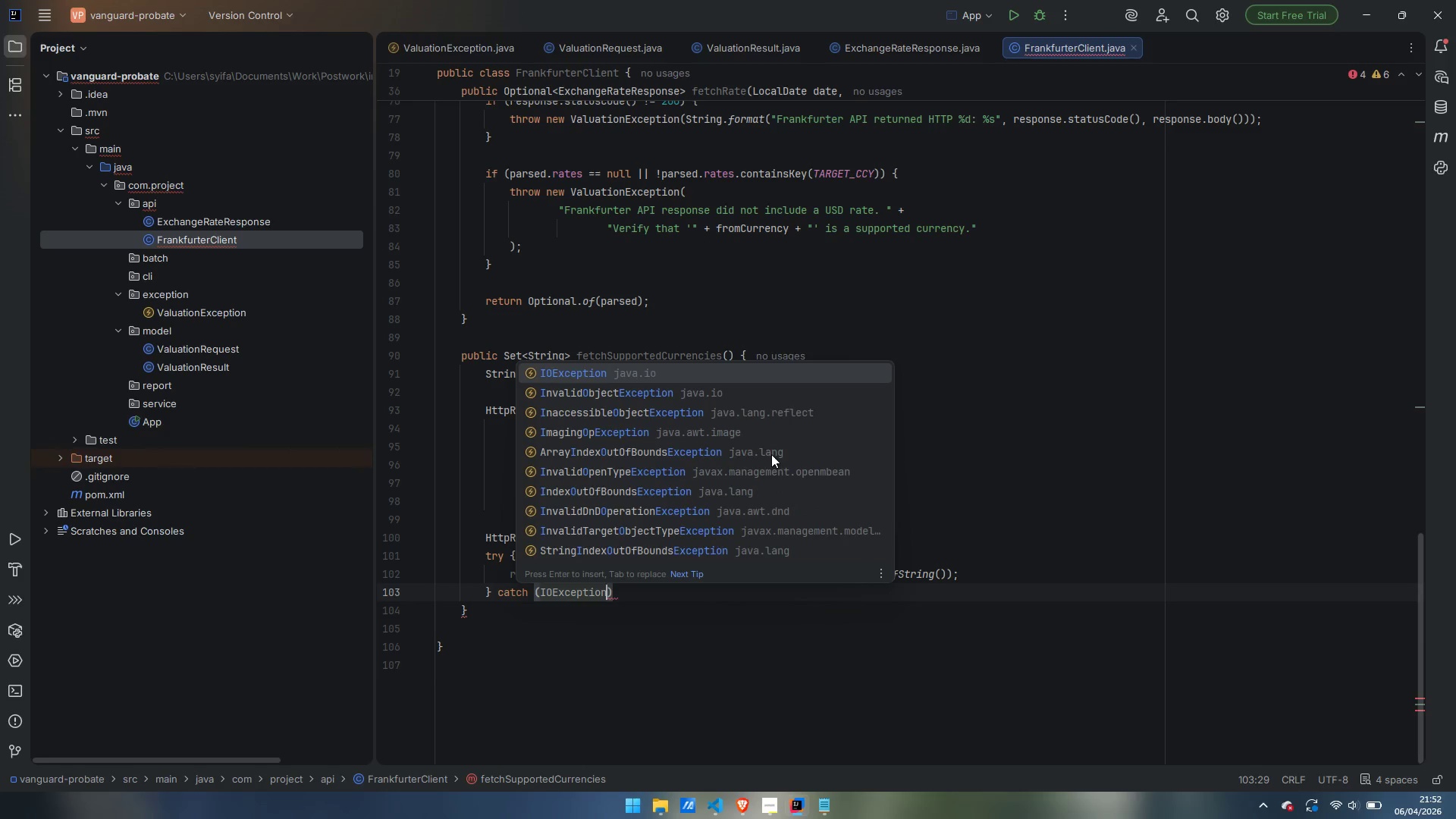 
key(Enter)
 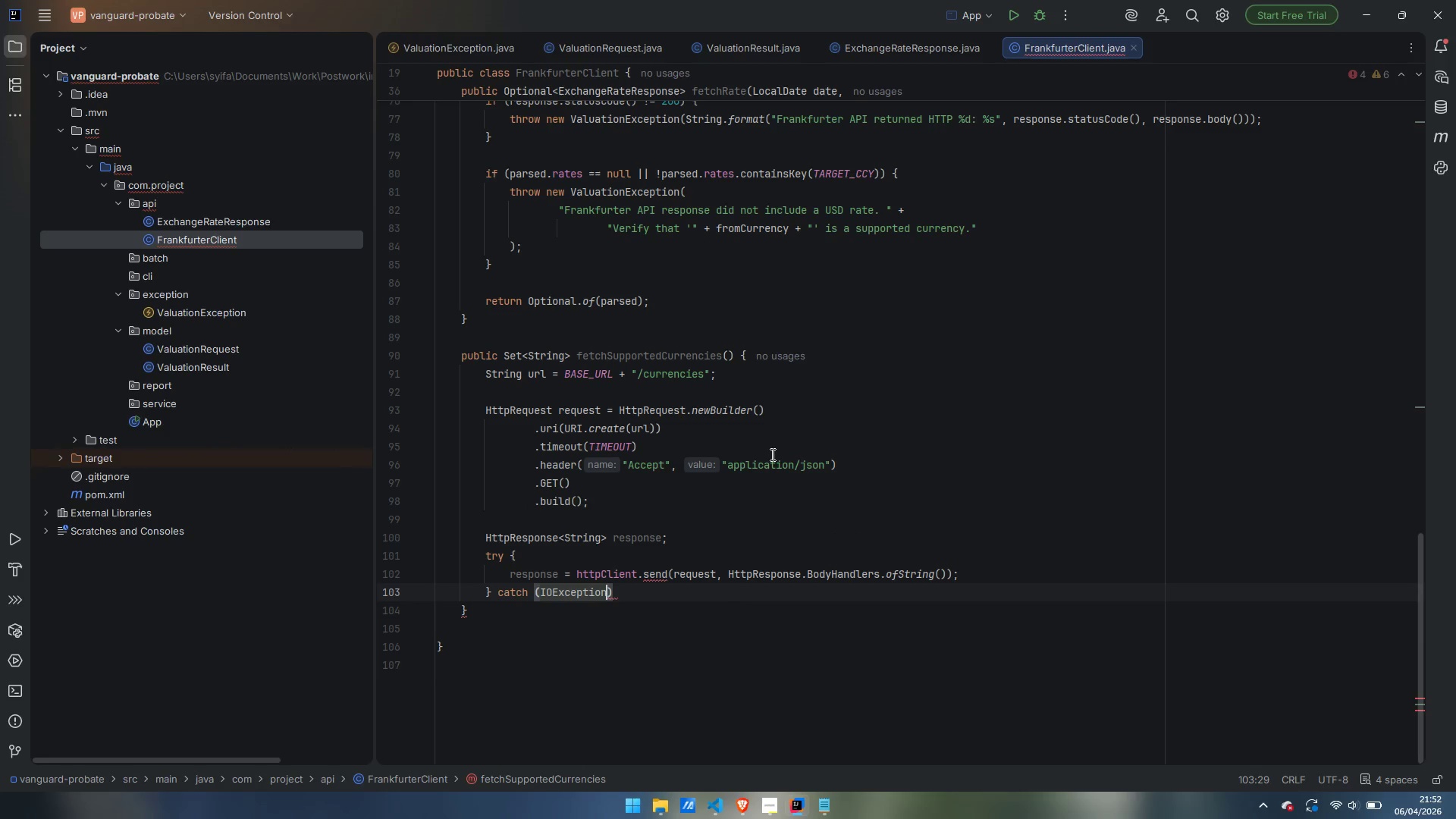 
key(Space)
 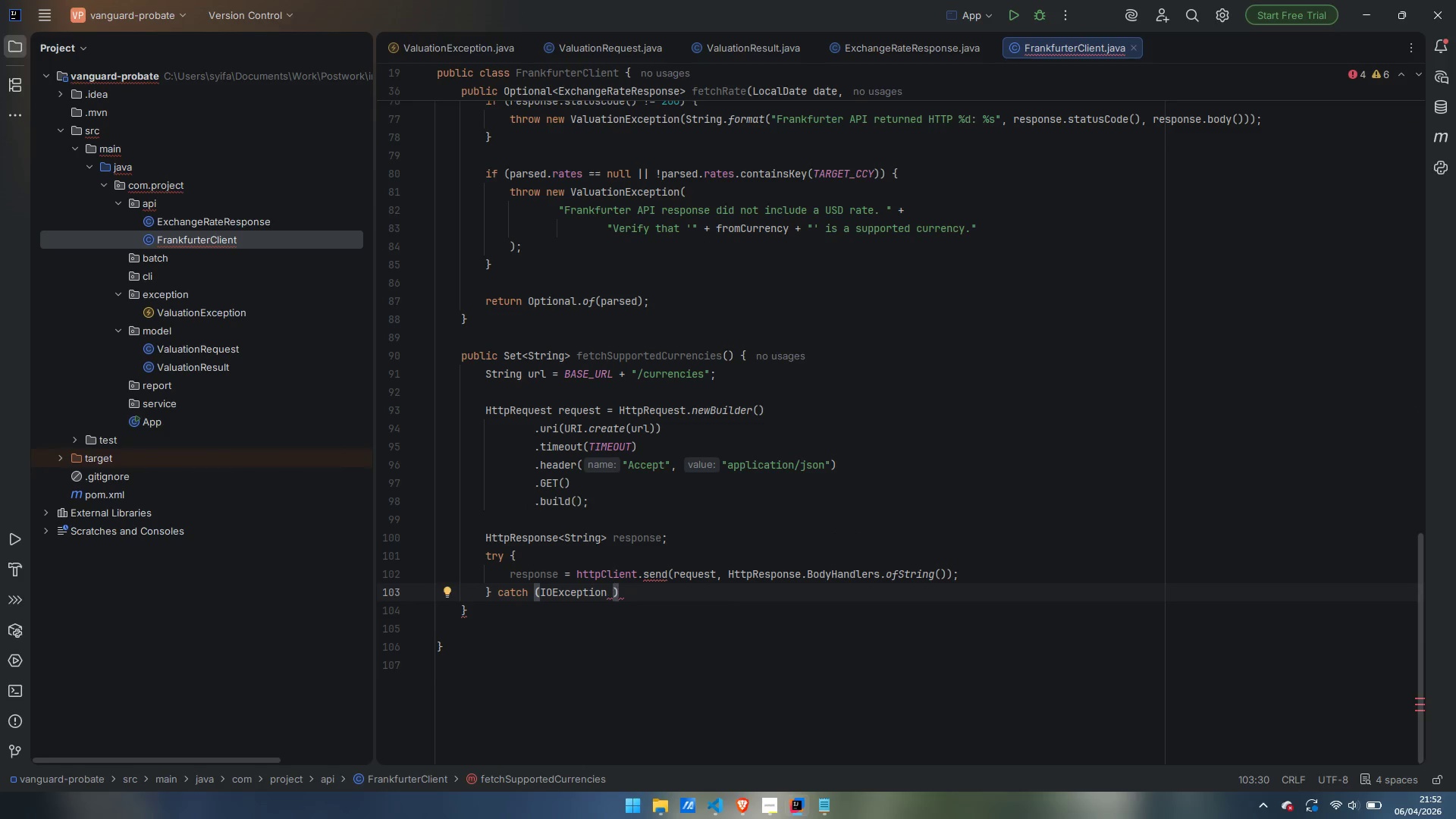 
key(E)
 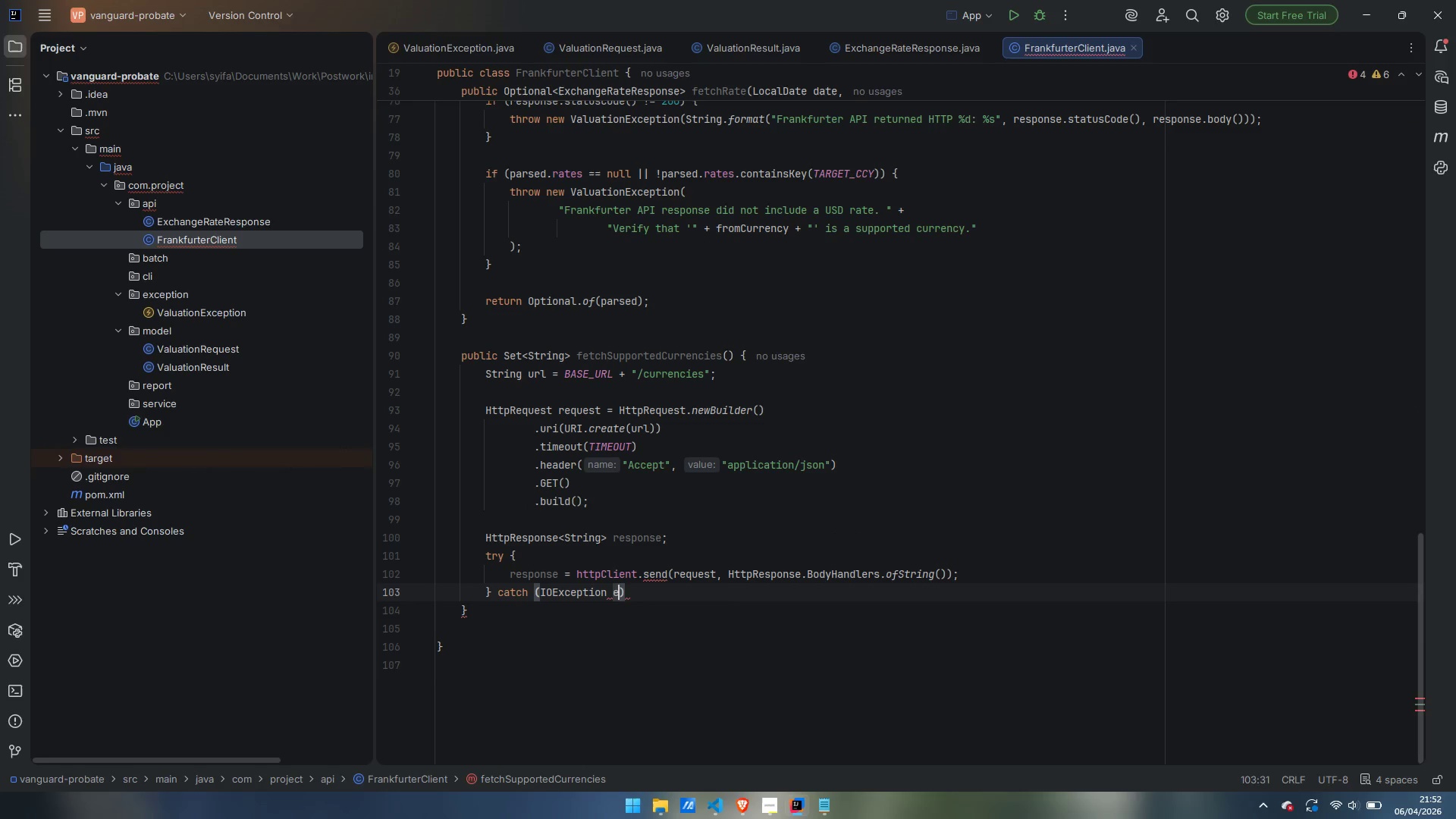 
key(ArrowRight)
 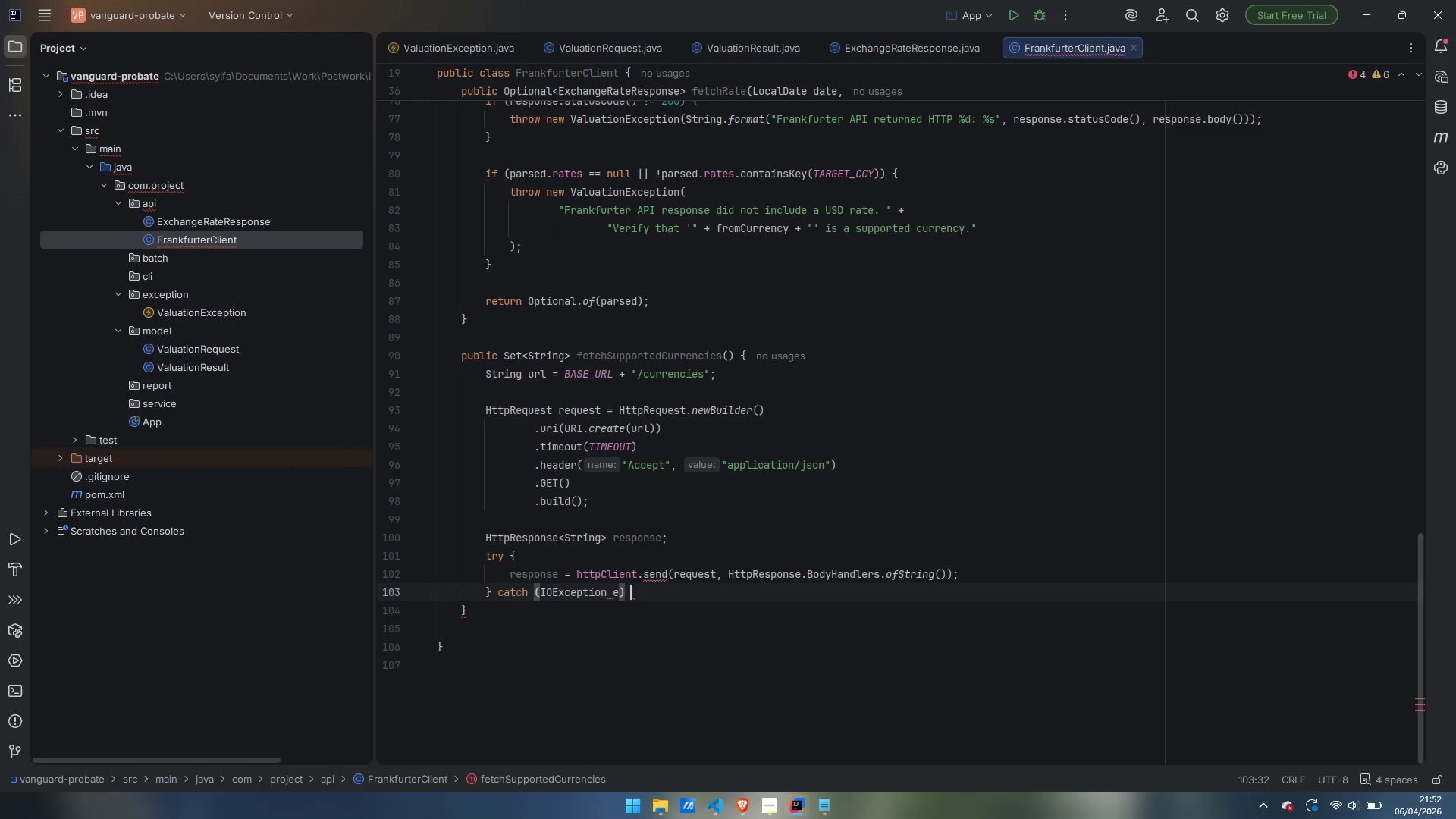 
key(Space)
 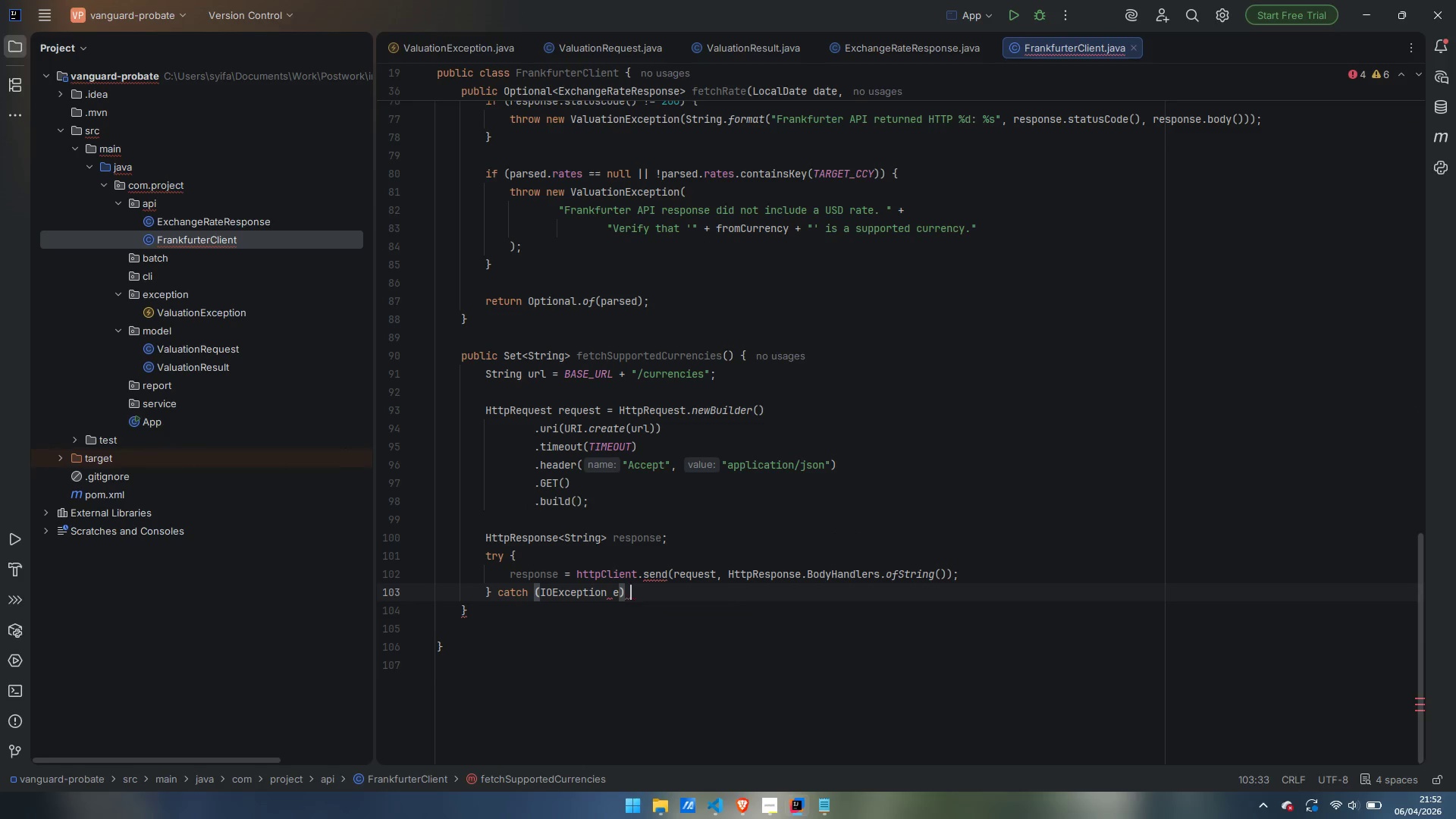 
key(Shift+BracketLeft)
 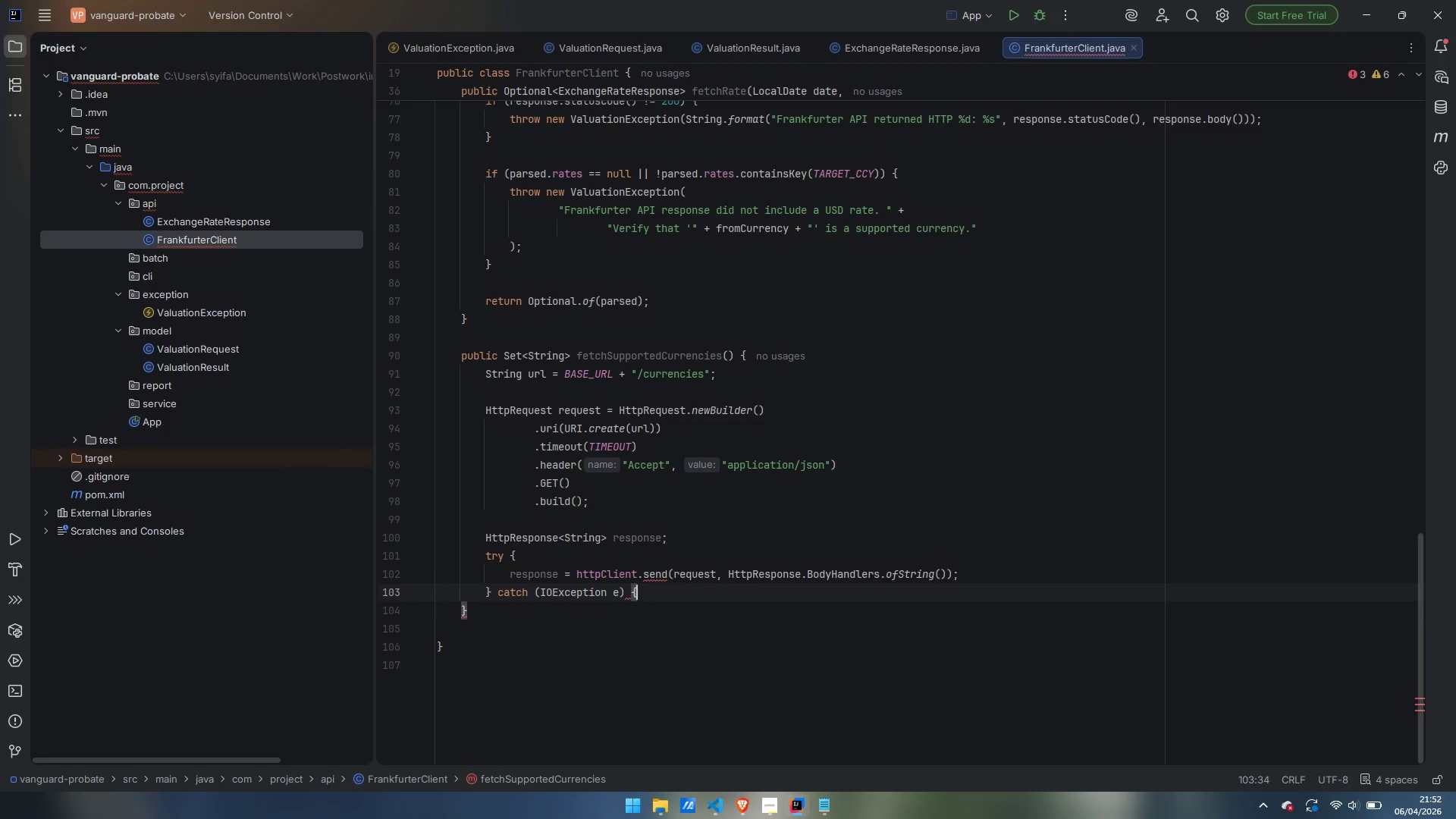 
key(Enter)
 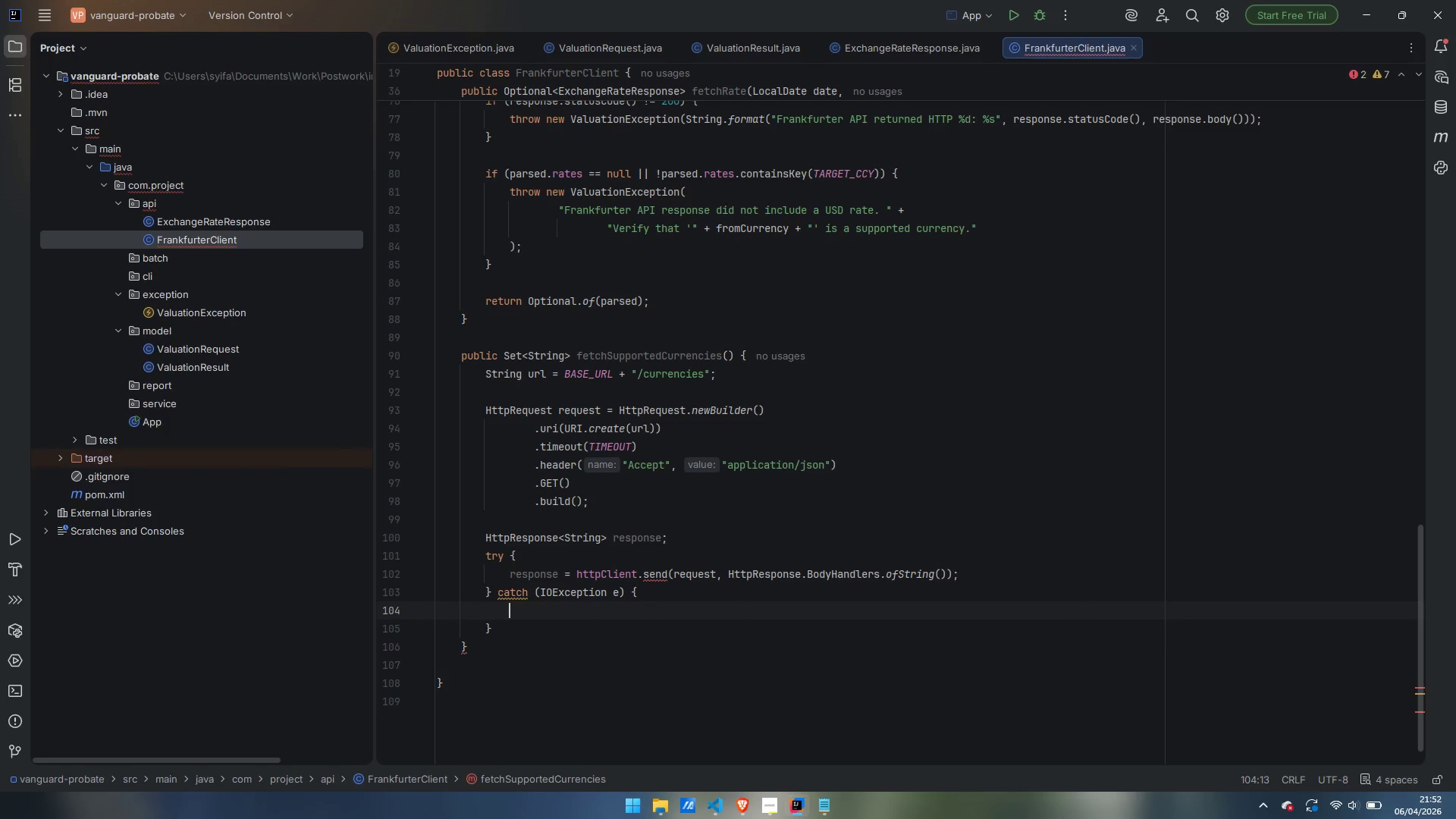 
type(thr)
 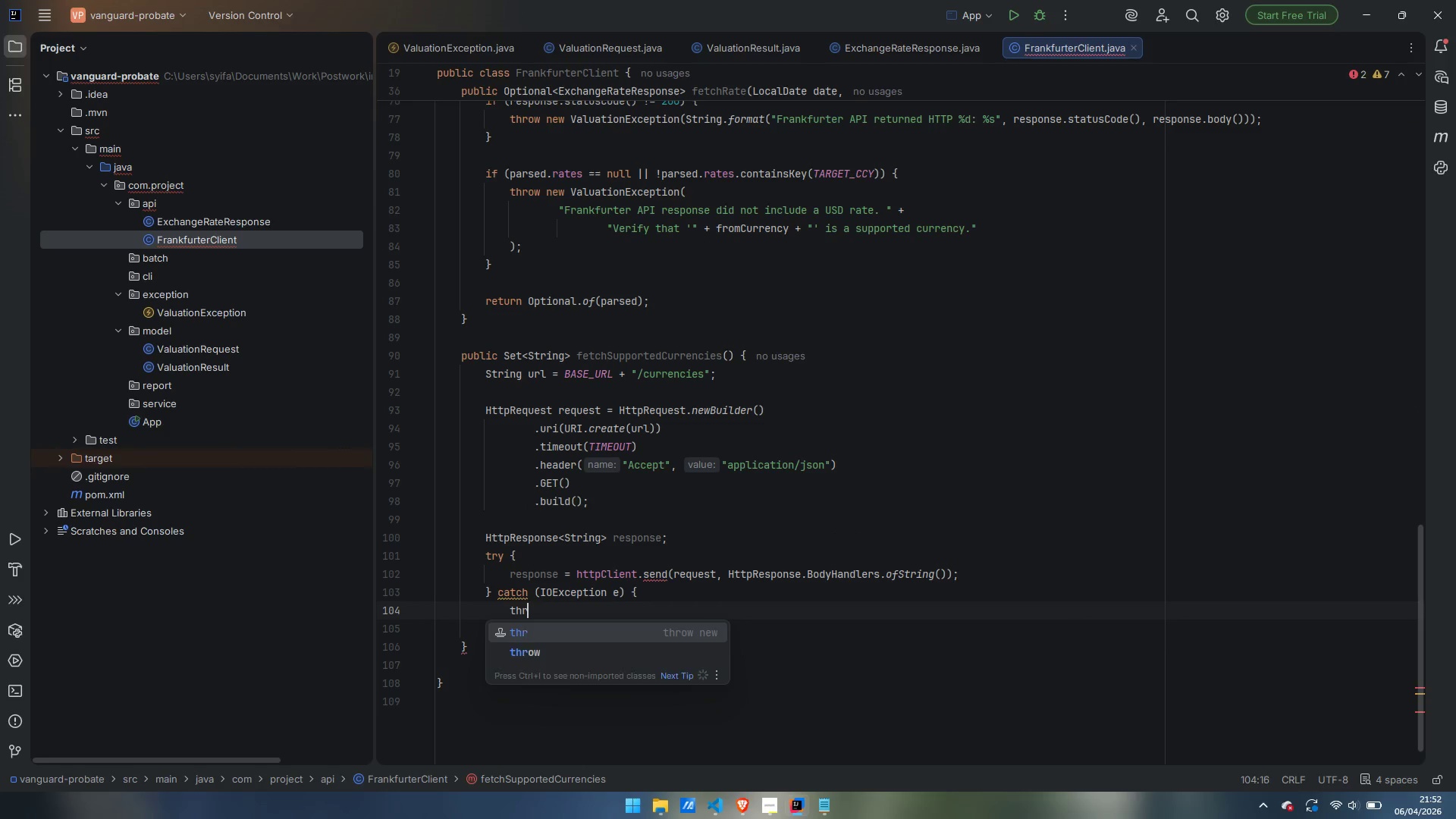 
key(Enter)
 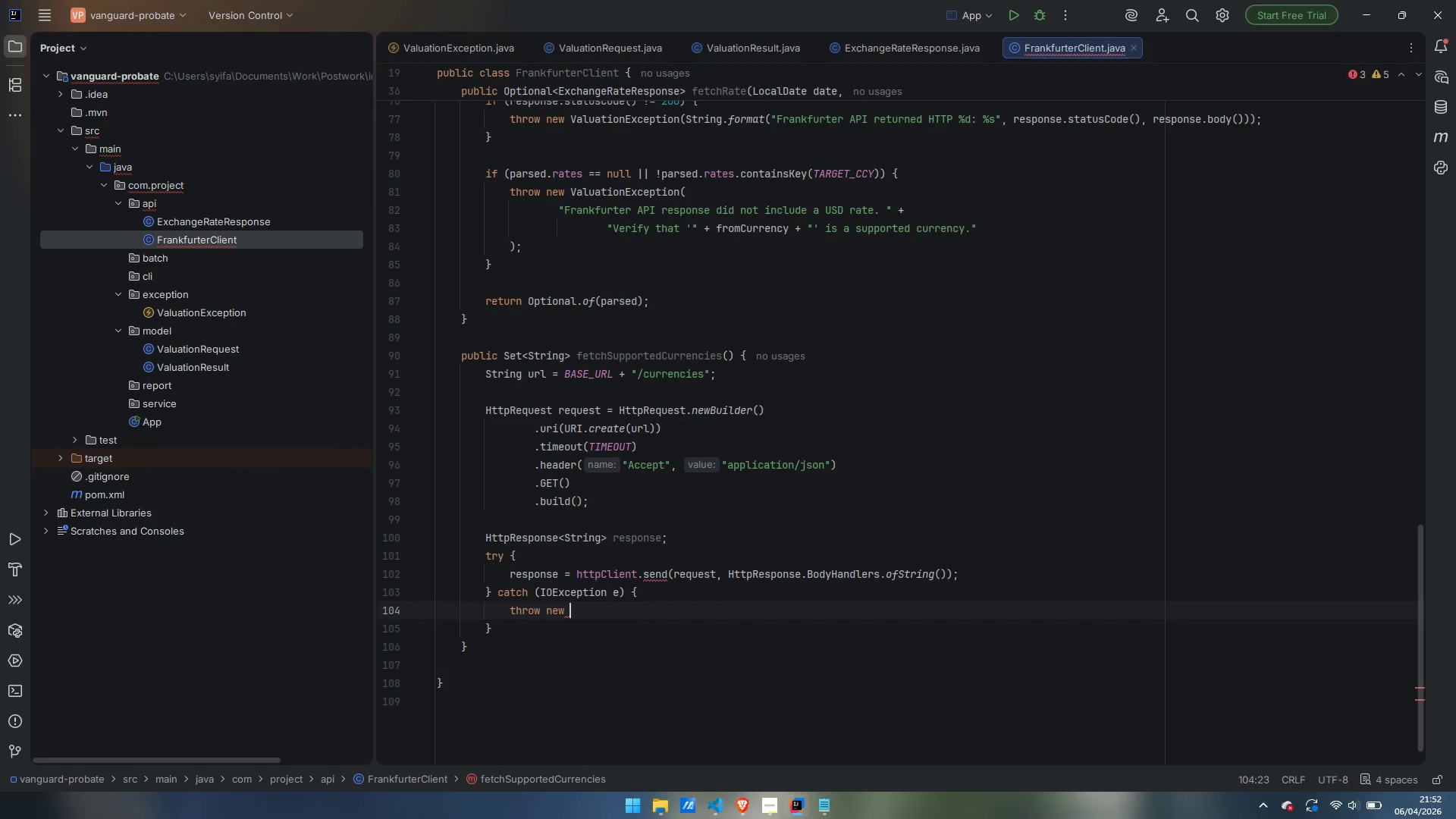 
type(ValuationException)
 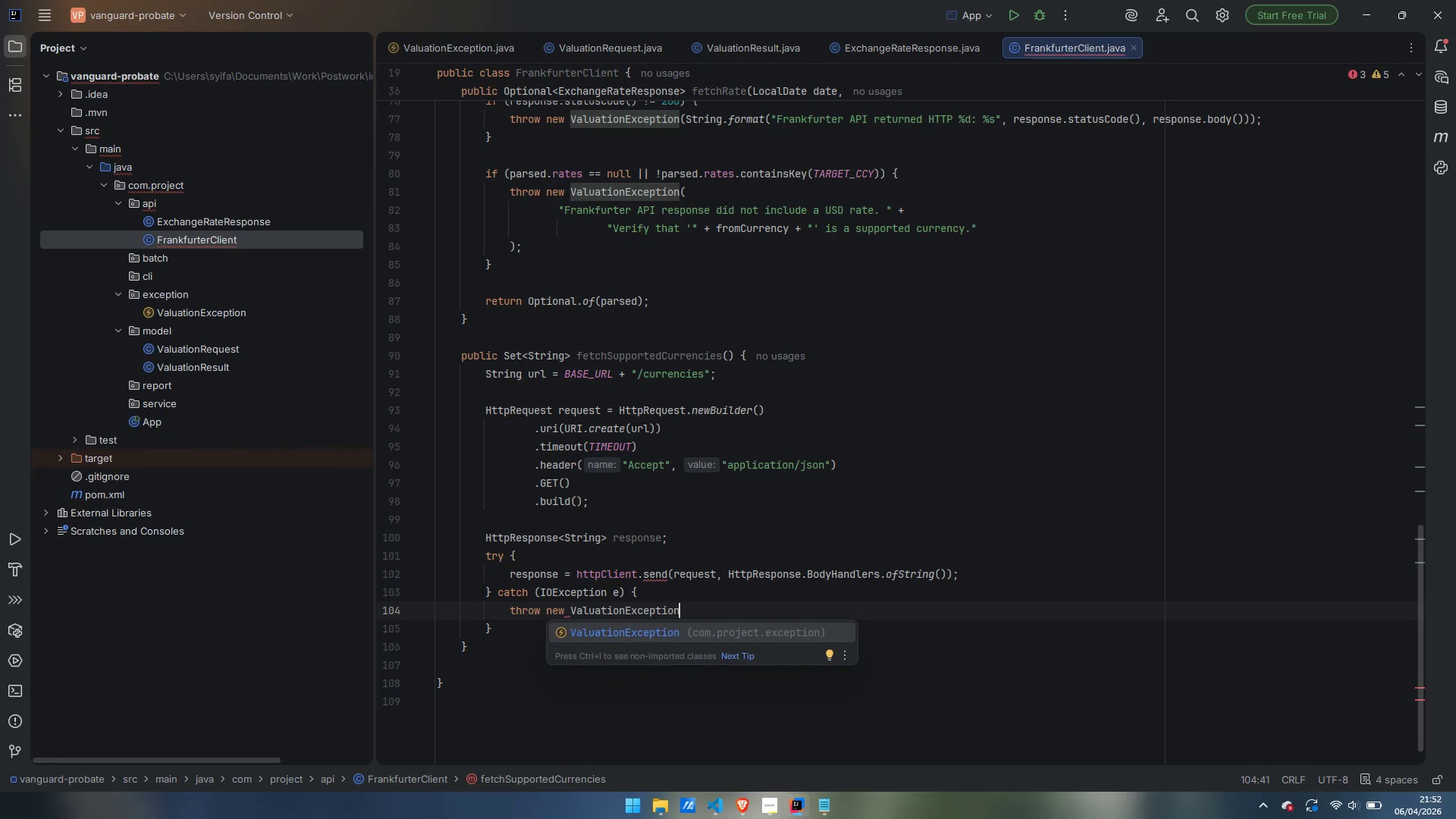 
key(Enter)
 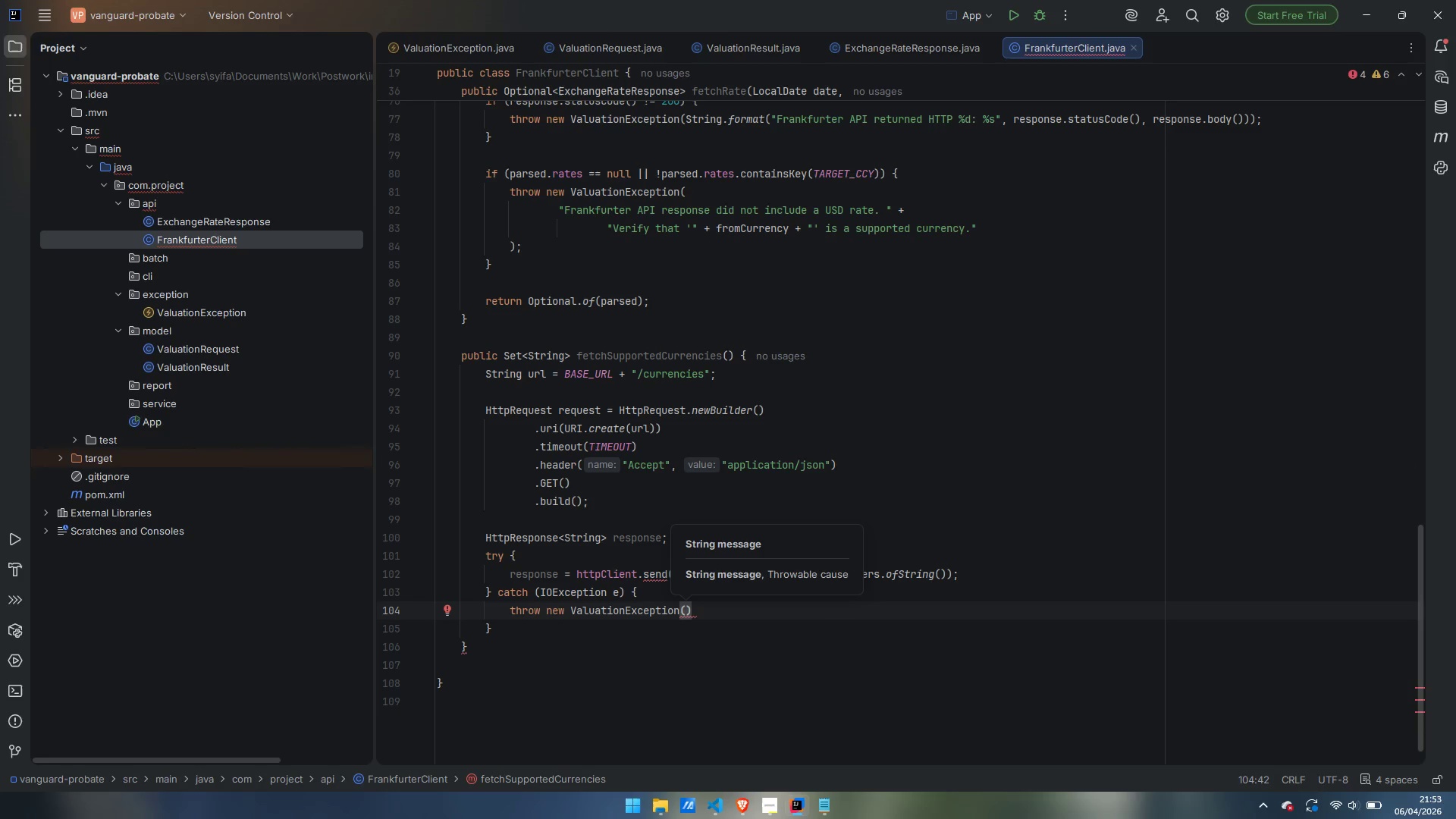 
type("Unable to reach the Frankfurter API. Check your internet connection.)
 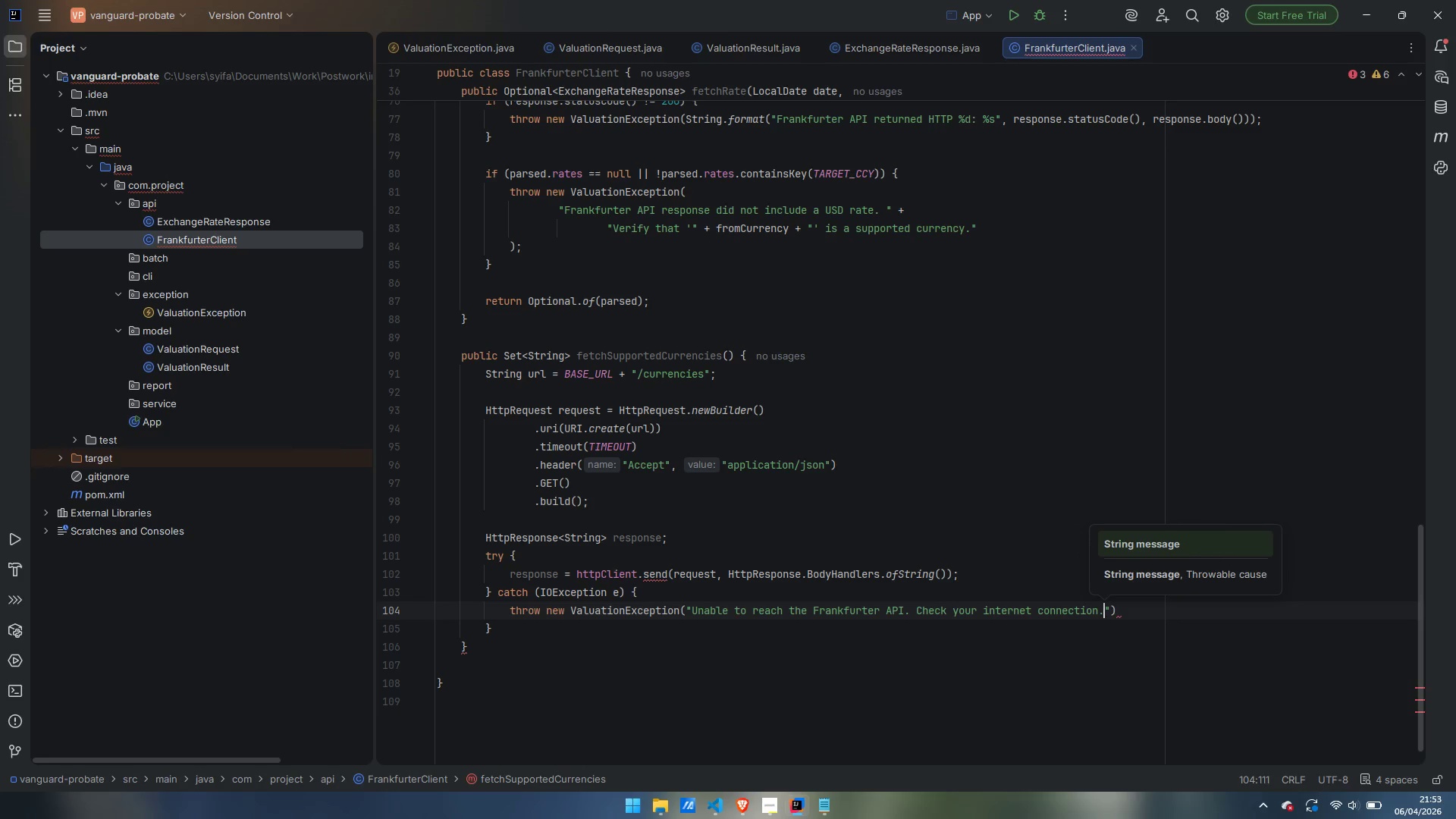 
key(ArrowRight)
 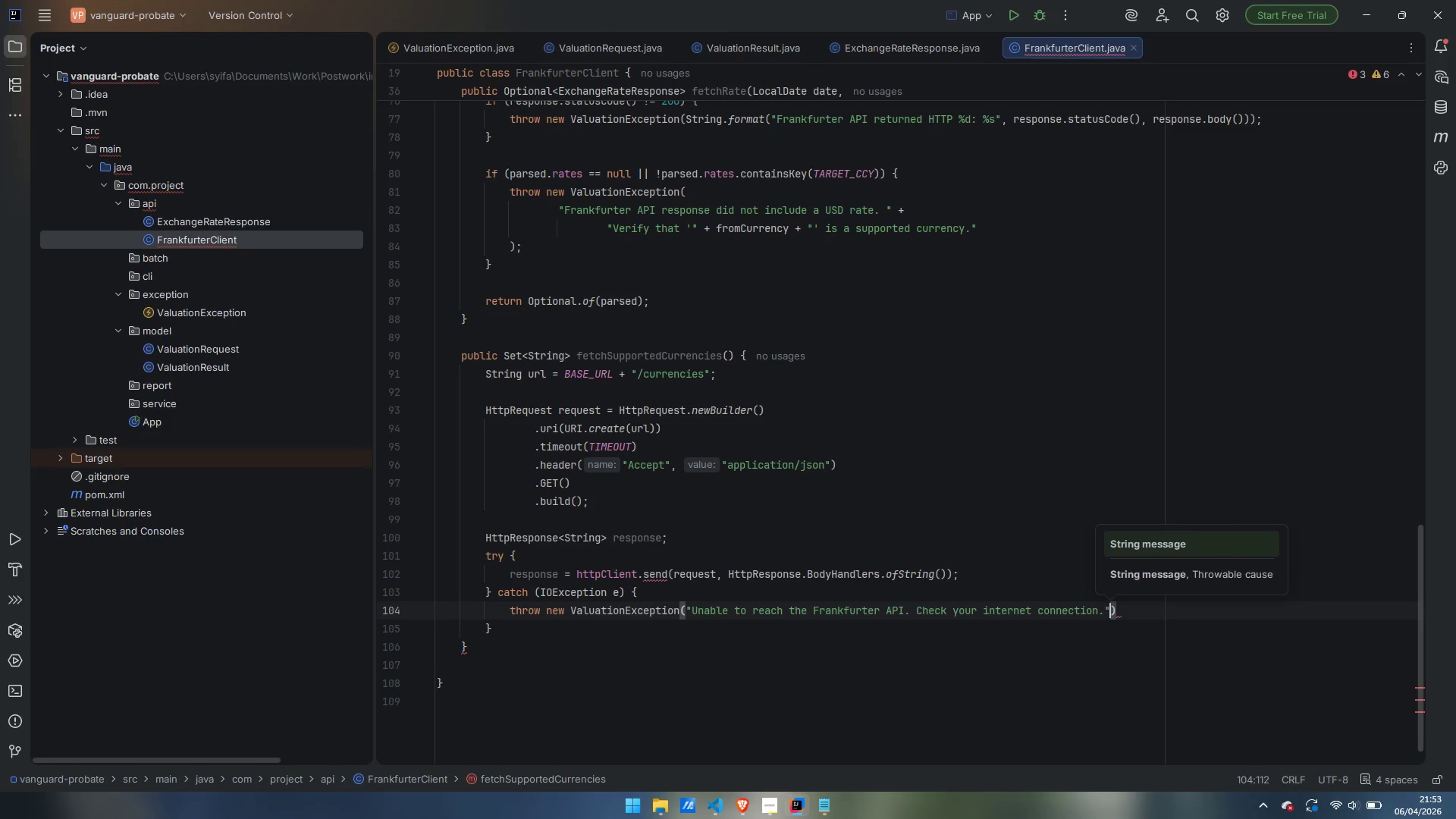 
key(Comma)
 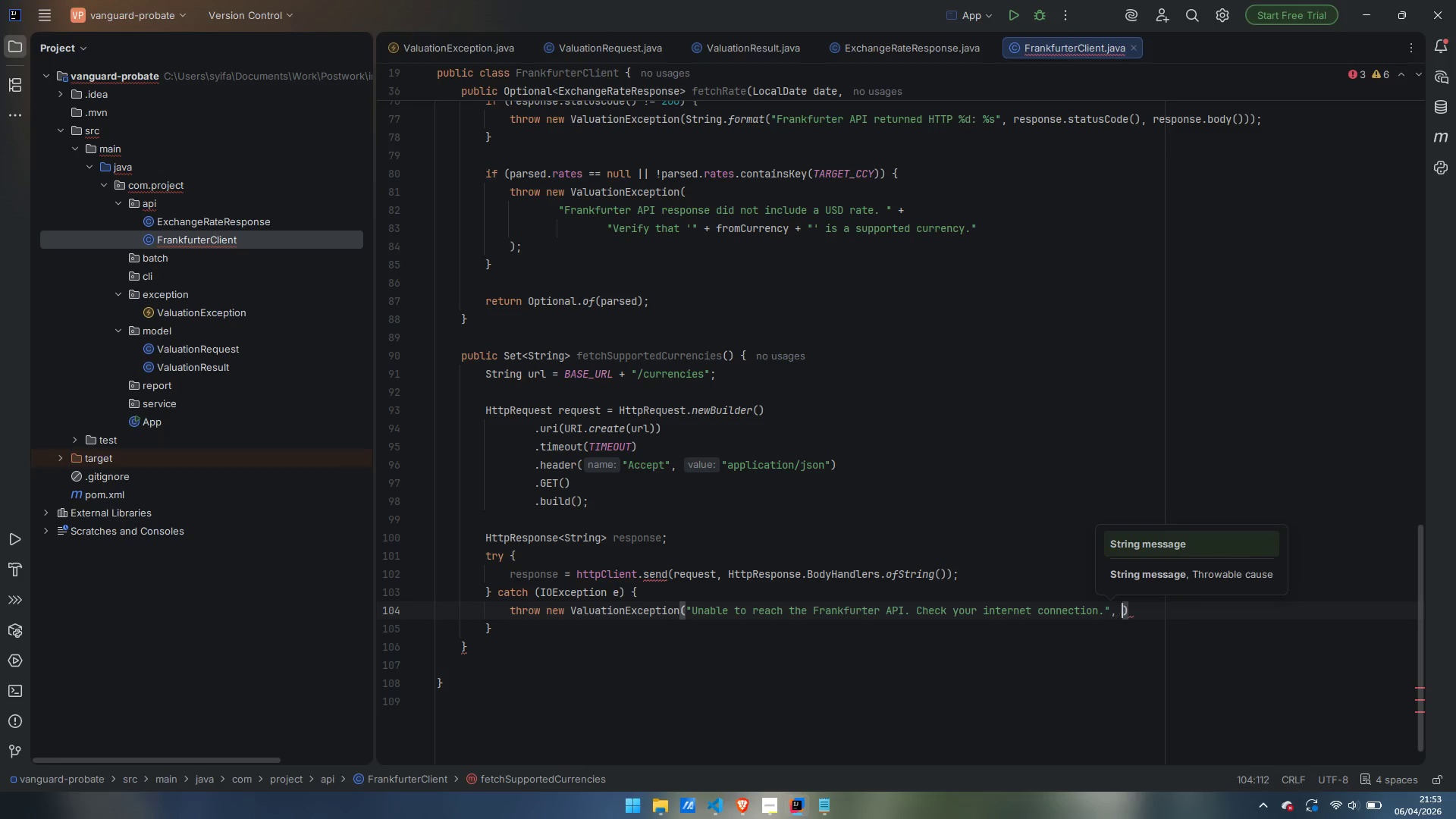 
key(Space)
 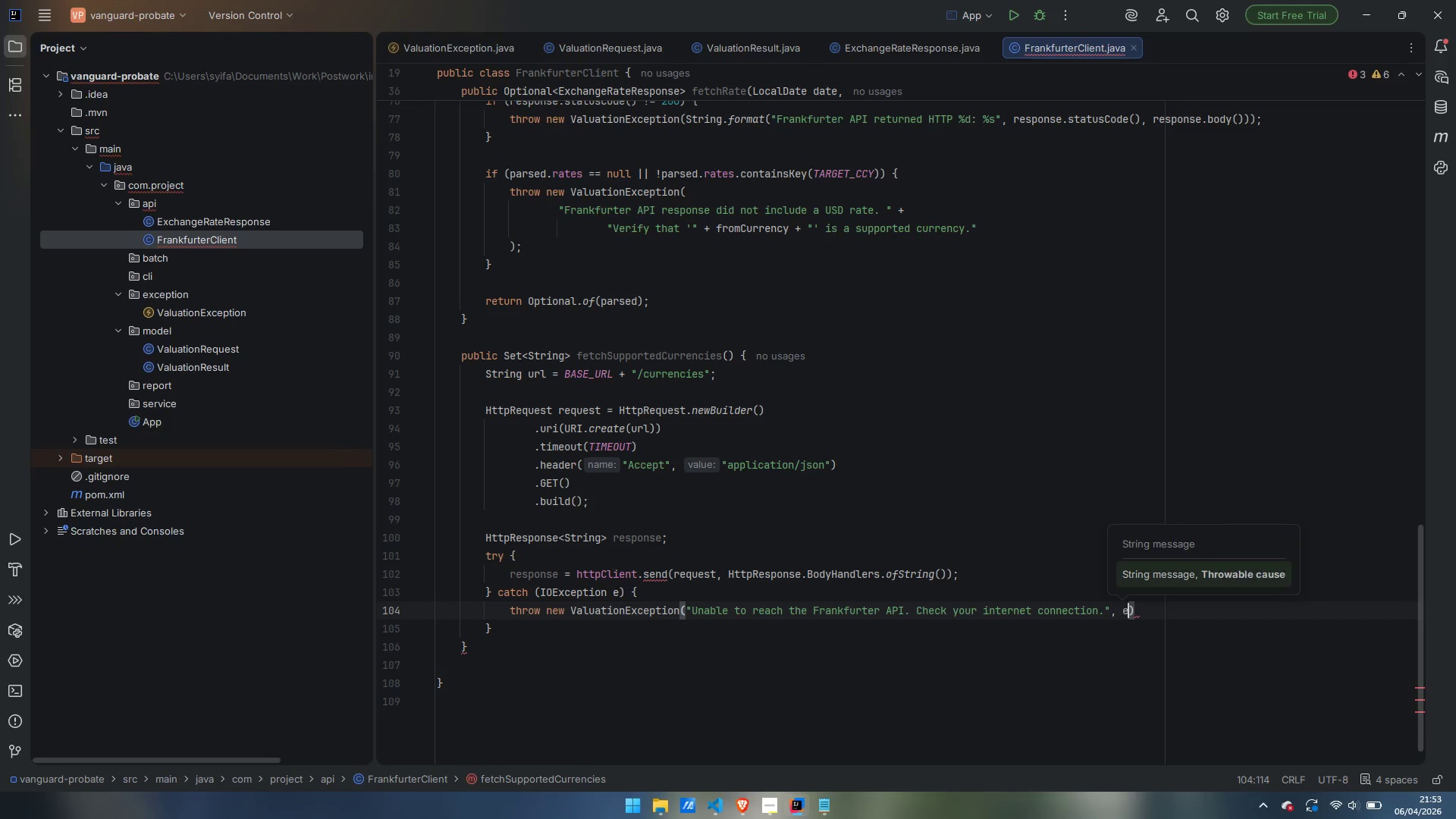 
key(E)
 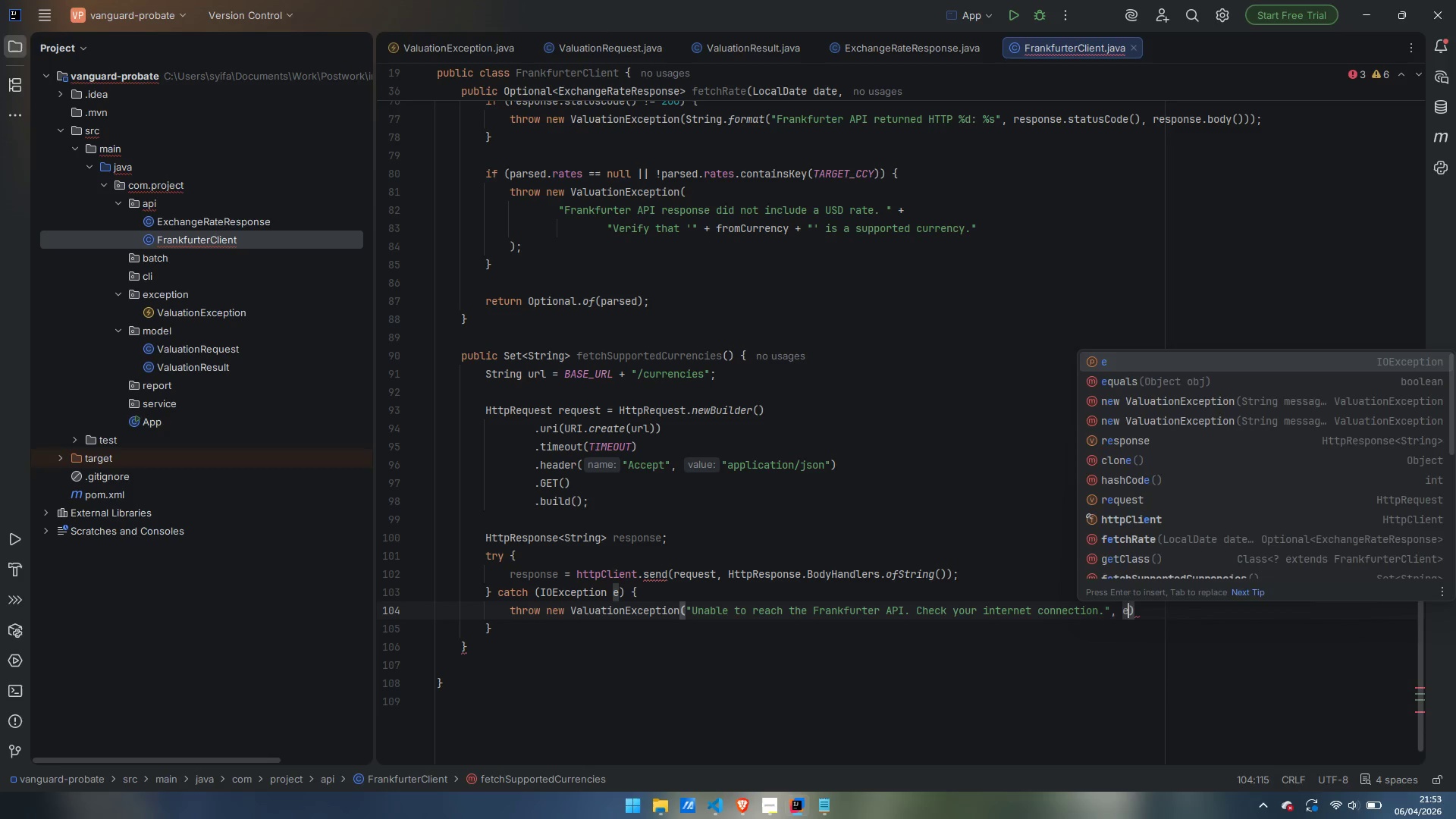 
key(ArrowRight)
 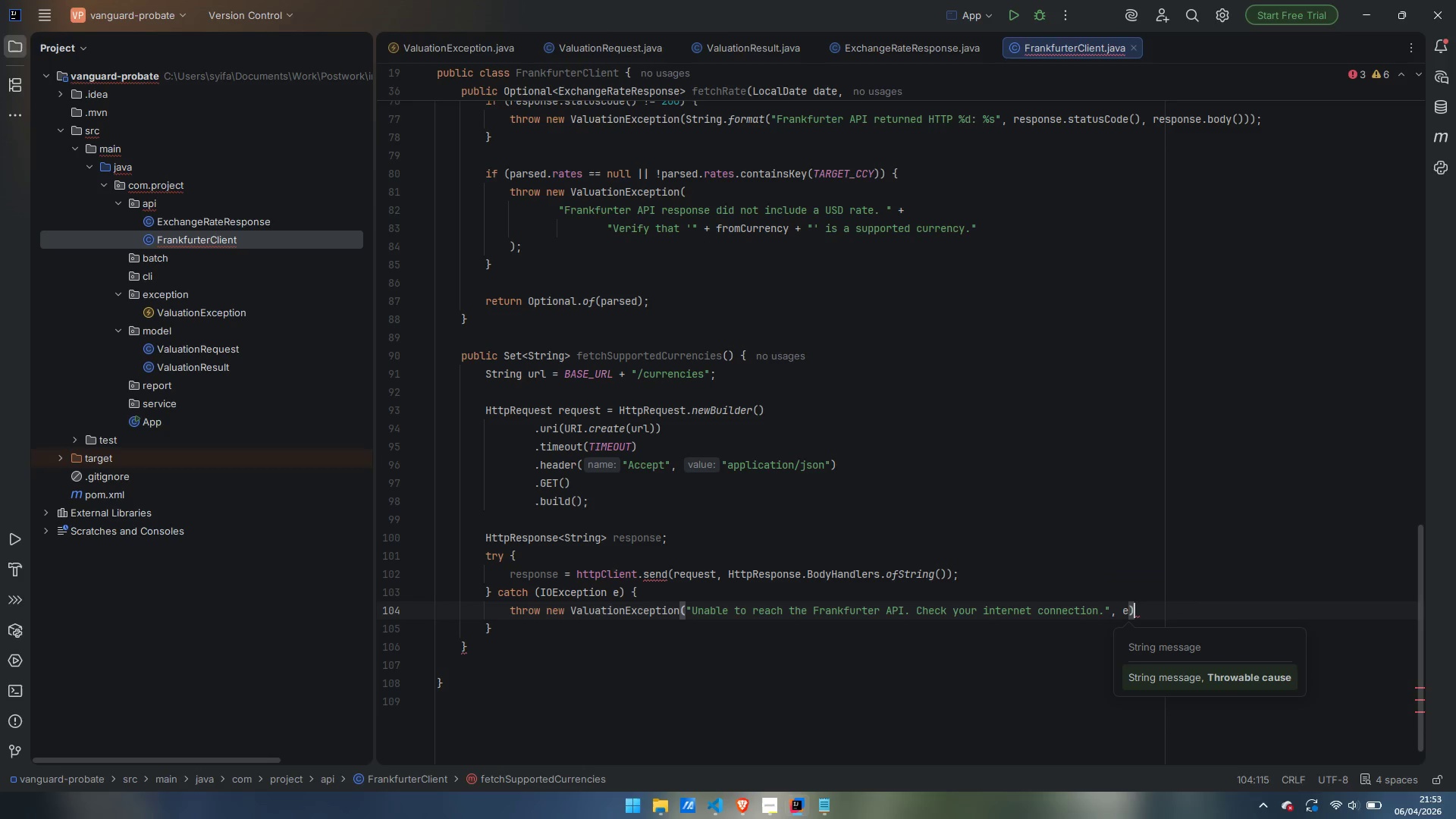 
key(Space)
 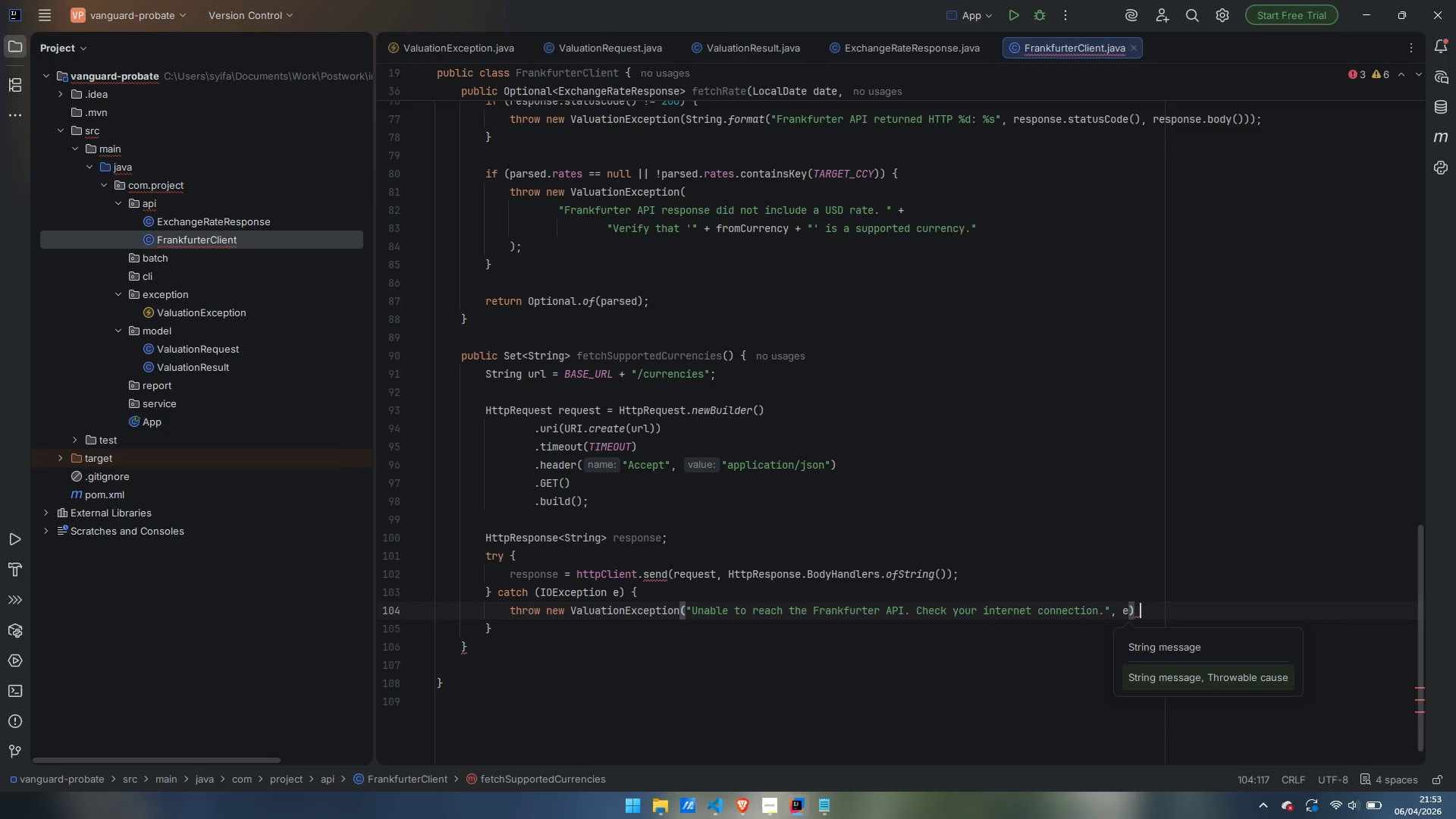 
key(Backspace)
 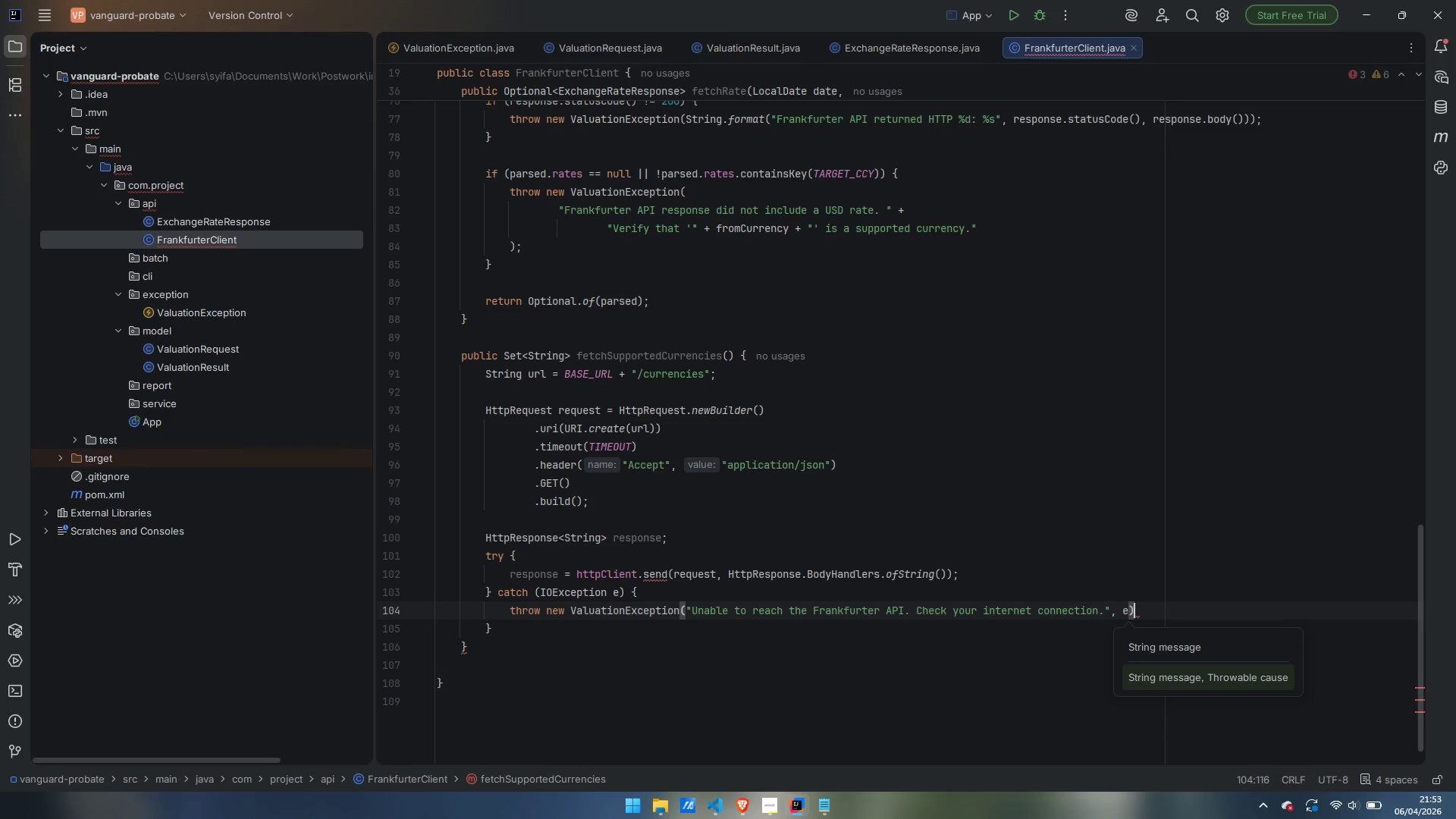 
key(Semicolon)
 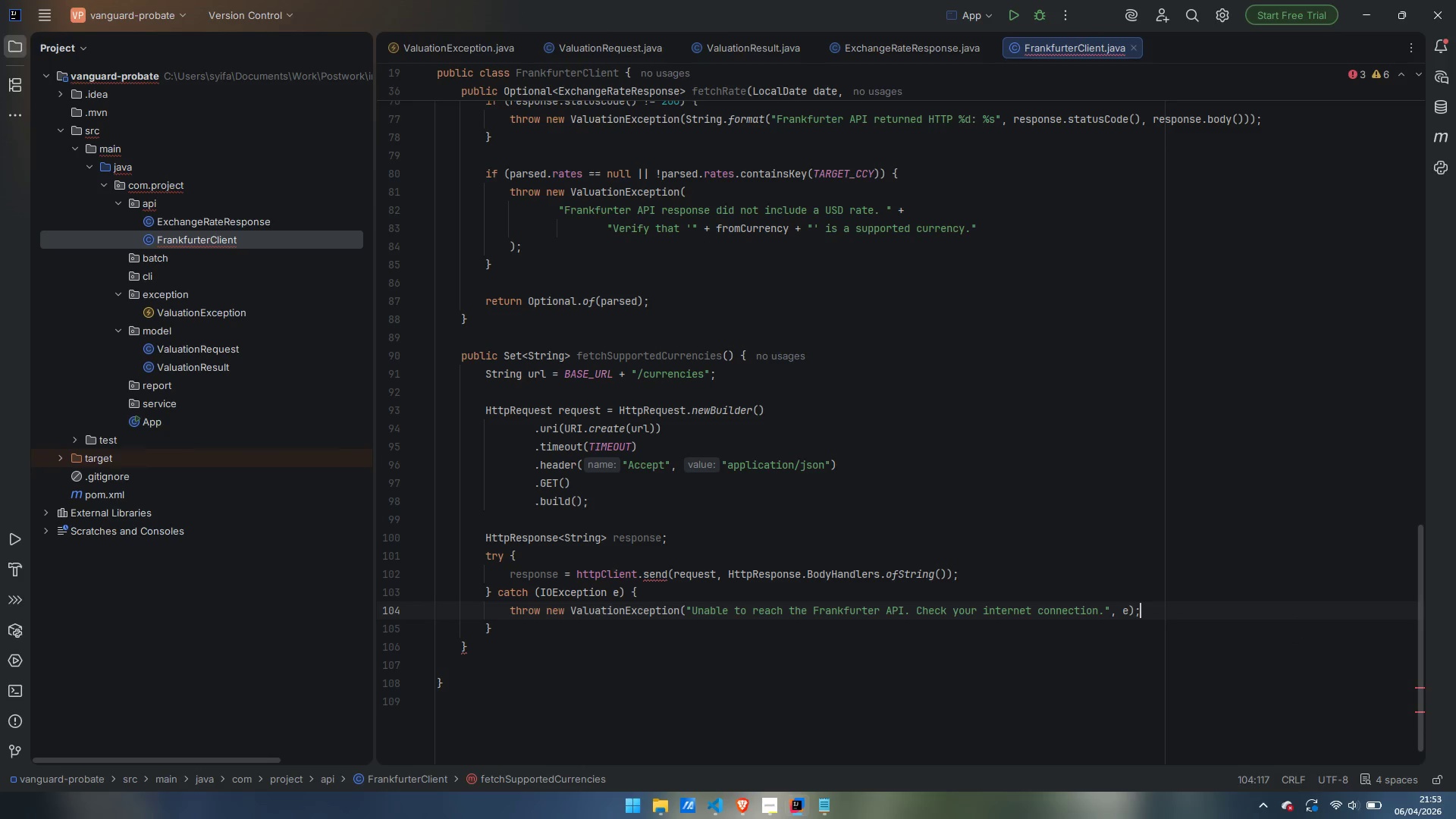 
key(ArrowDown)
 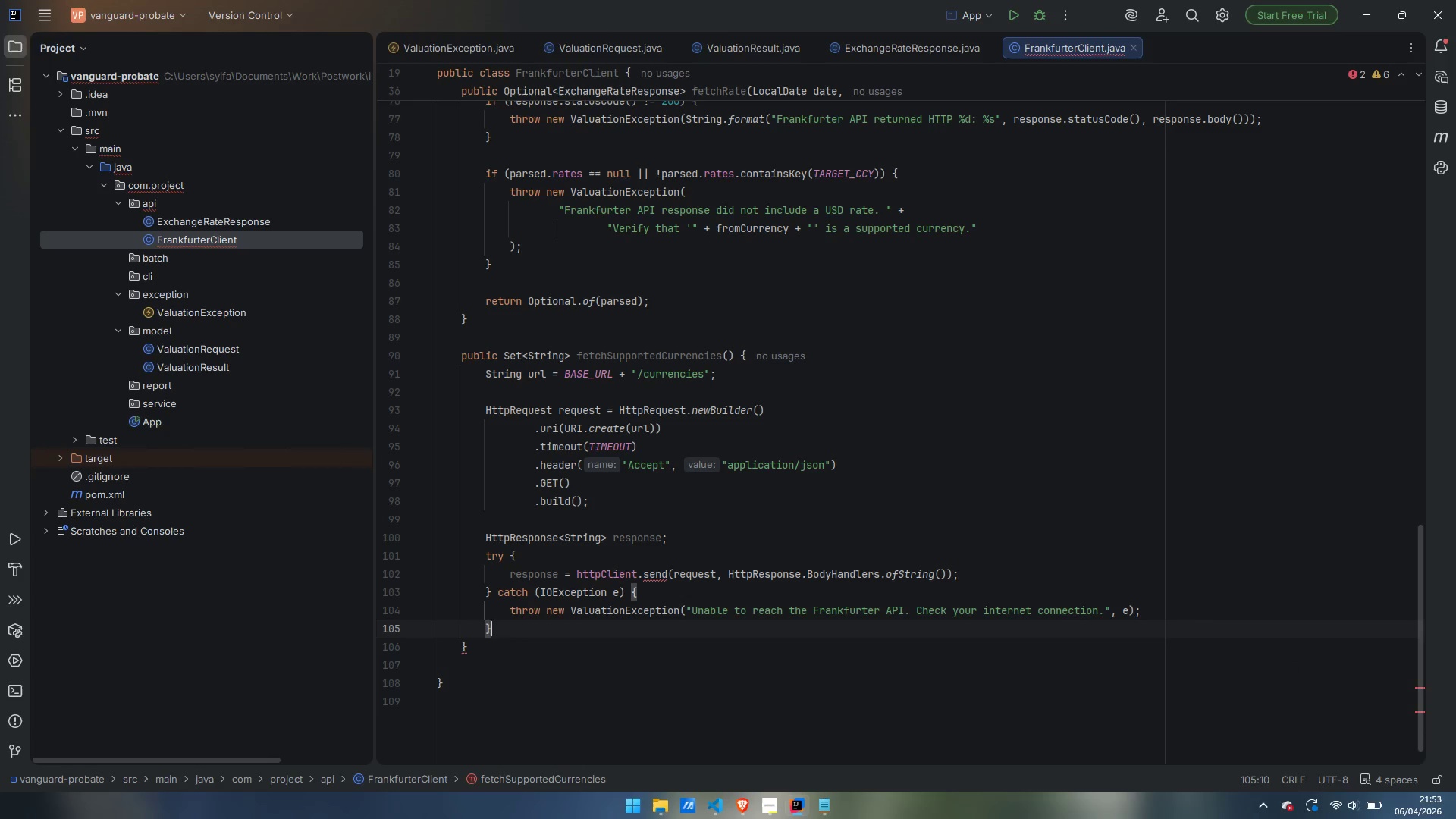 
type( catch)
 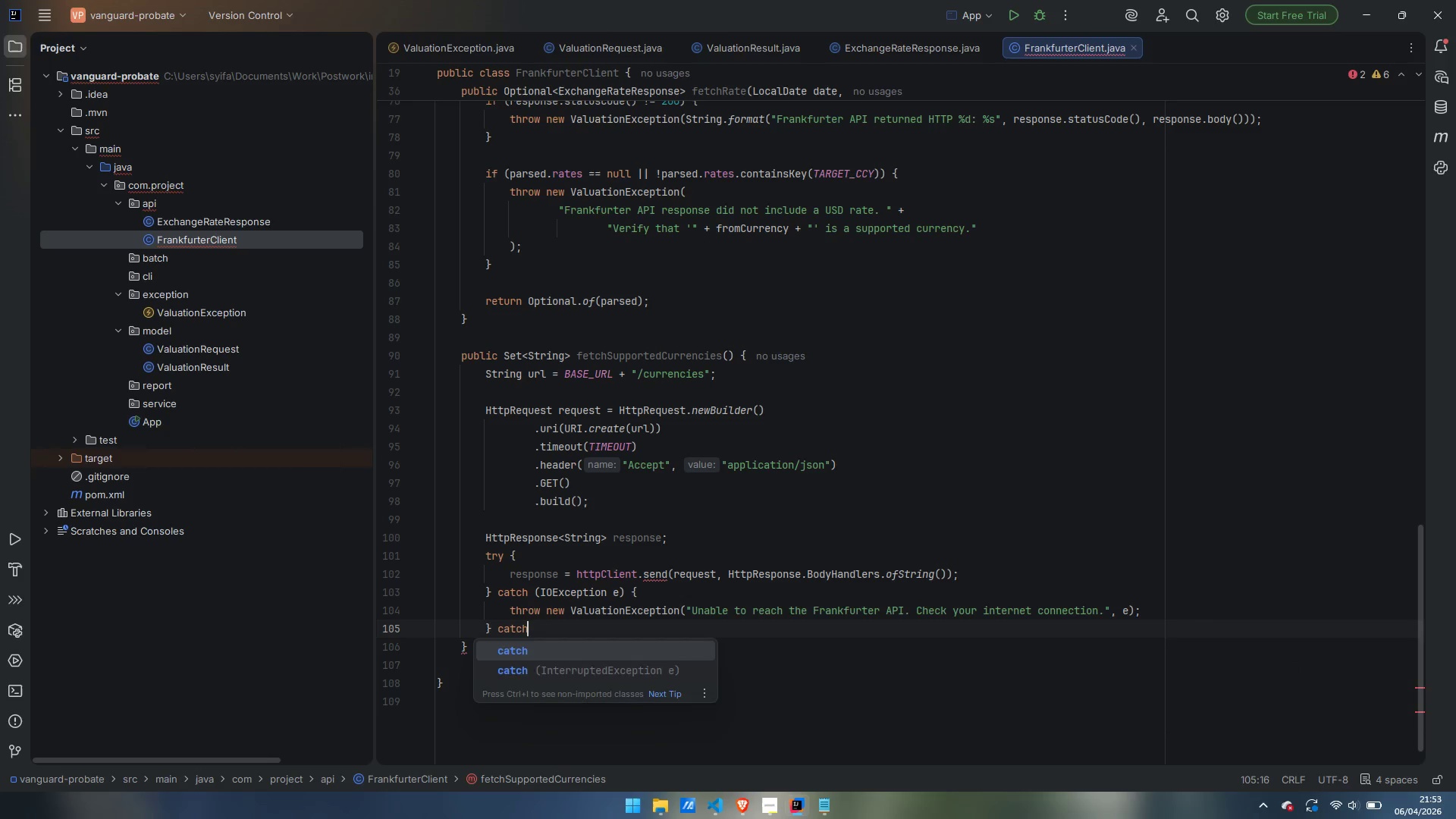 
key(Enter)
 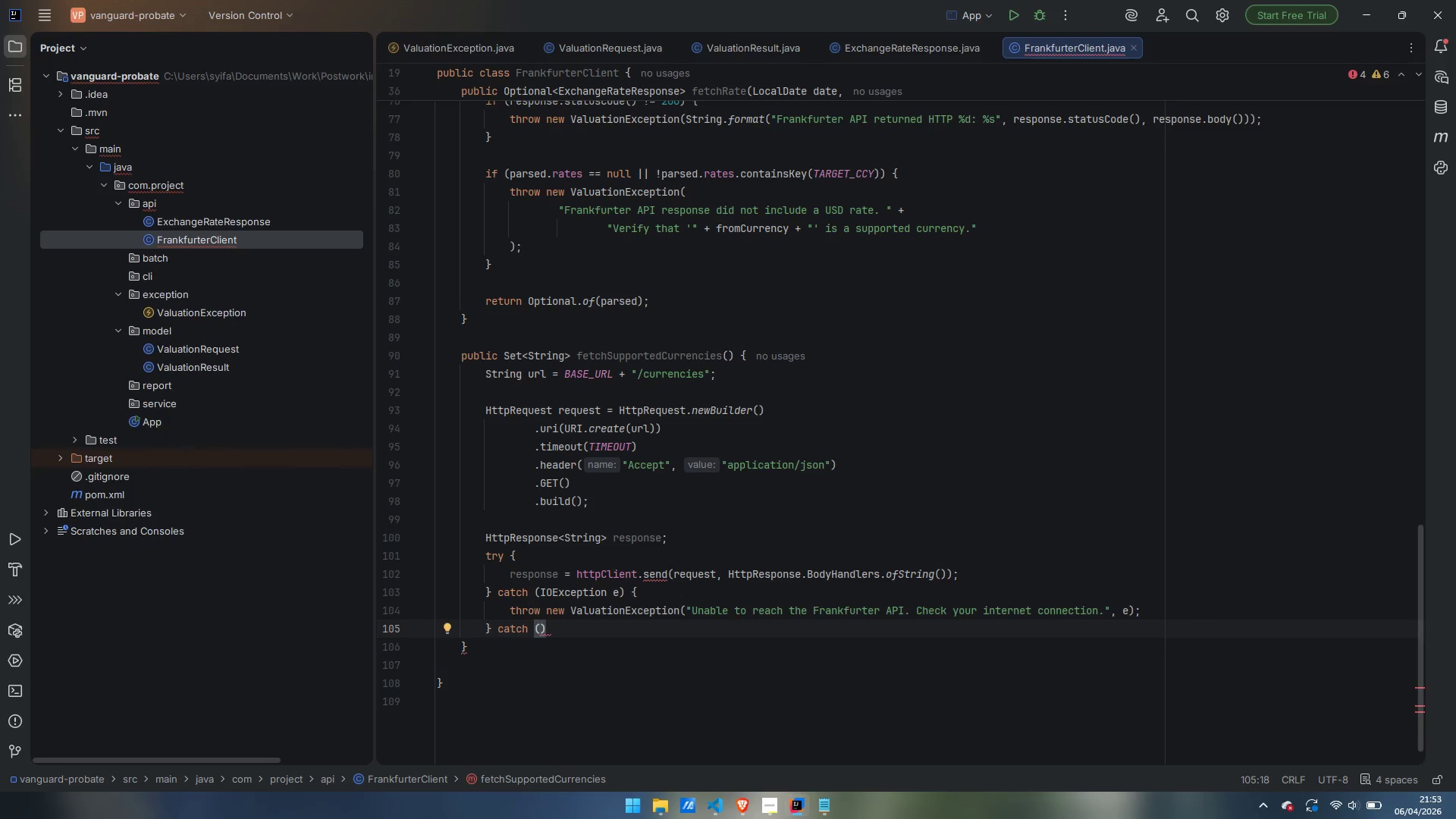 
type(InterruptedException)
 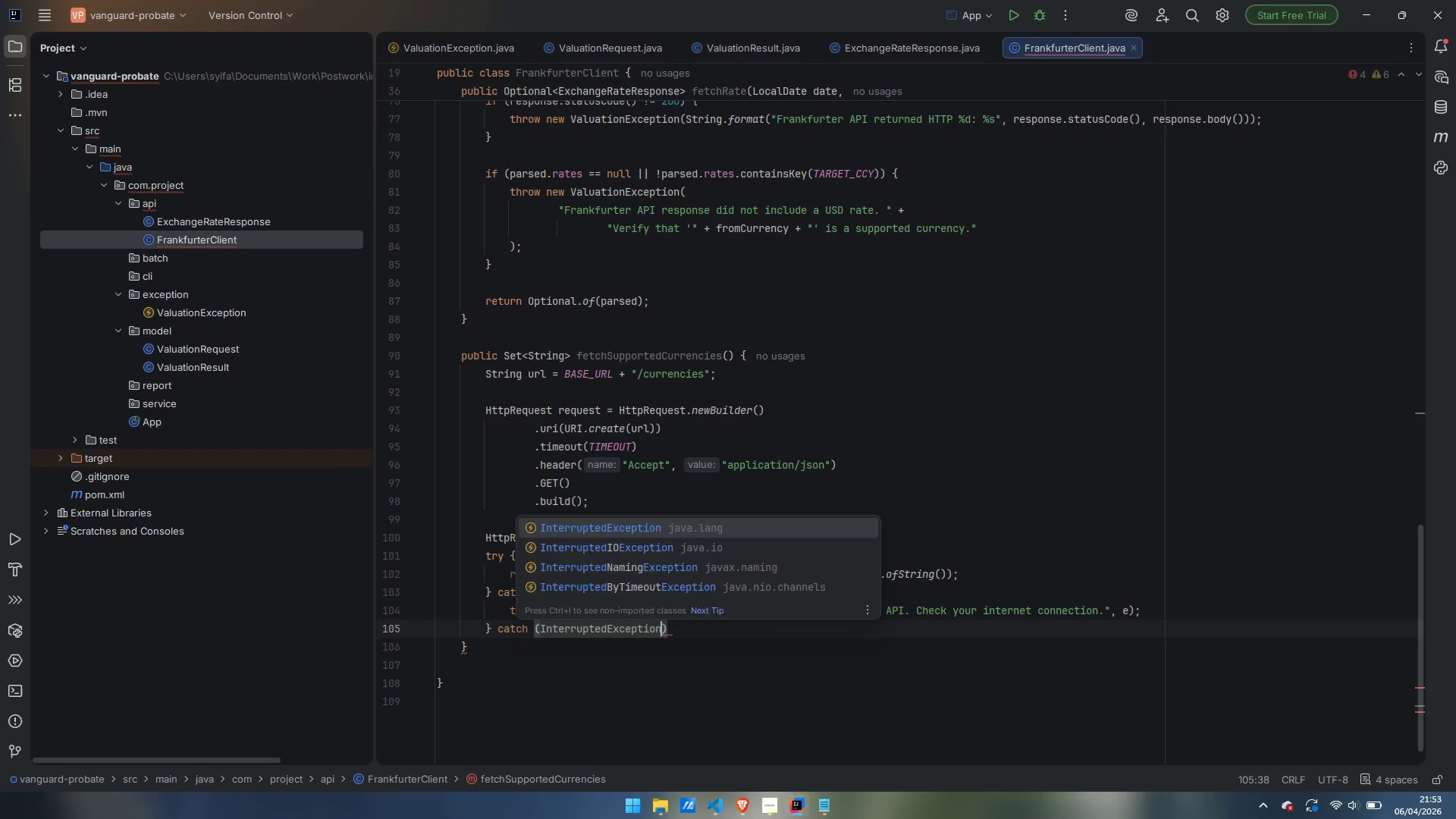 
key(Enter)
 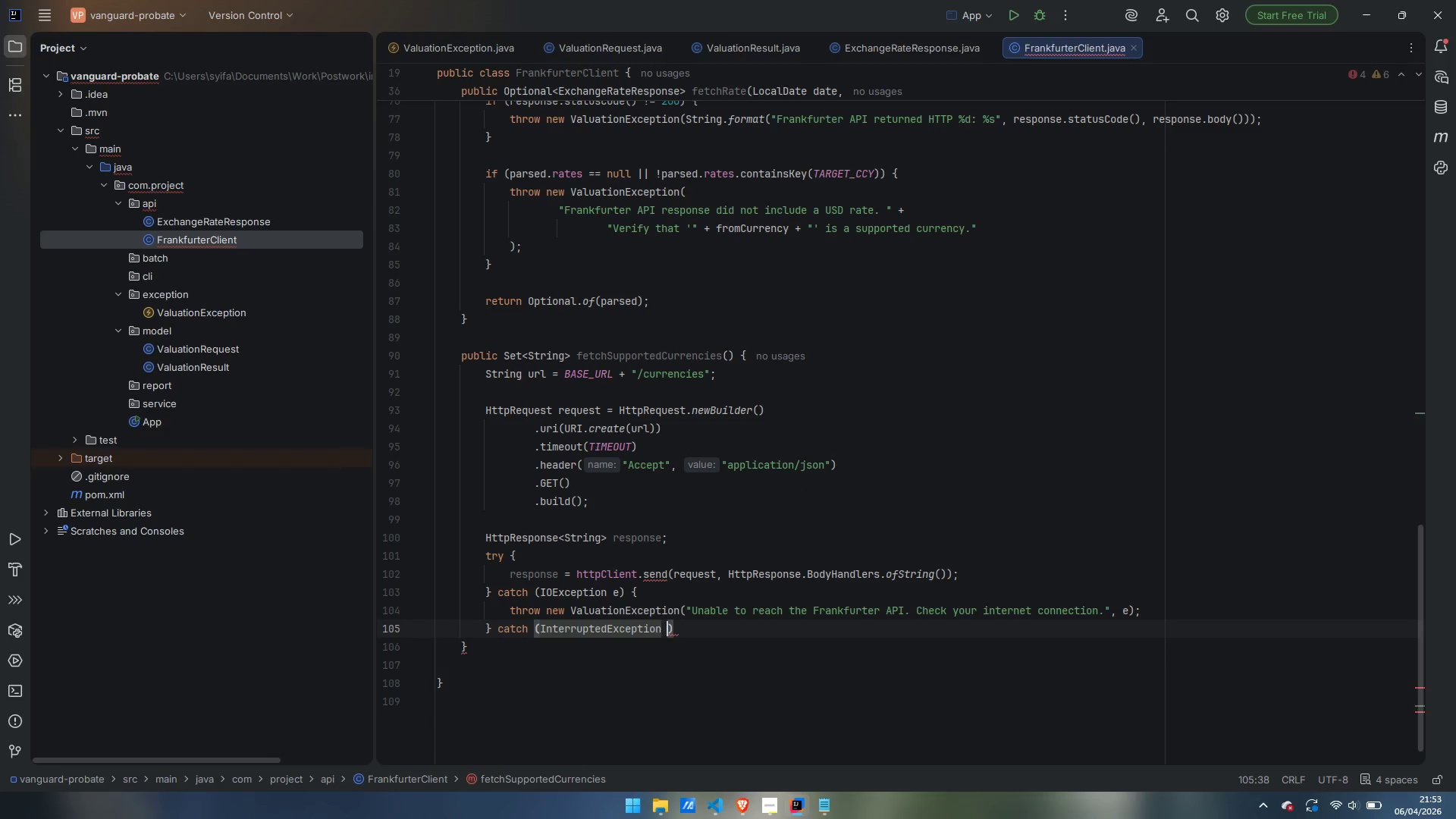 
key(Space)
 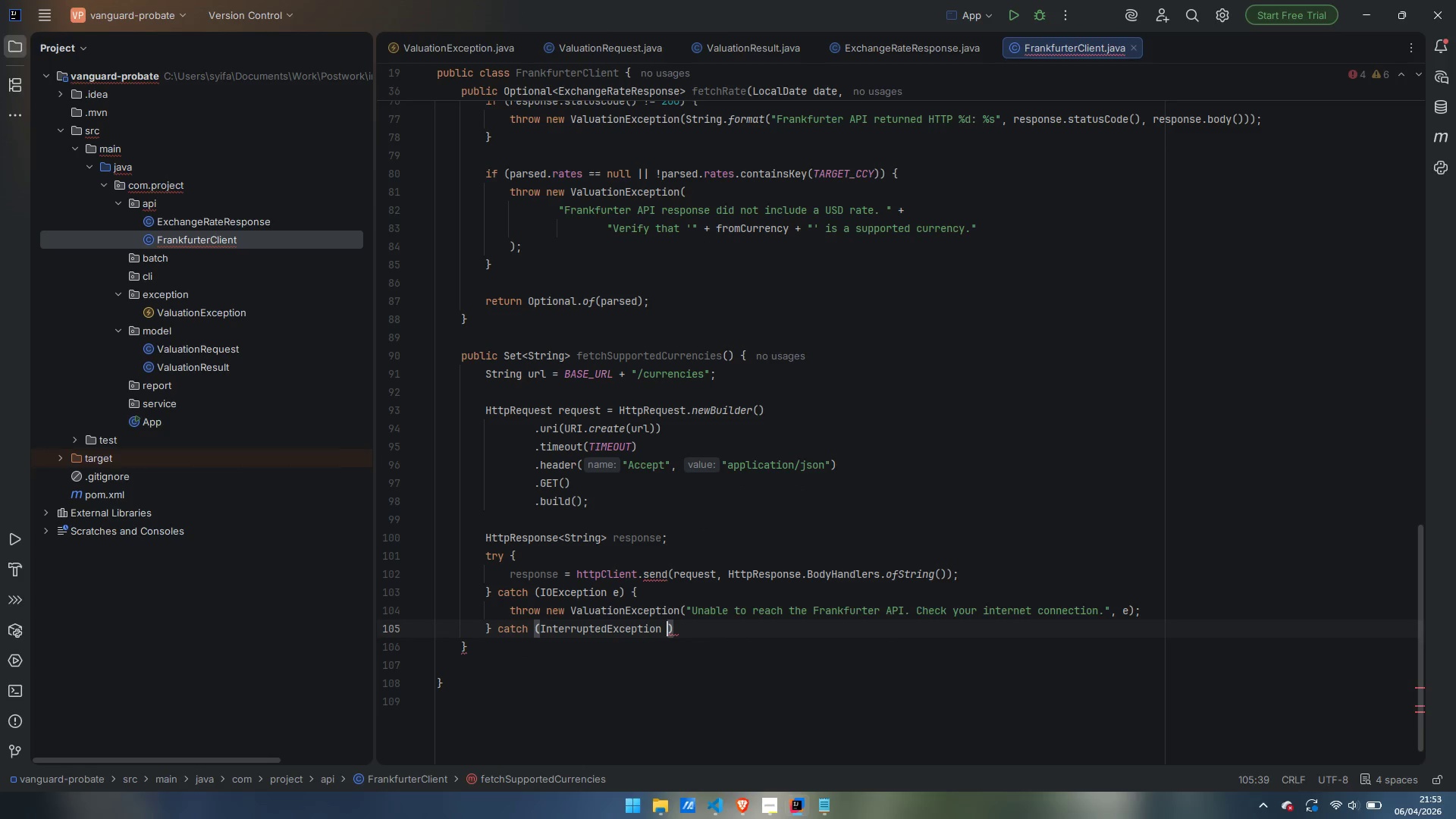 
key(E)
 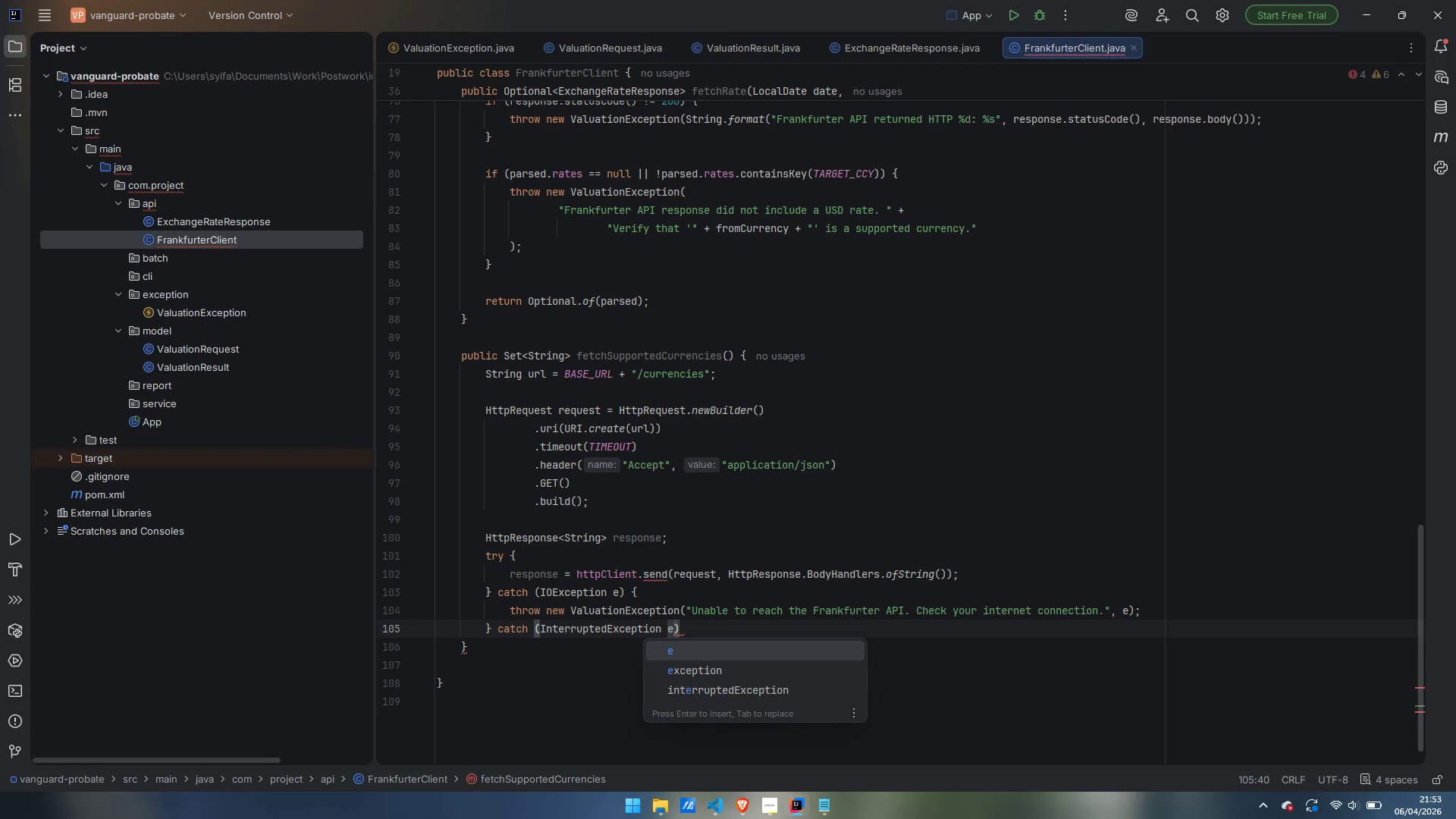 
key(ArrowRight)
 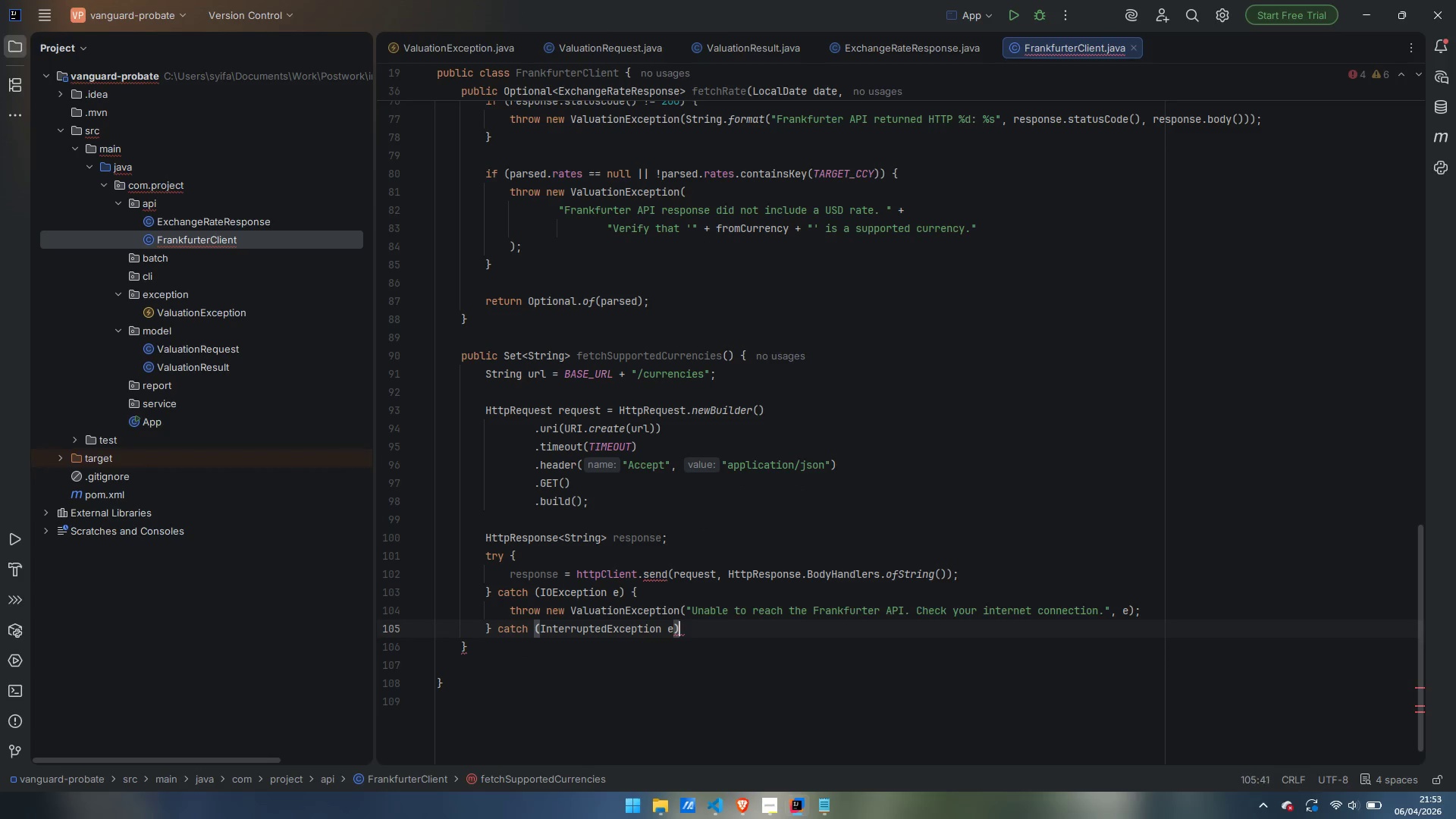 
key(Space)
 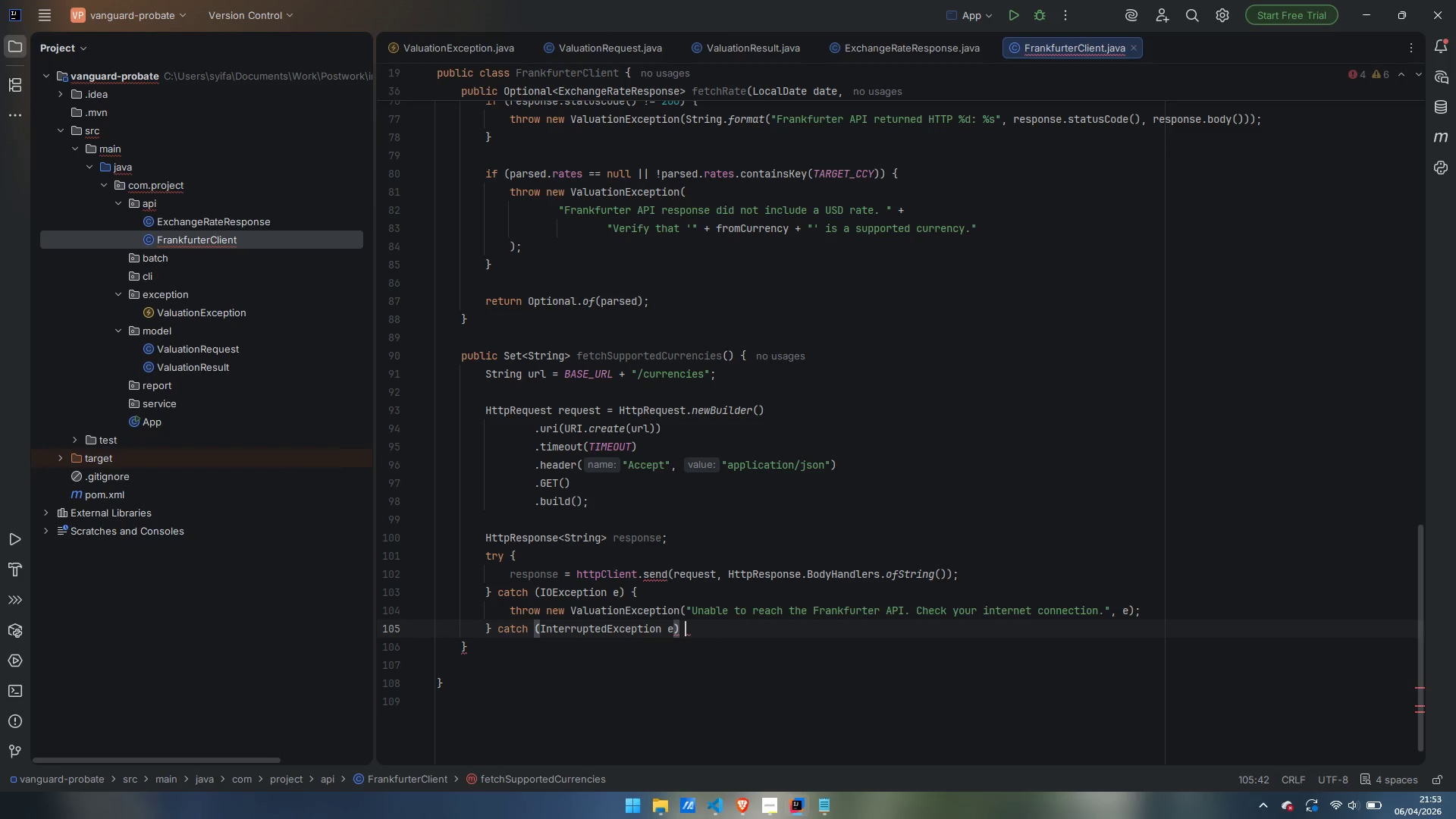 
key(Shift+BracketLeft)
 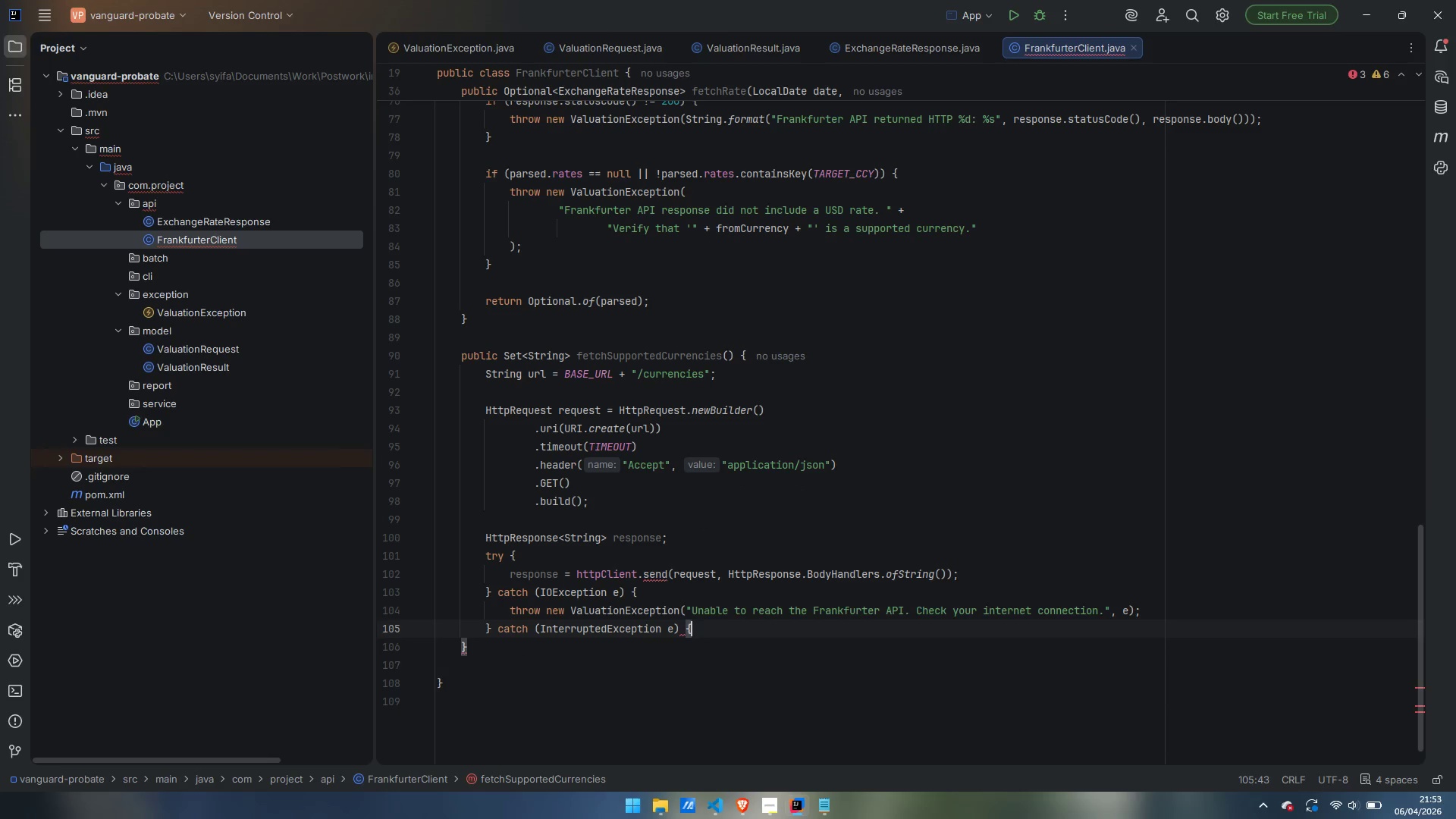 
key(Enter)
 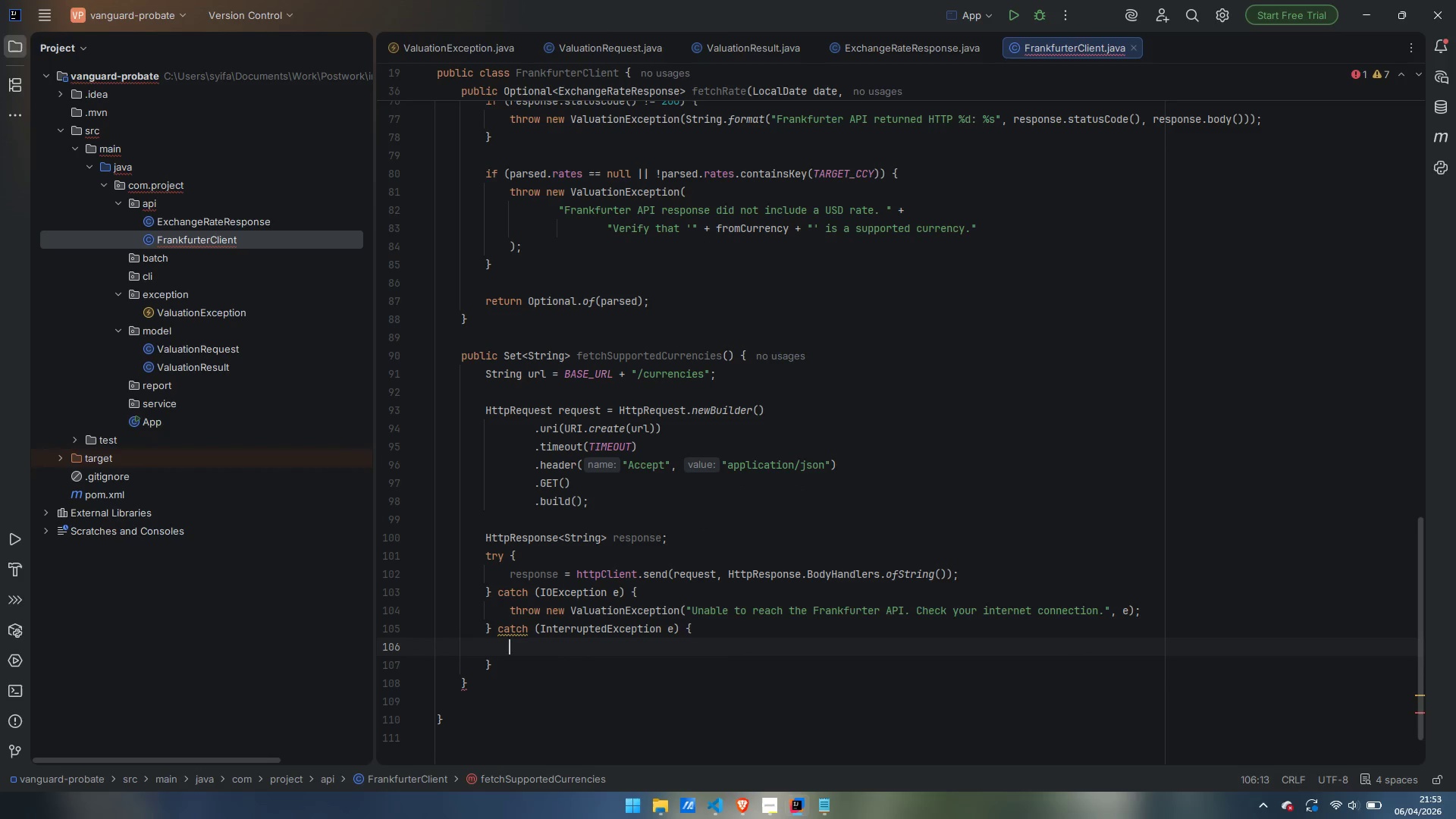 
type(Thread.currentThread();)
key(Backspace)
type(.inet)
key(Backspace)
key(Backspace)
type(terrupt();)
 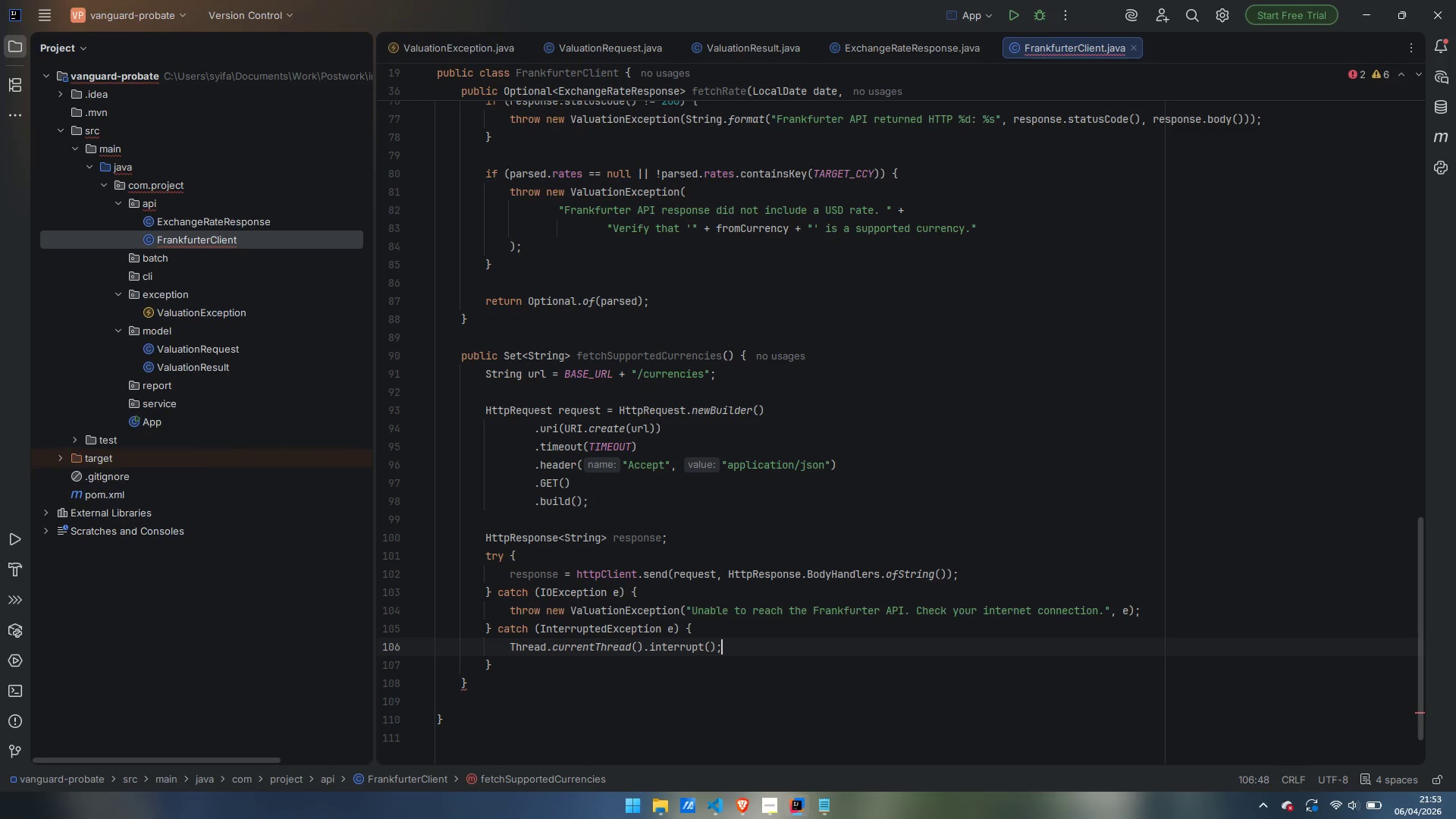 
key(Enter)
 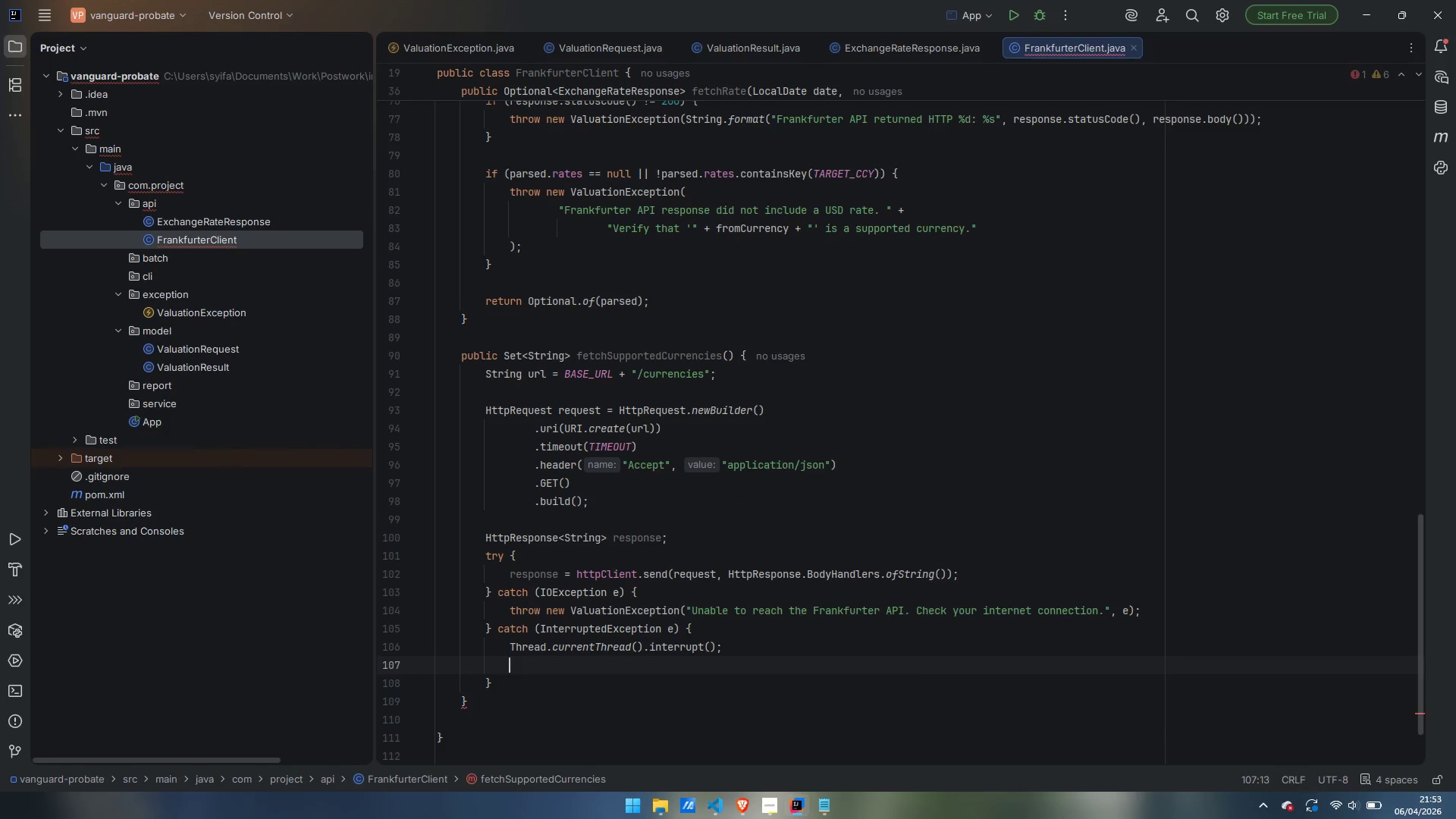 
type(thr)
 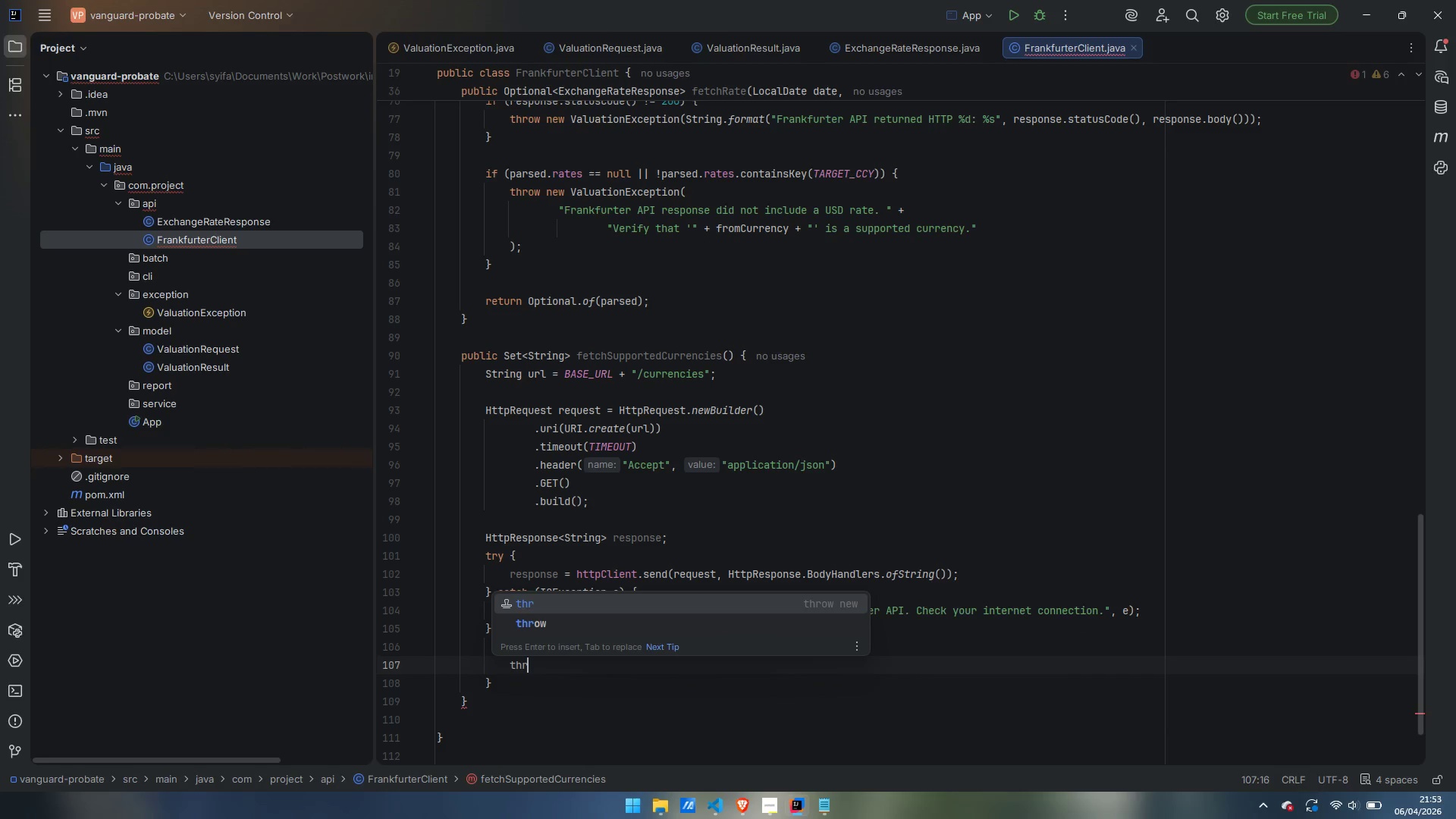 
key(Enter)
 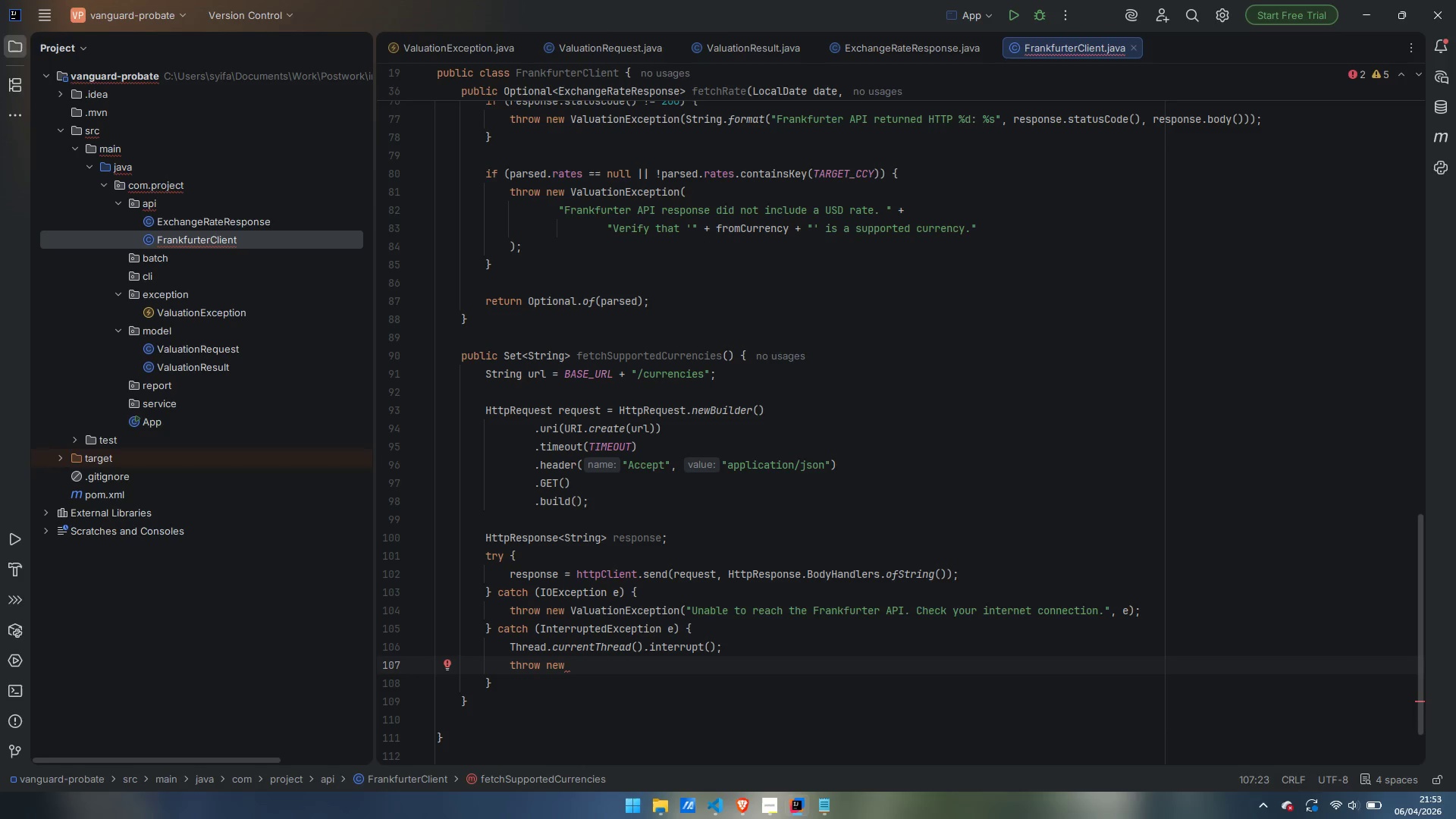 
type(ValuationException)
 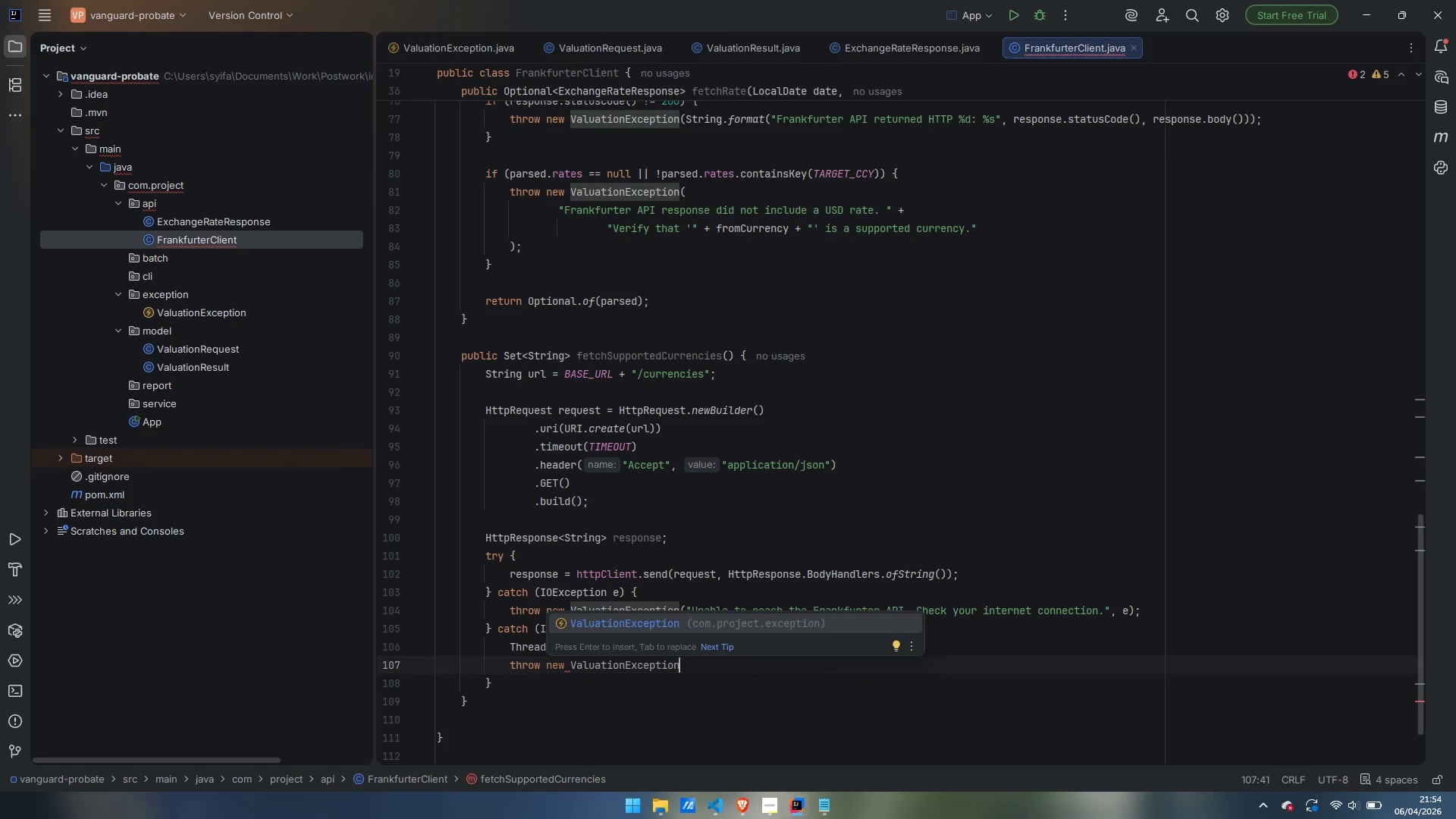 
key(Enter)
 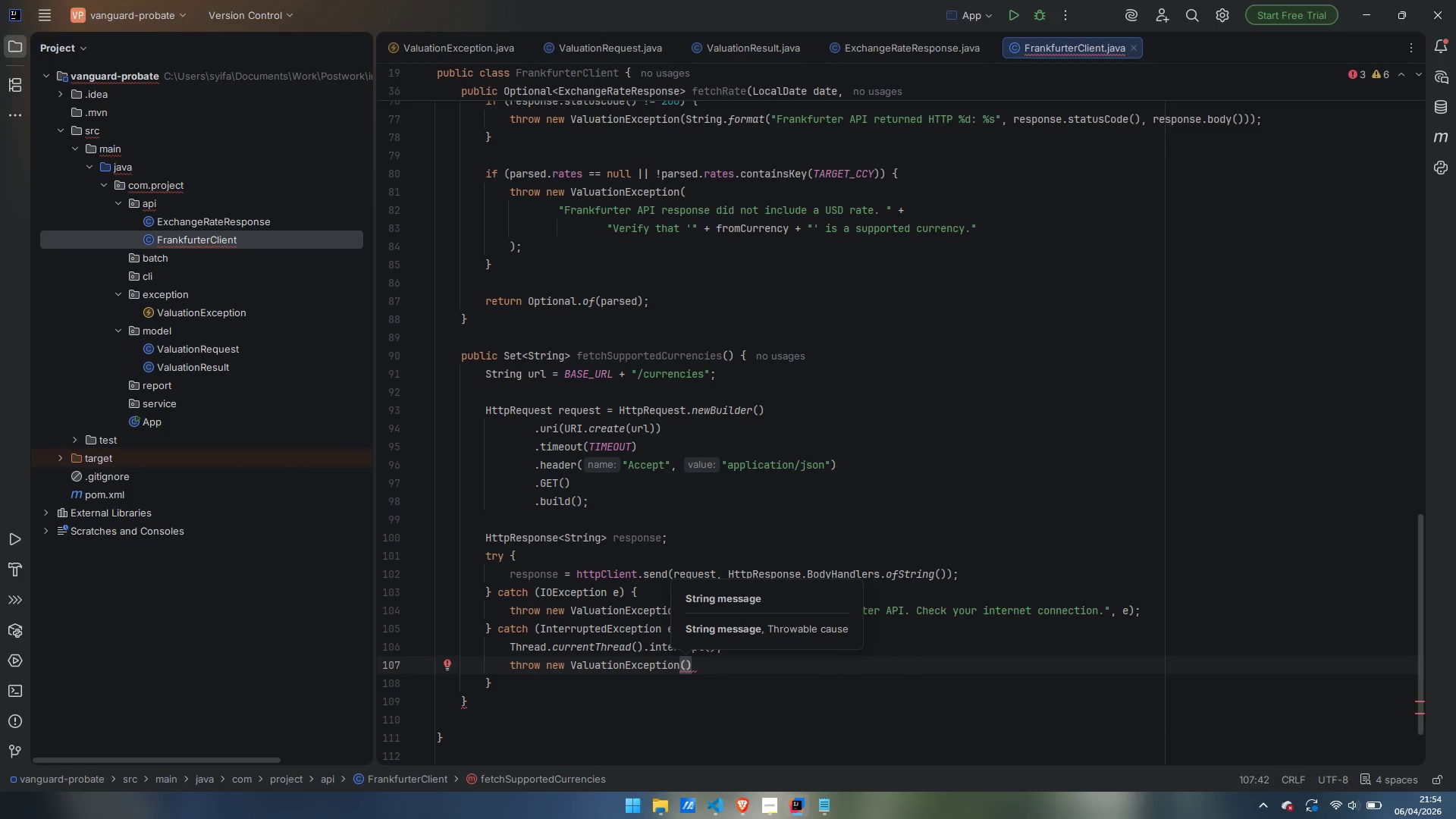 
type("Reues)
key(Backspace)
key(Backspace)
key(Backspace)
type(quest was interrupted.)
 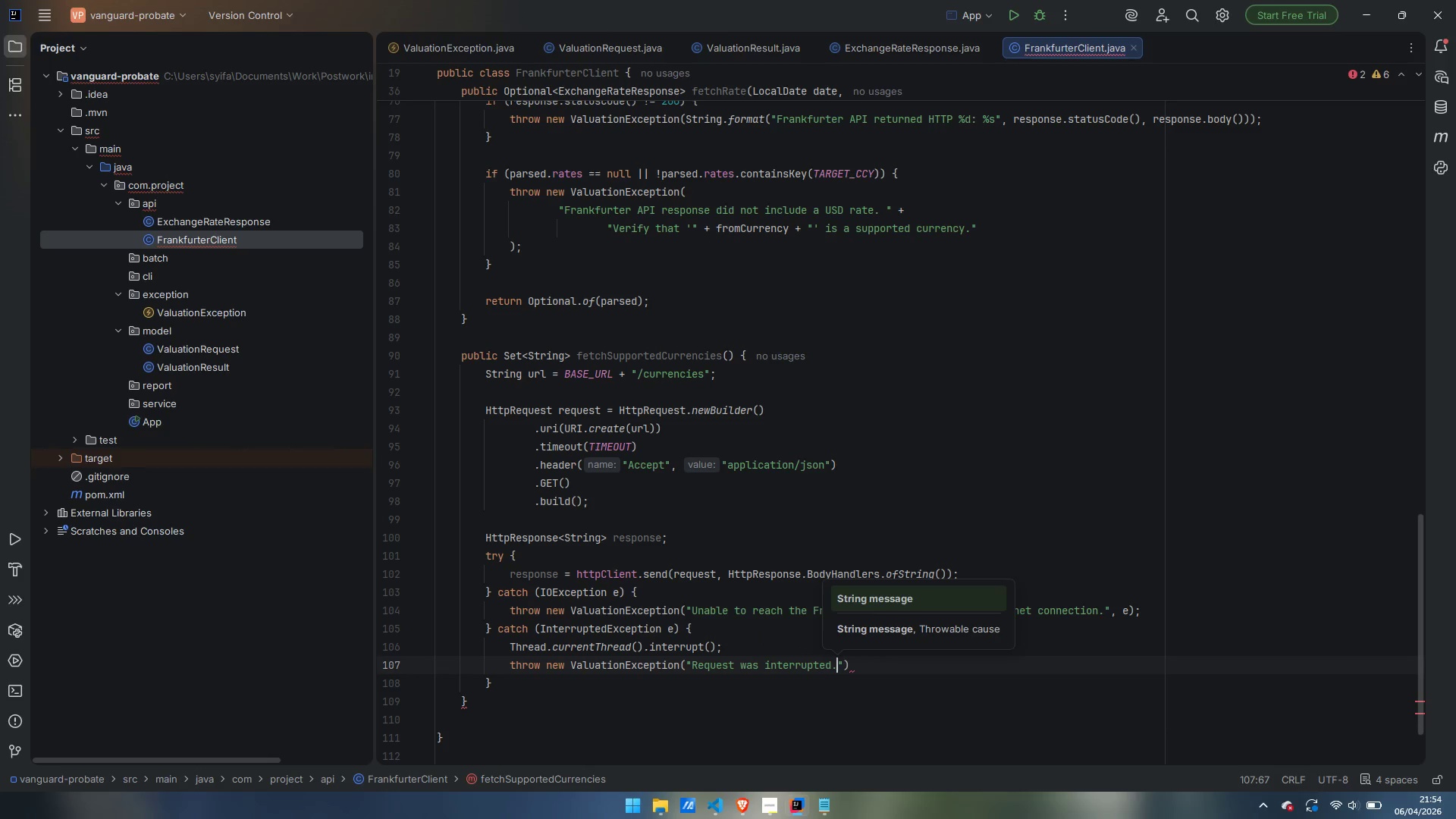 
key(ArrowRight)
 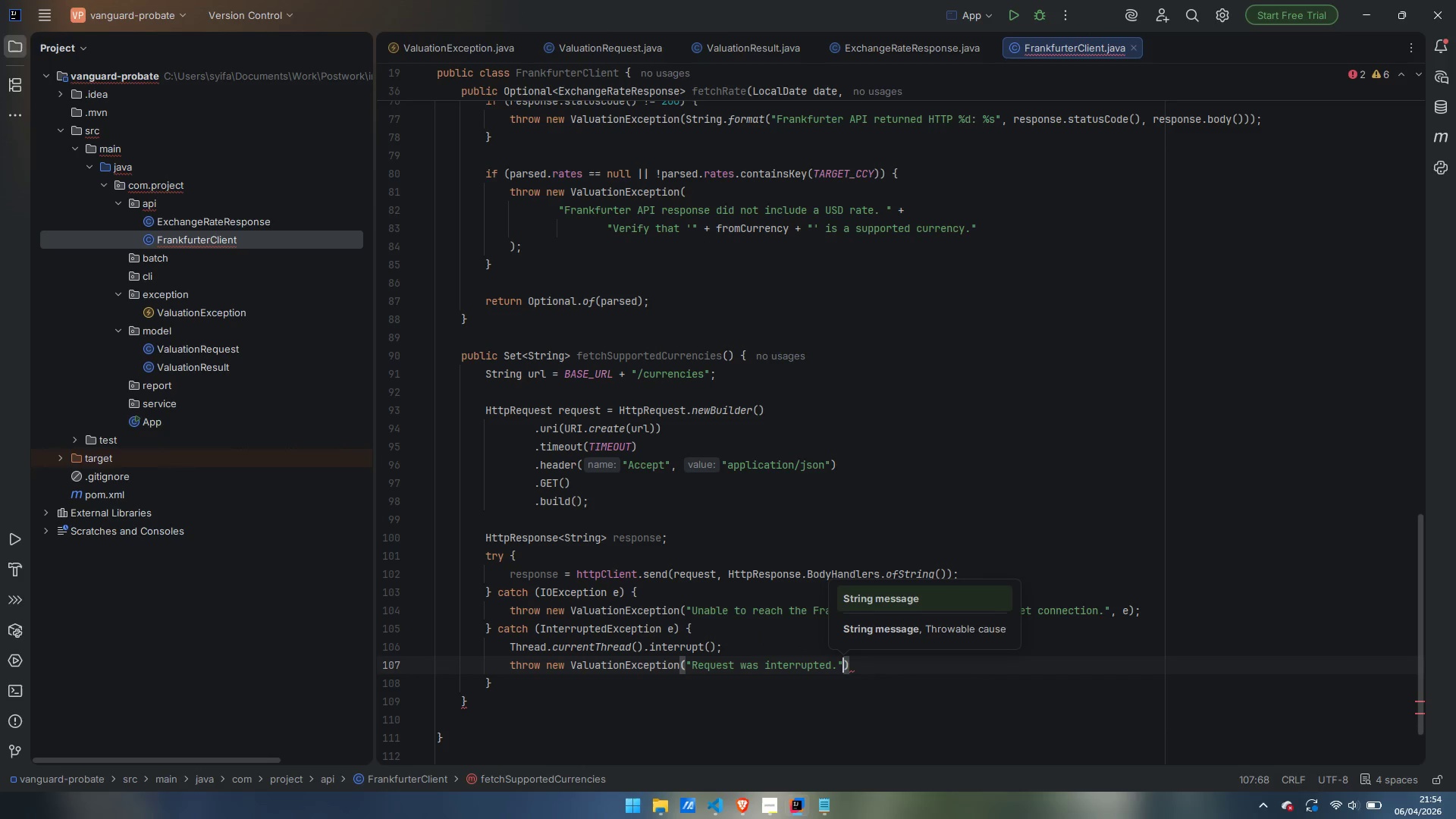 
key(Comma)
 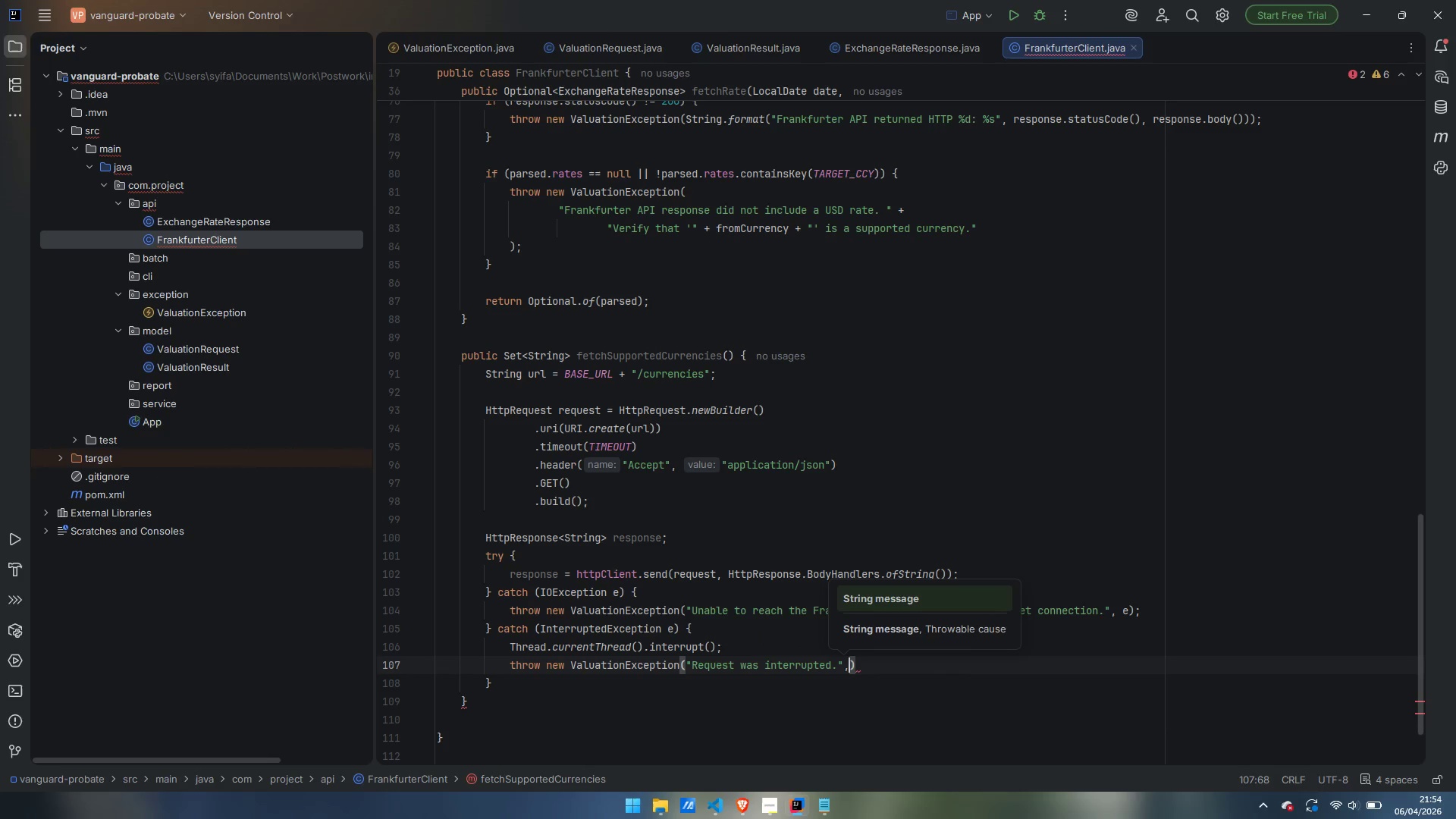 
key(Space)
 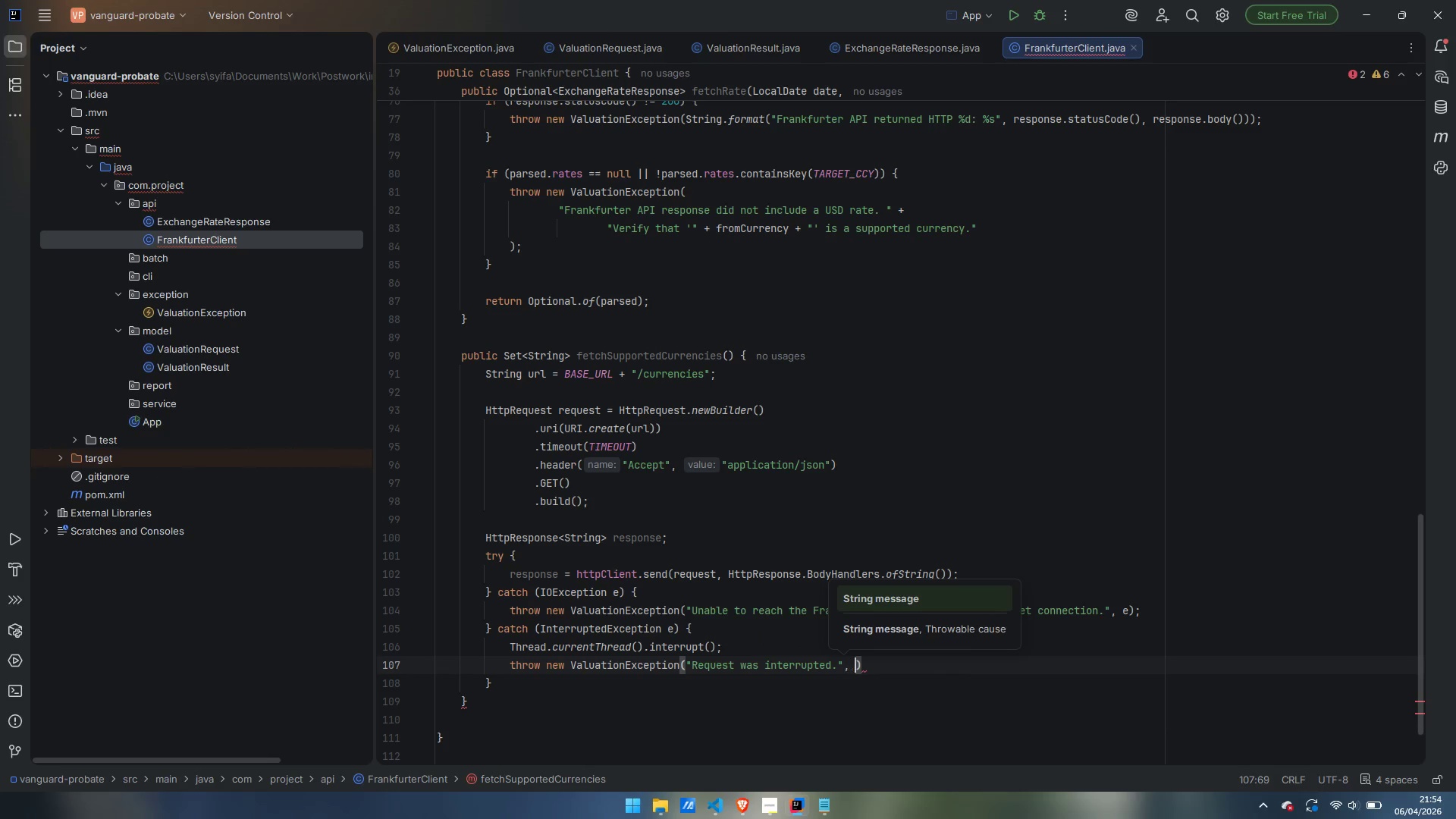 
key(E)
 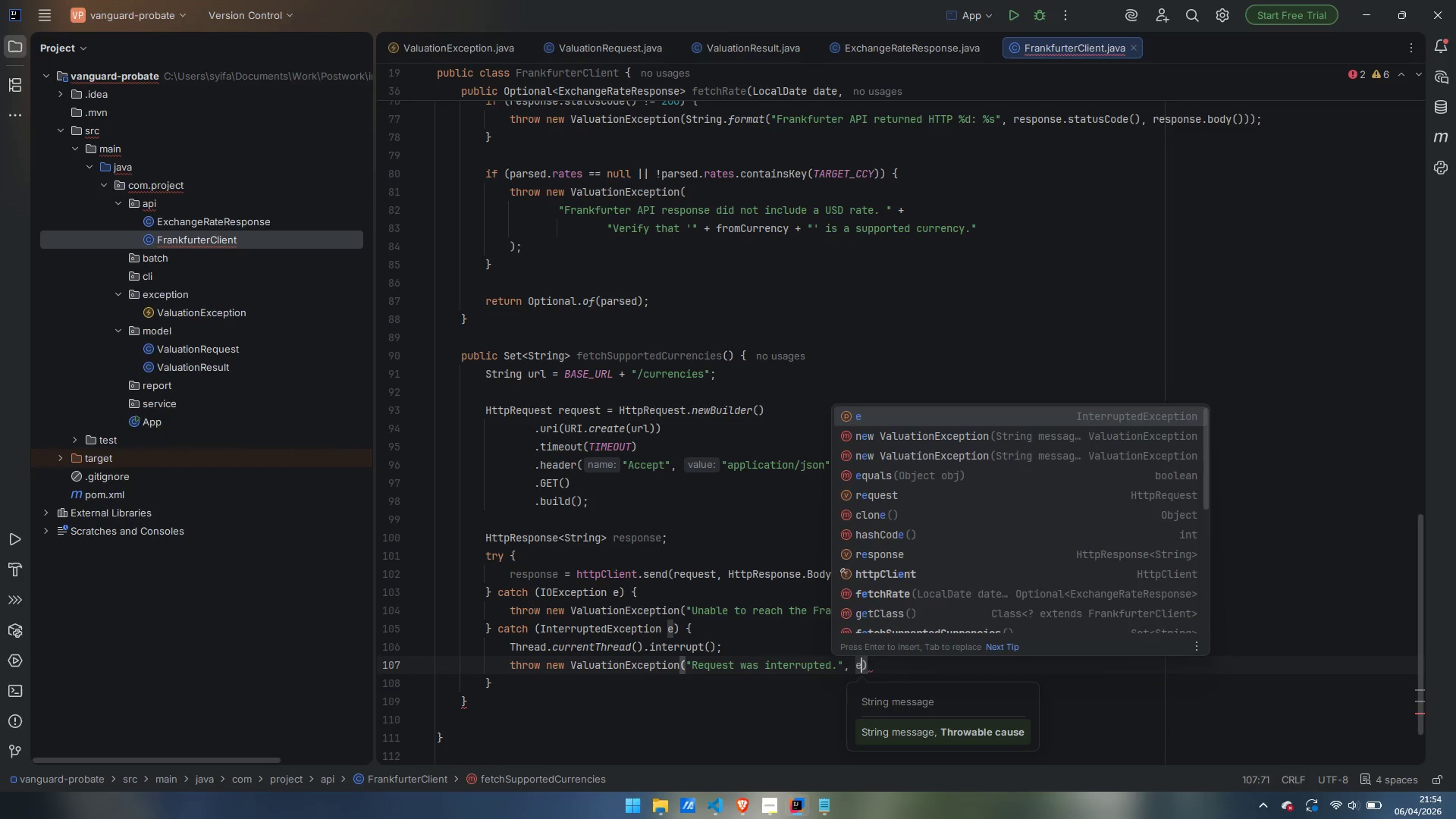 
key(ArrowRight)
 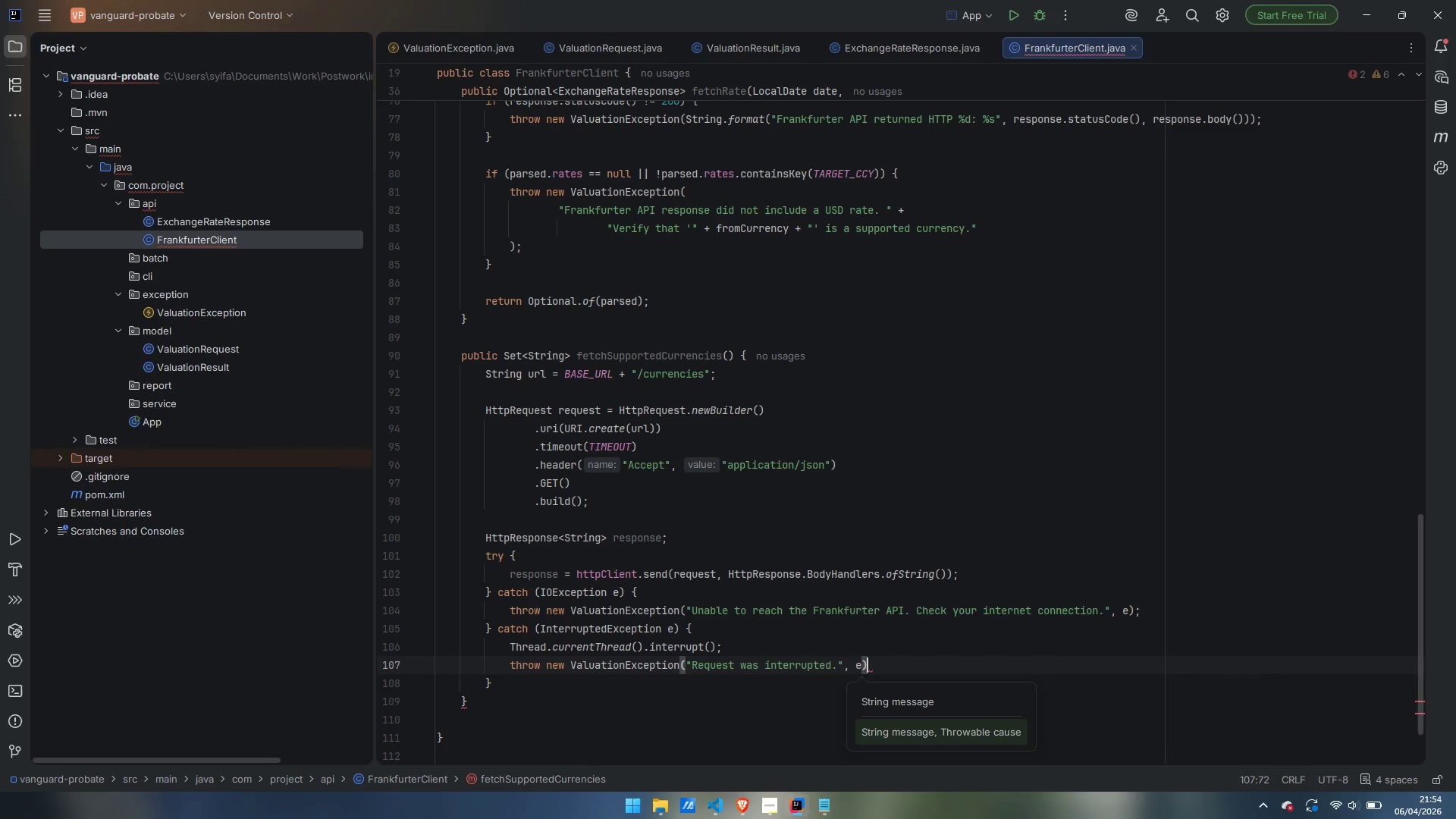 
key(Semicolon)
 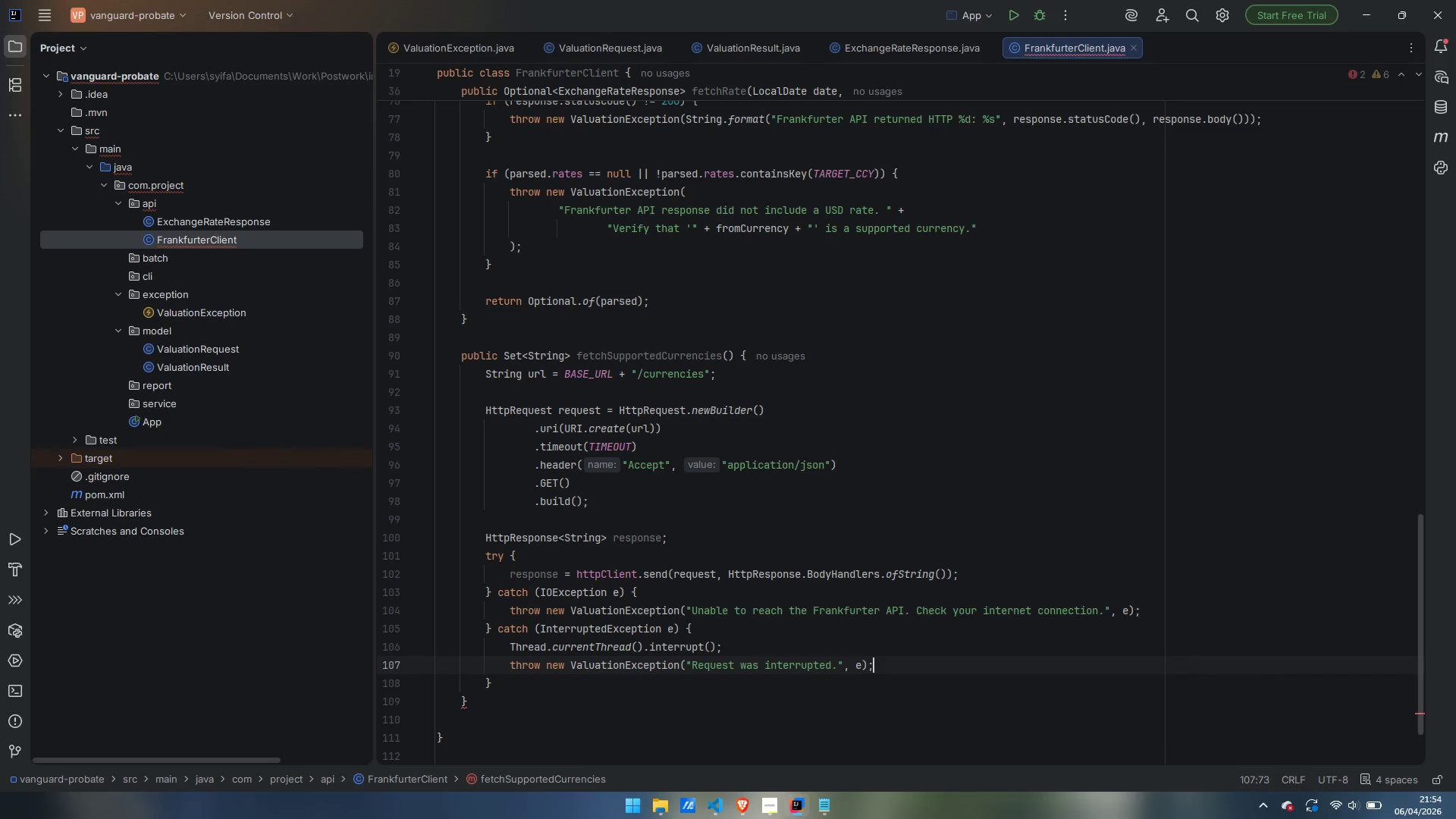 
key(ArrowDown)
 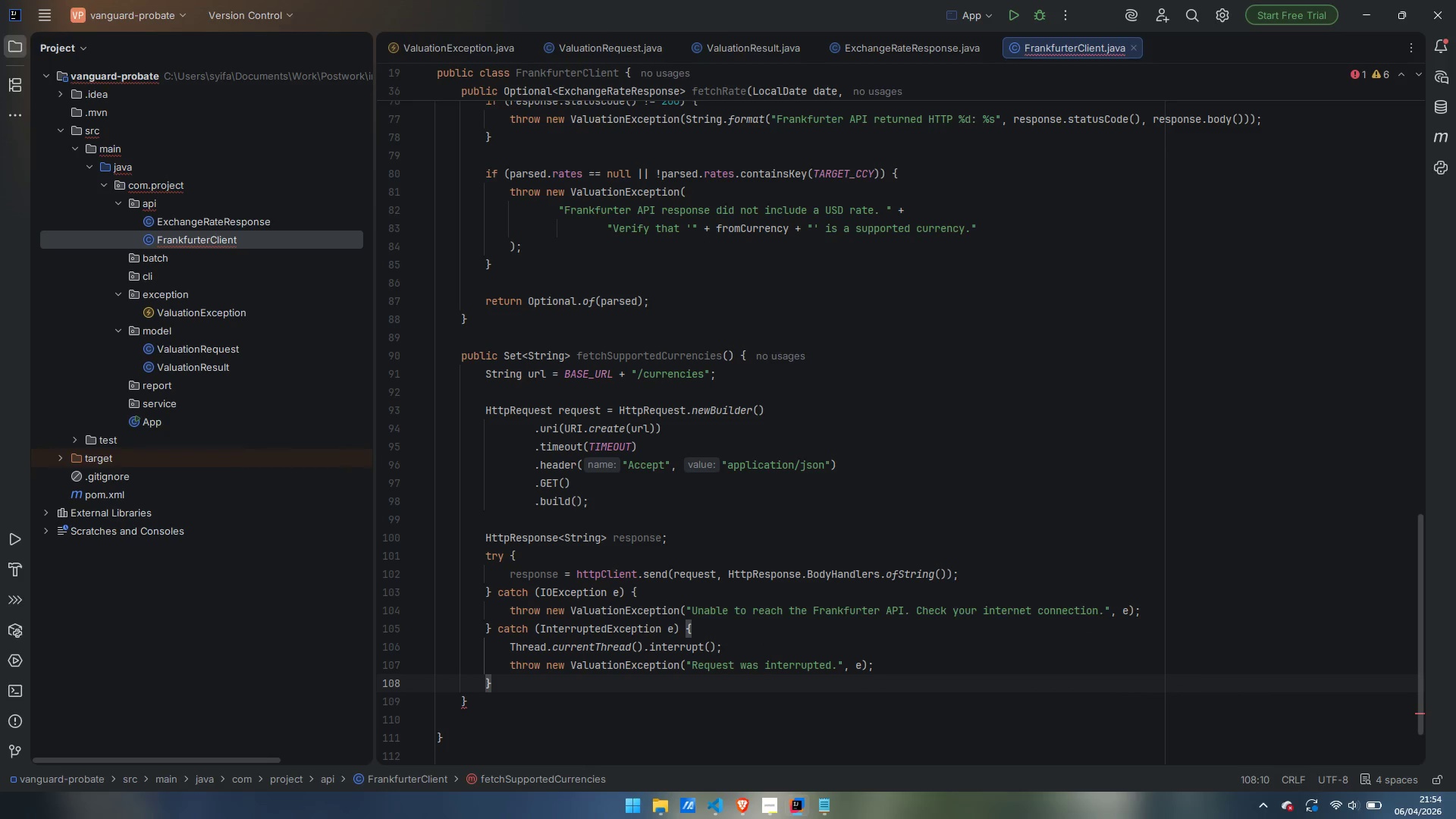 
key(Enter)
 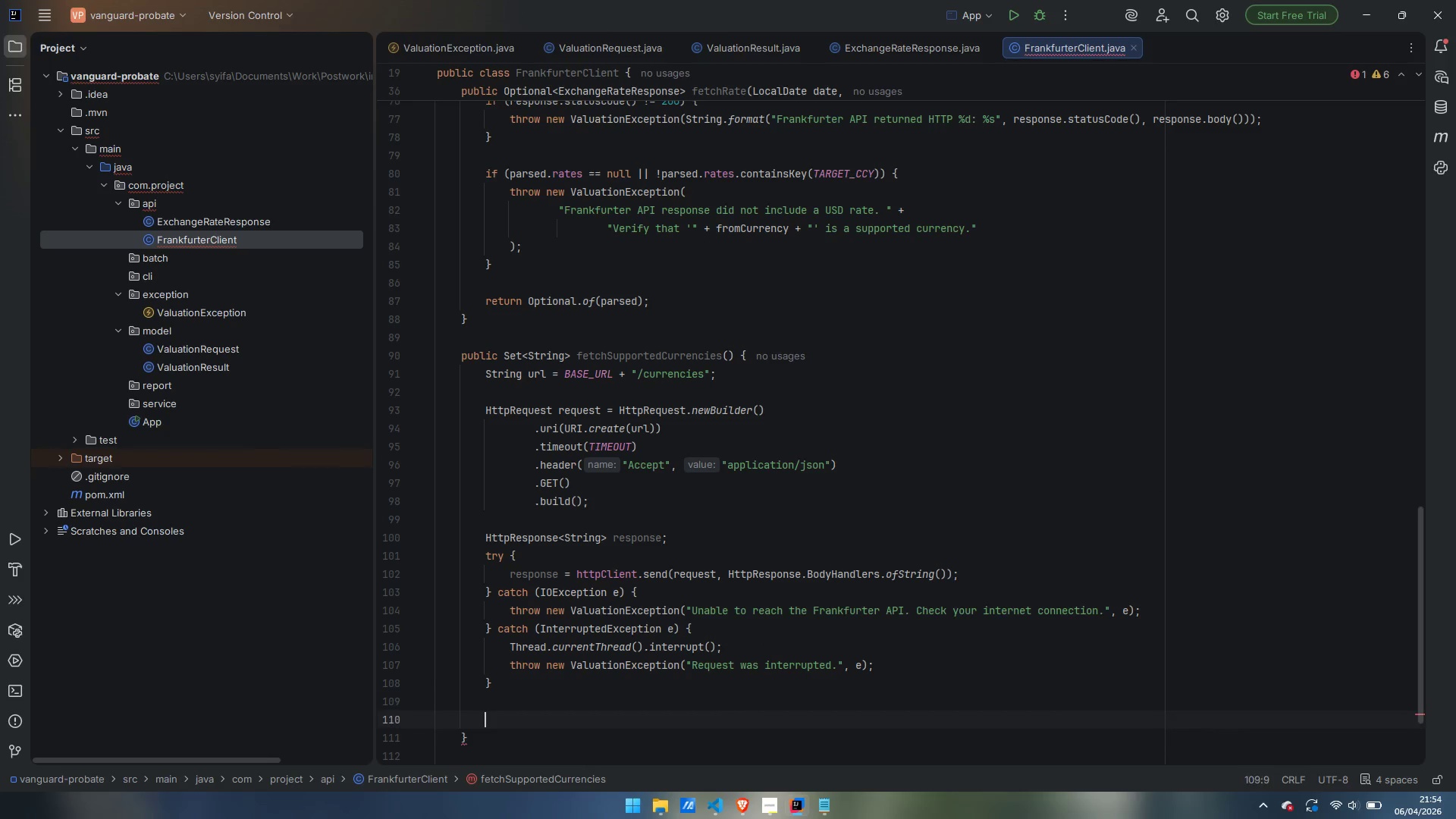 
key(Enter)
 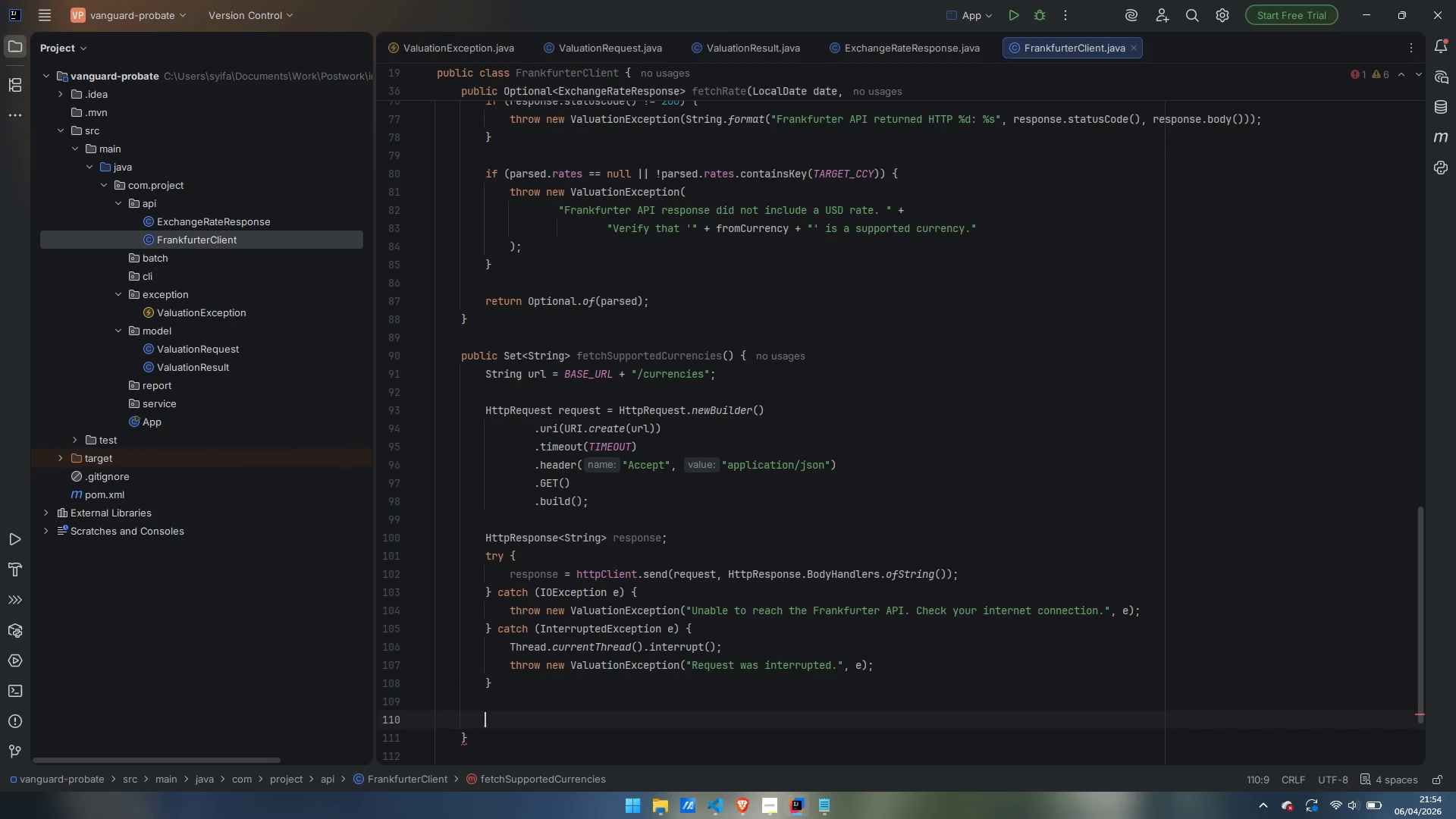 
type(if (response.sau)
key(Backspace)
type(tusCode() !== 200)
 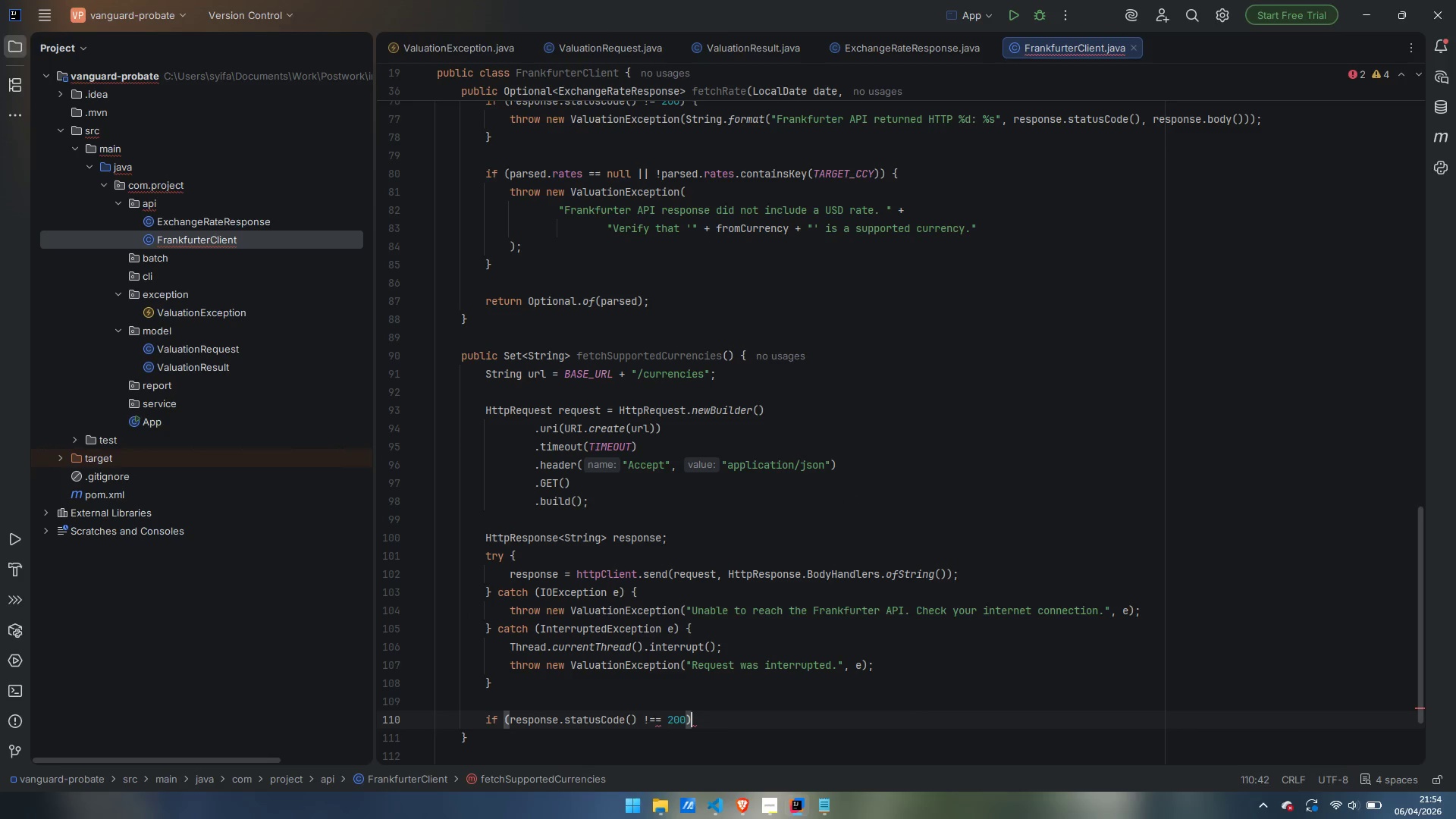 
 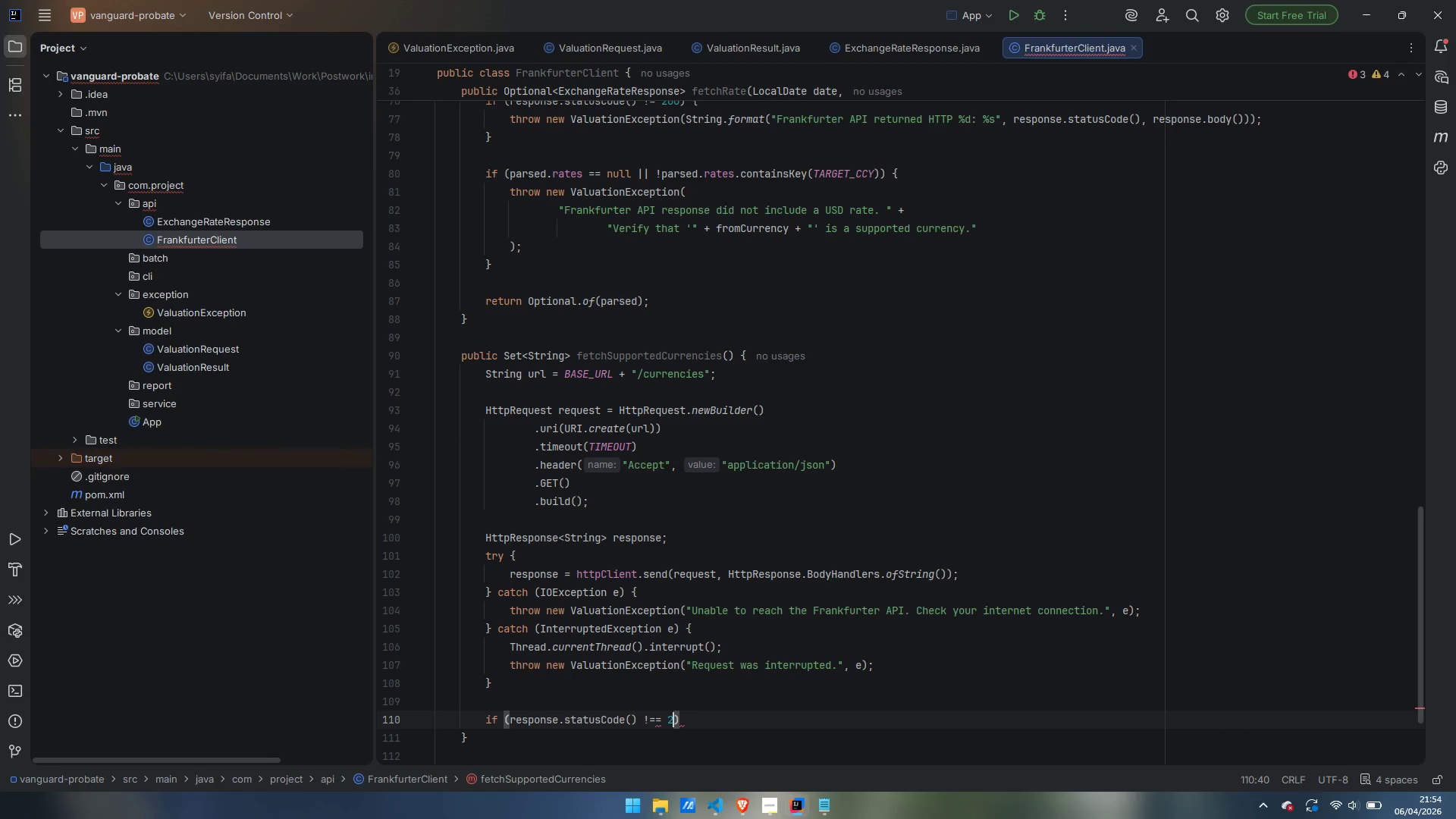 
key(ArrowRight)
 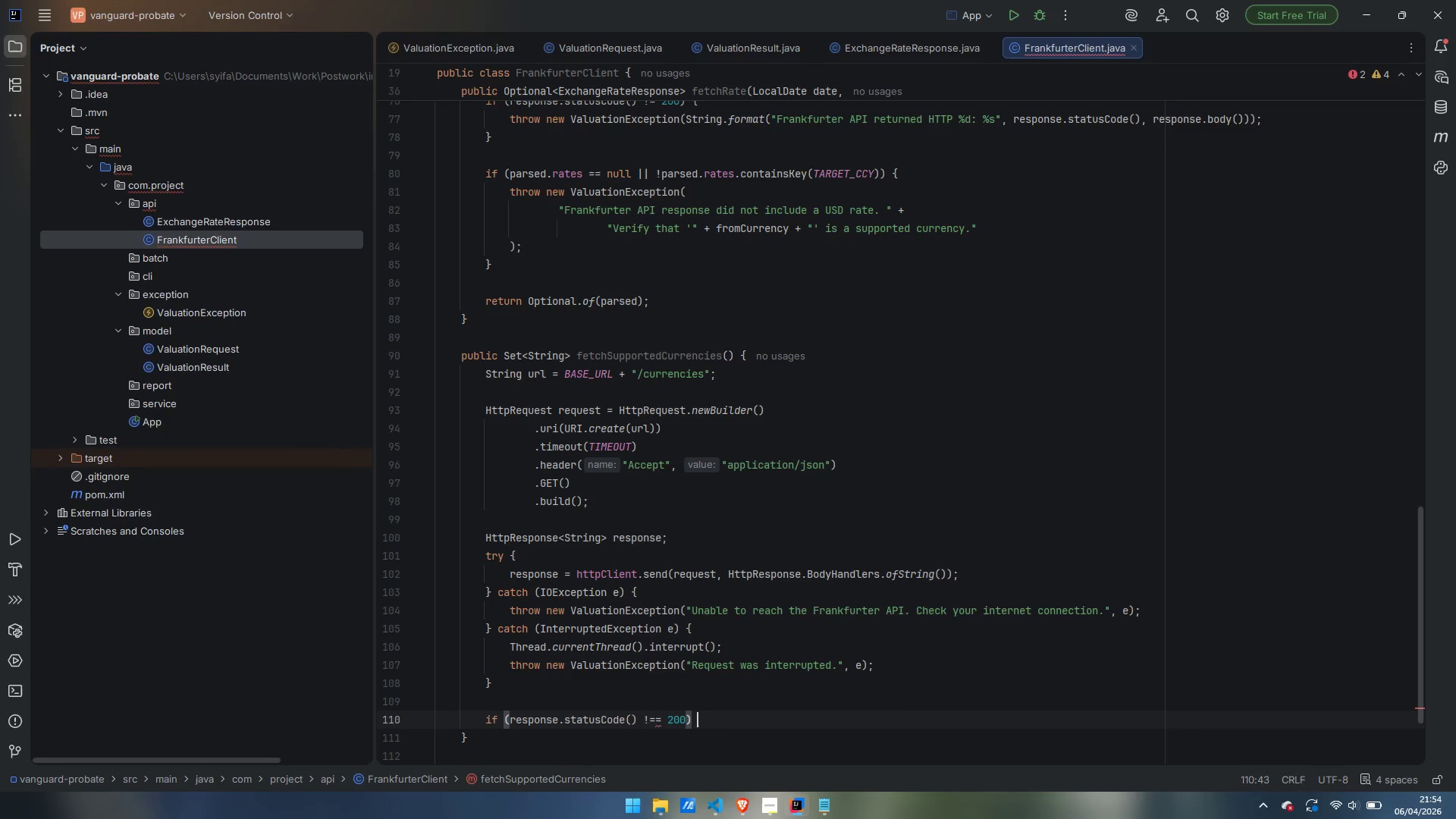 
key(Space)
 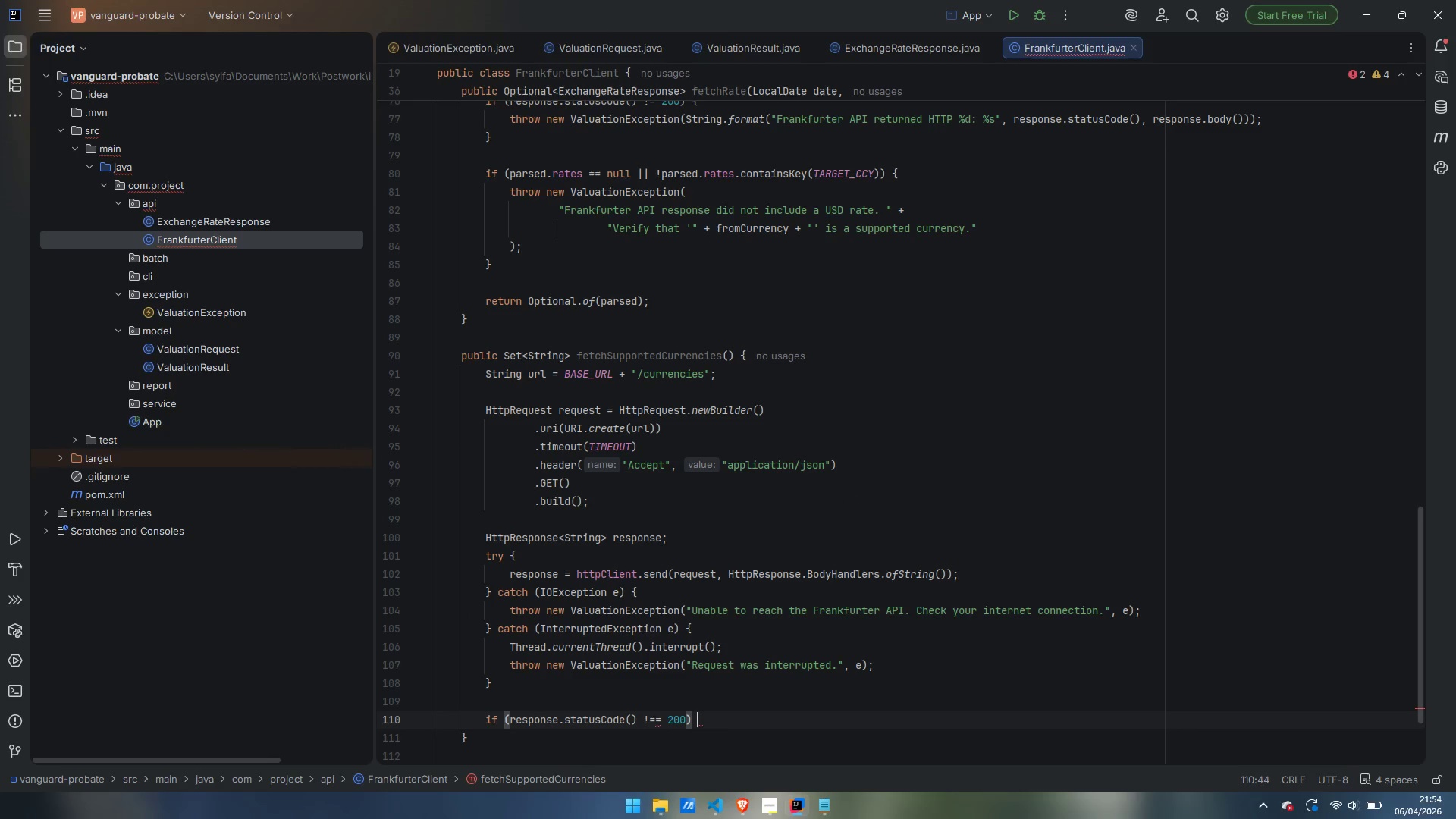 
key(Shift+ShiftLeft)
 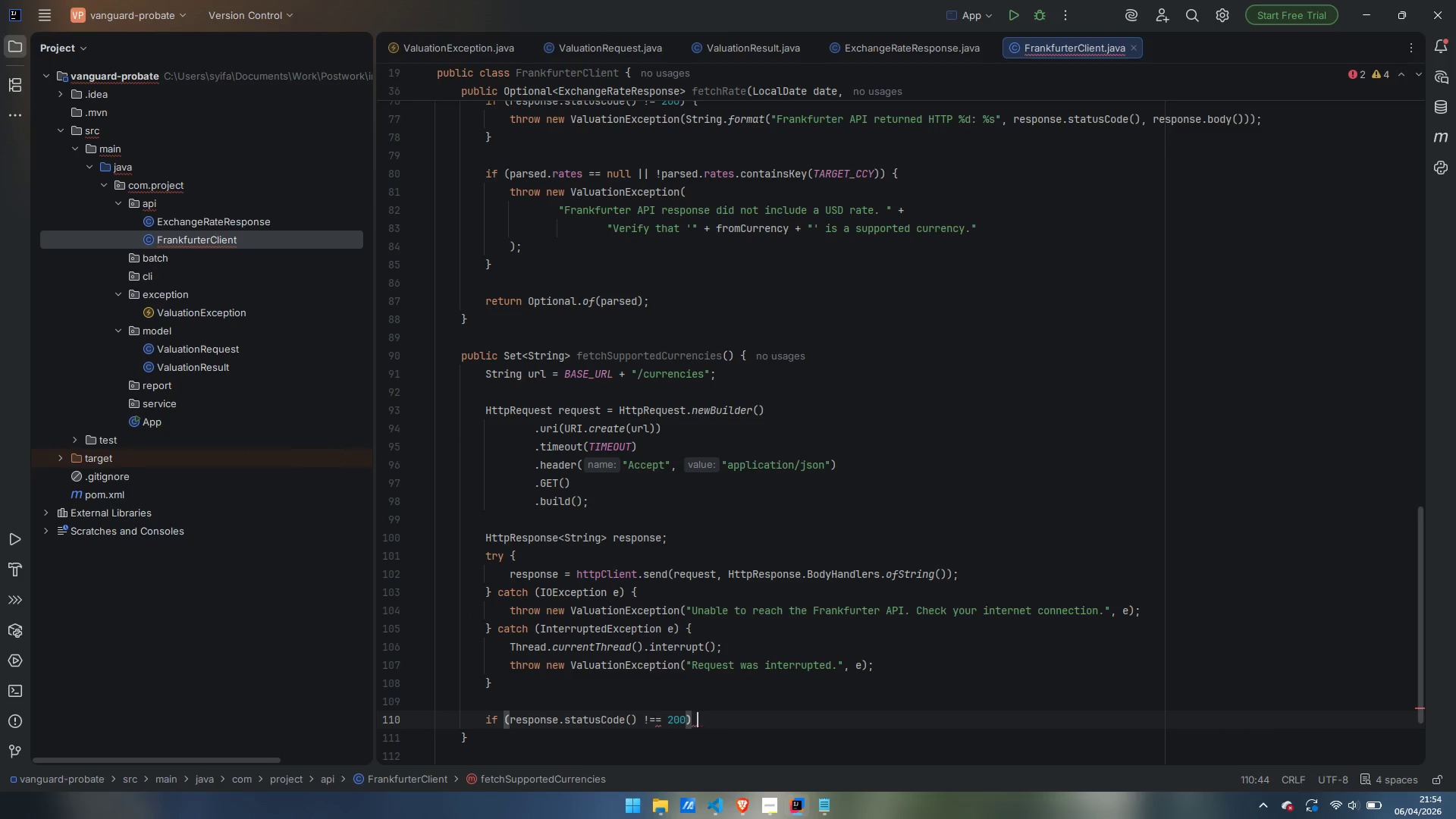 
key(Shift+BracketLeft)
 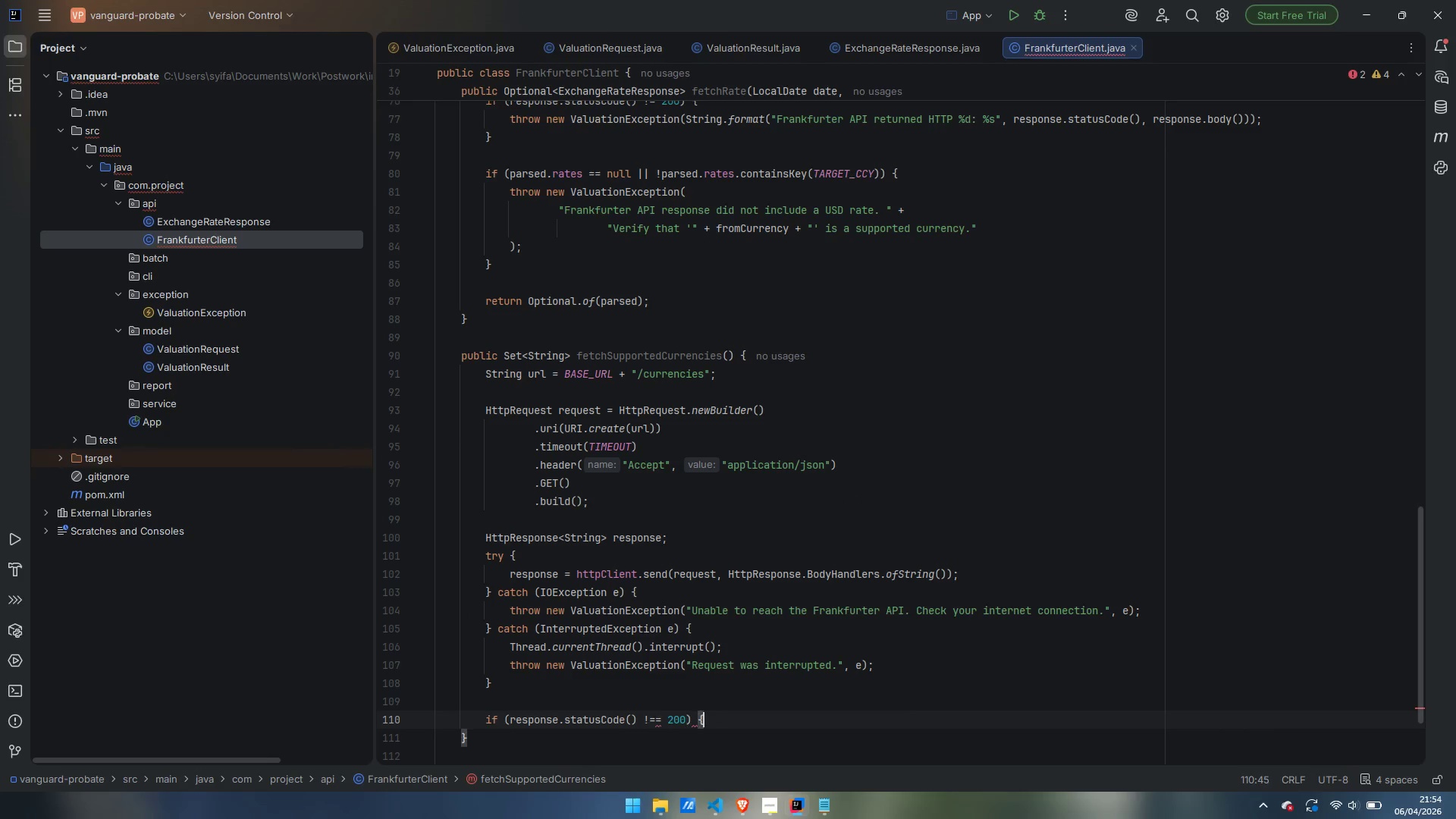 
key(Enter)
 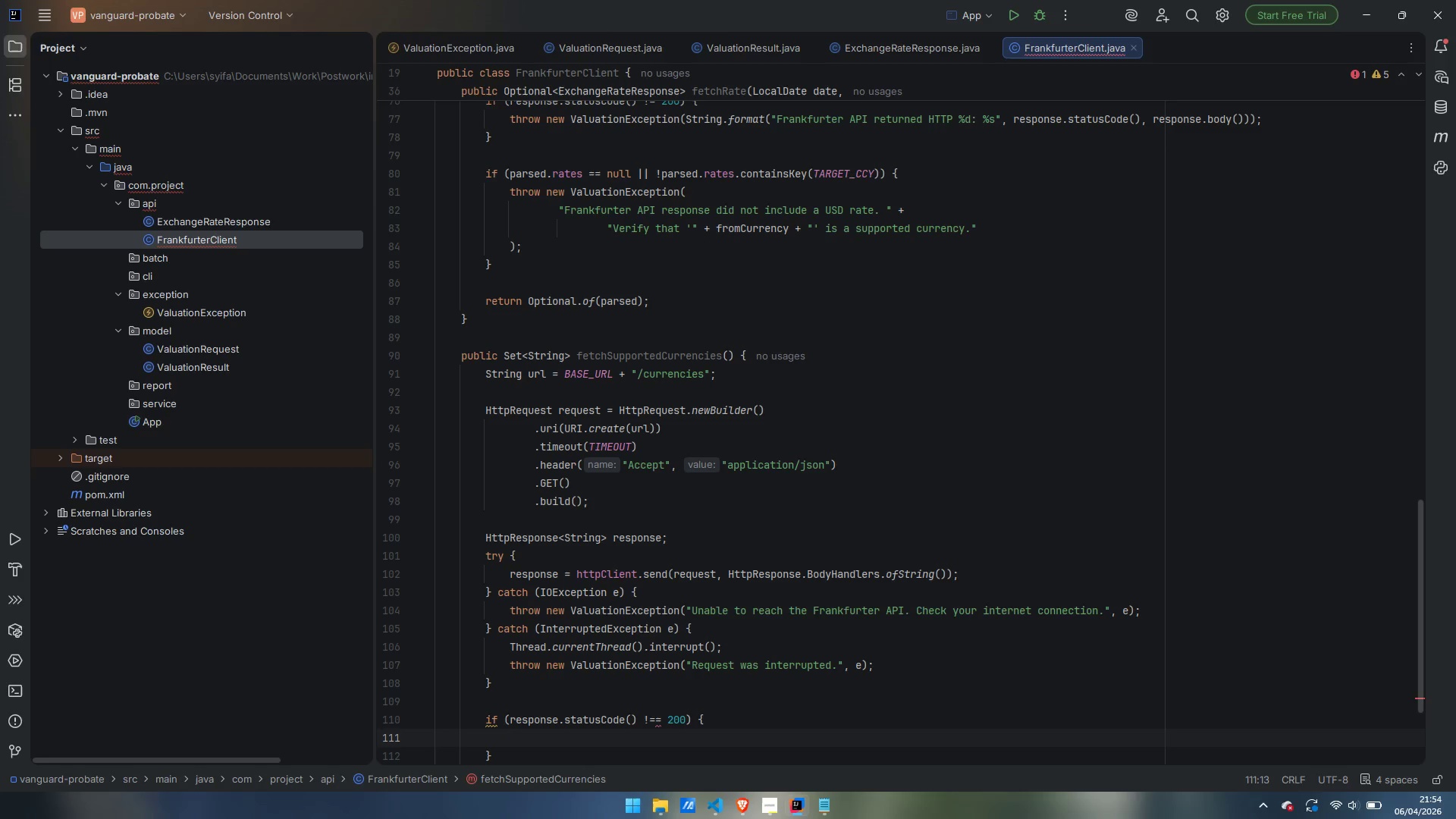 
type(thr)
 